 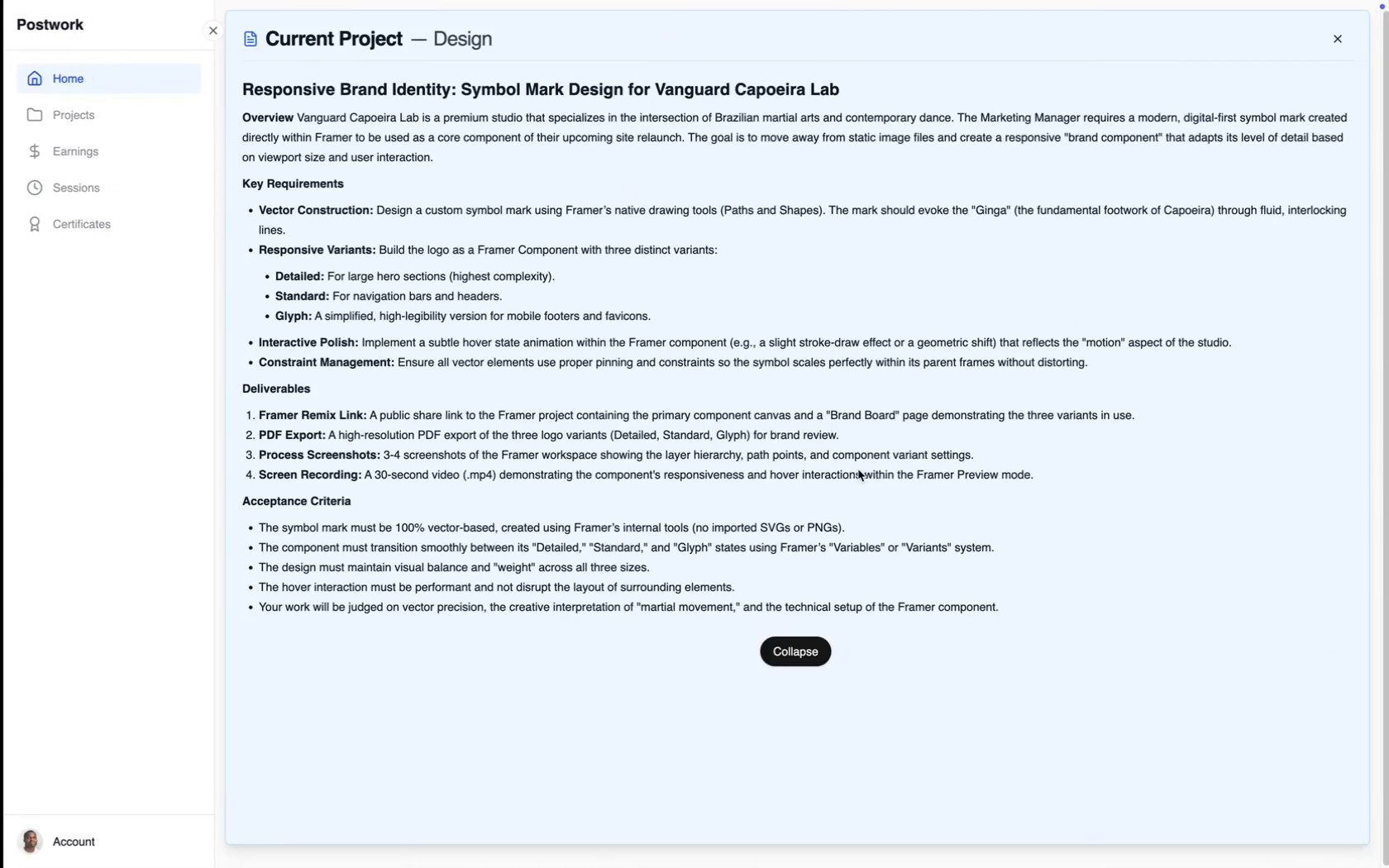 
mouse_move([163, 347])
 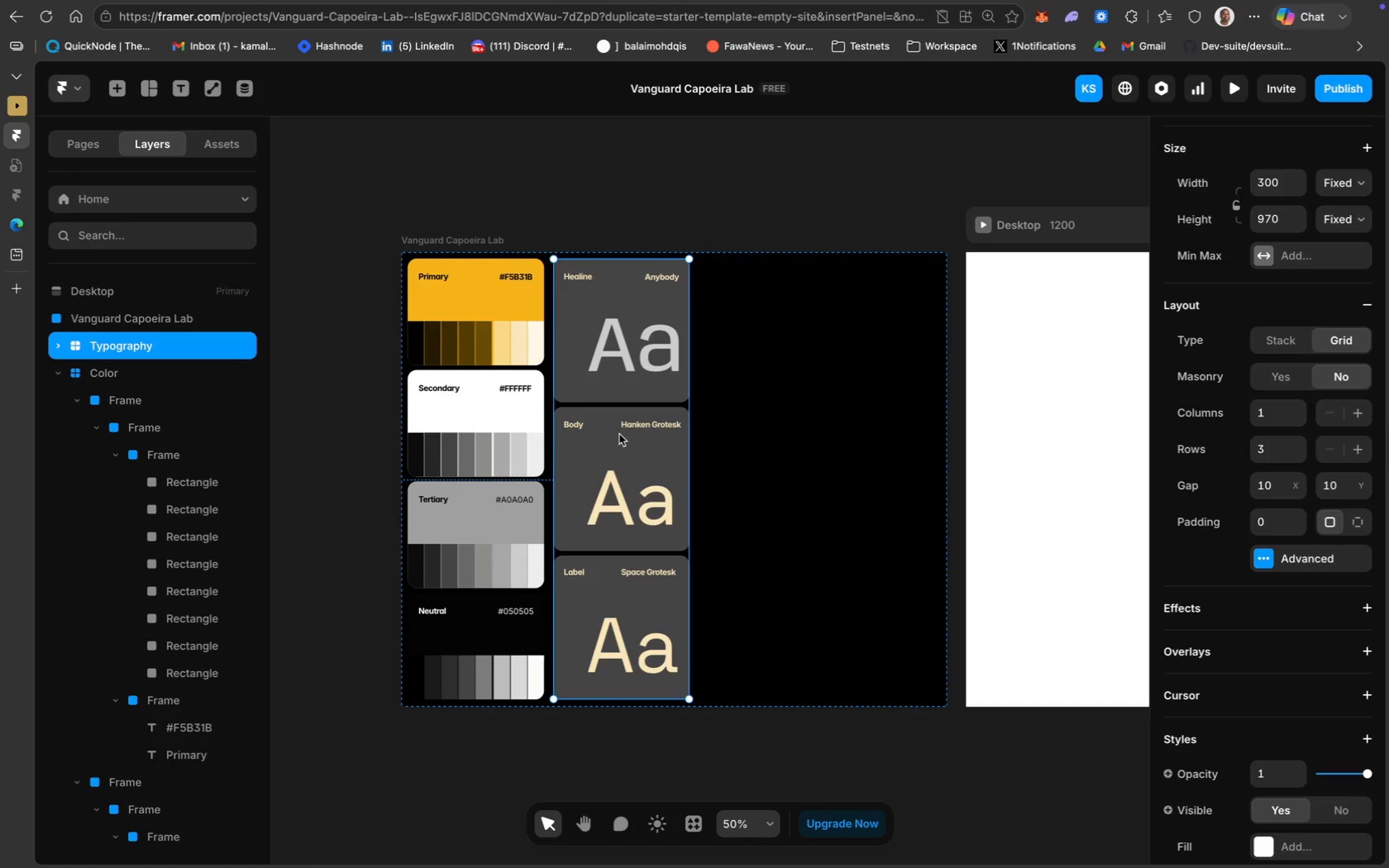 
wait(5.55)
 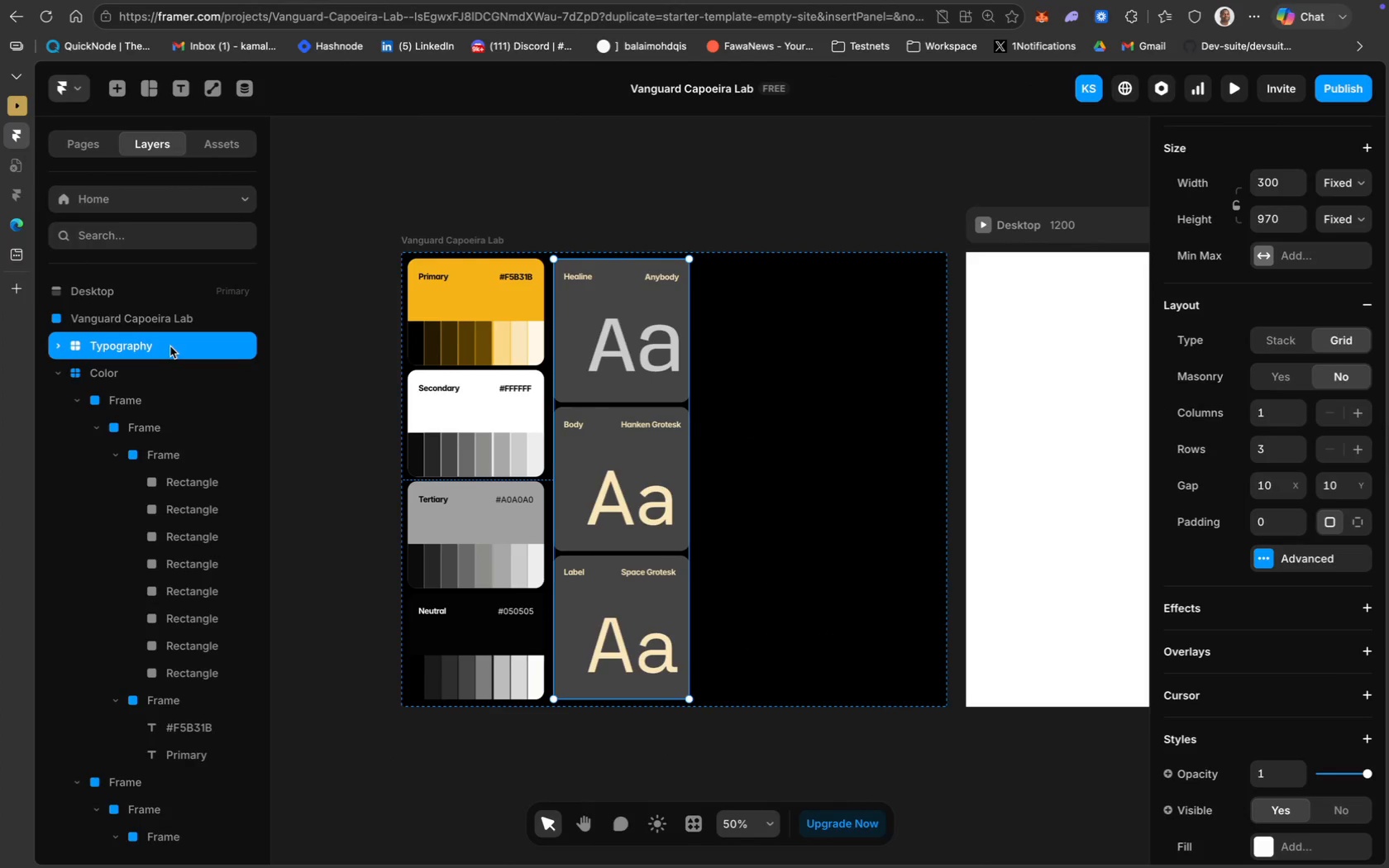 
left_click_drag(start_coordinate=[687, 416], to_coordinate=[714, 417])
 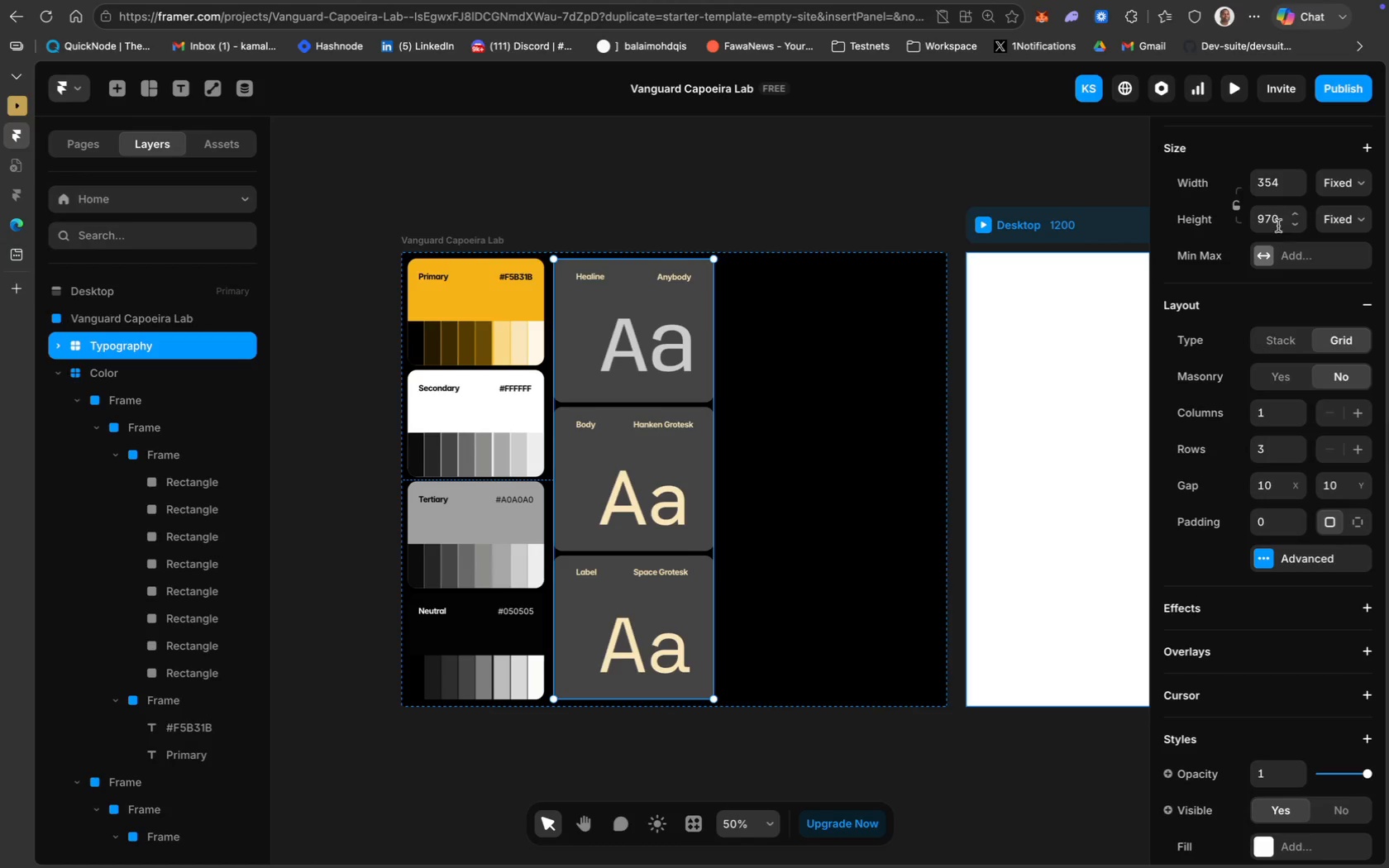 
wait(7.15)
 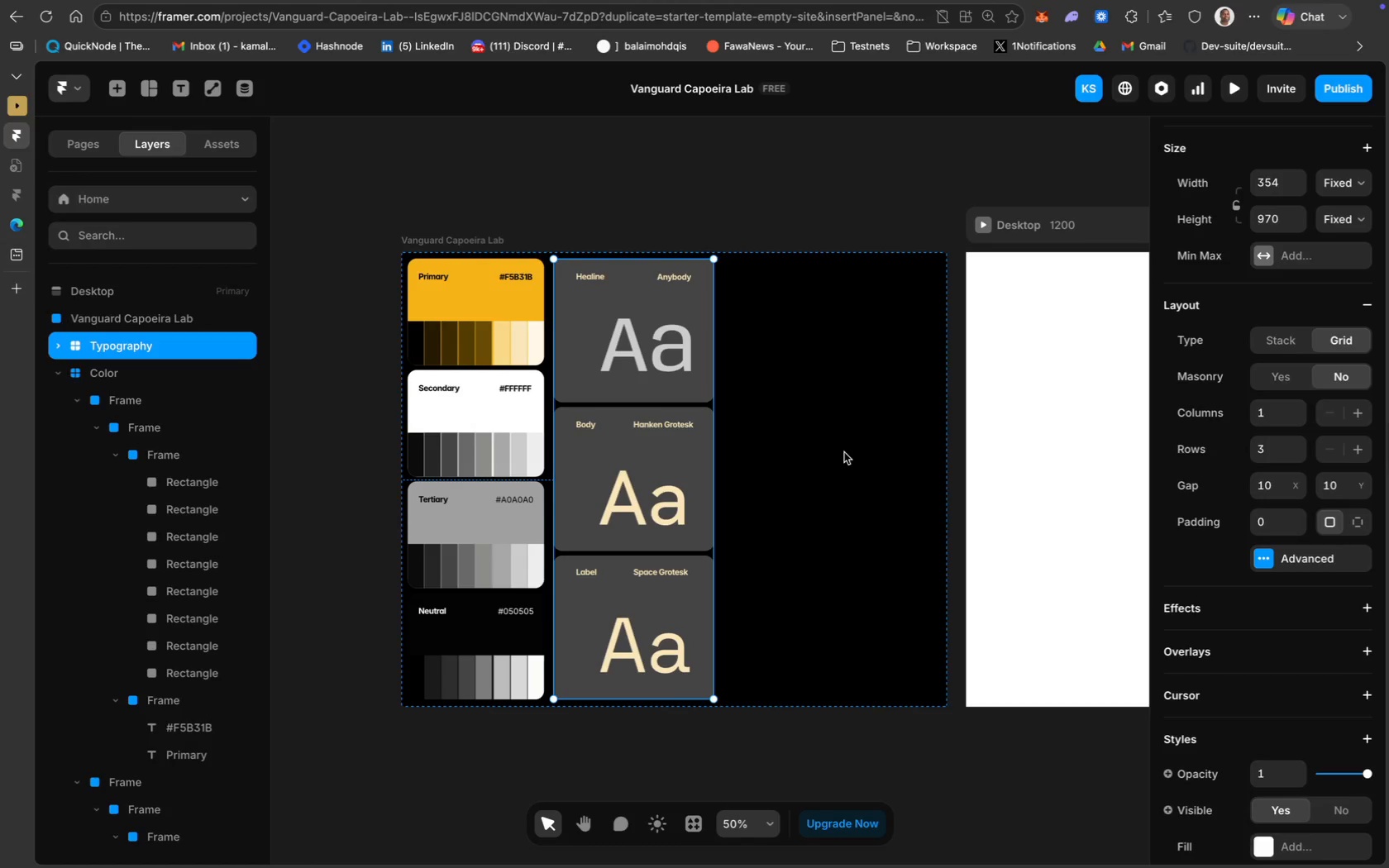 
key(Meta+Z)
 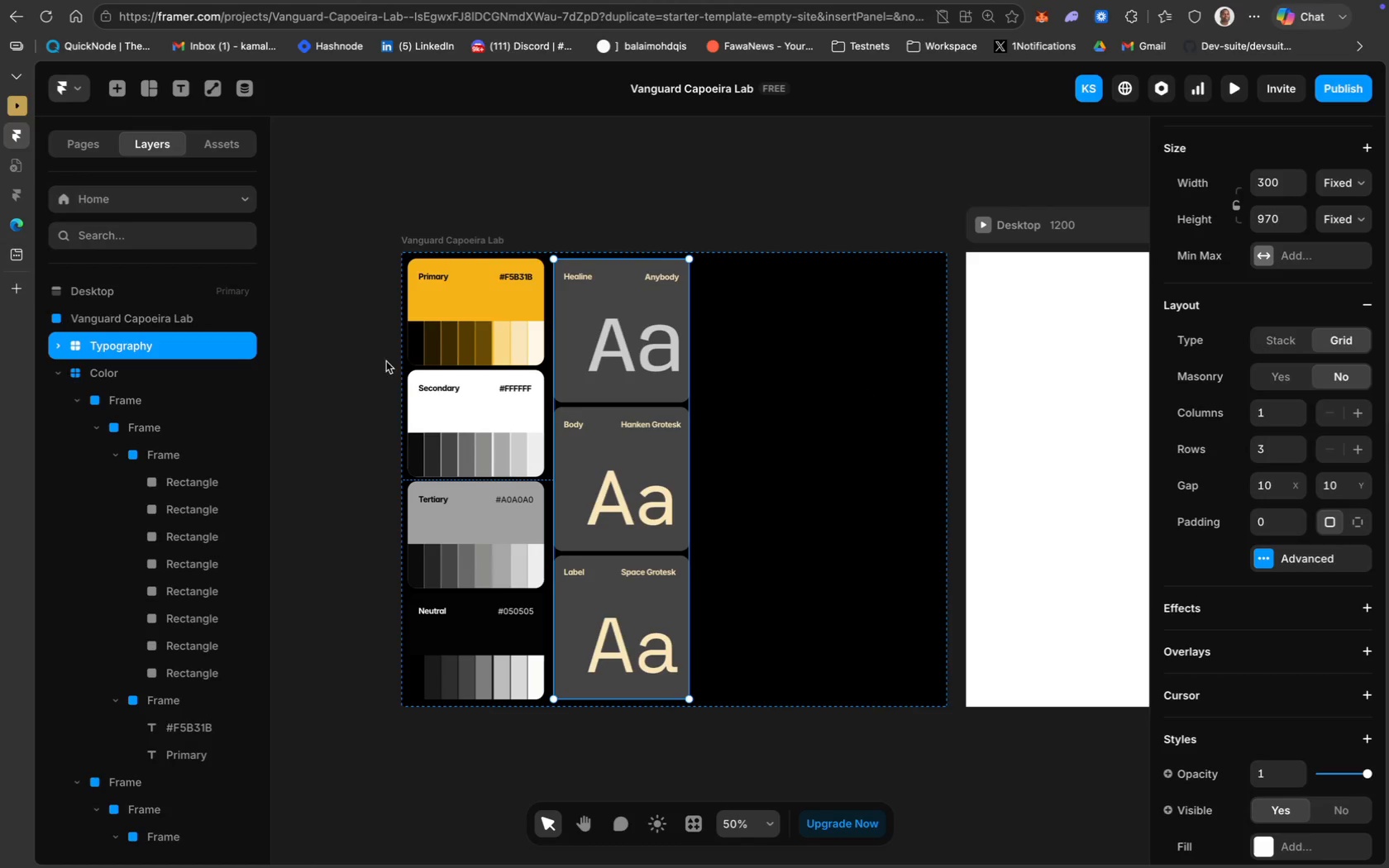 
key(Meta+D)
 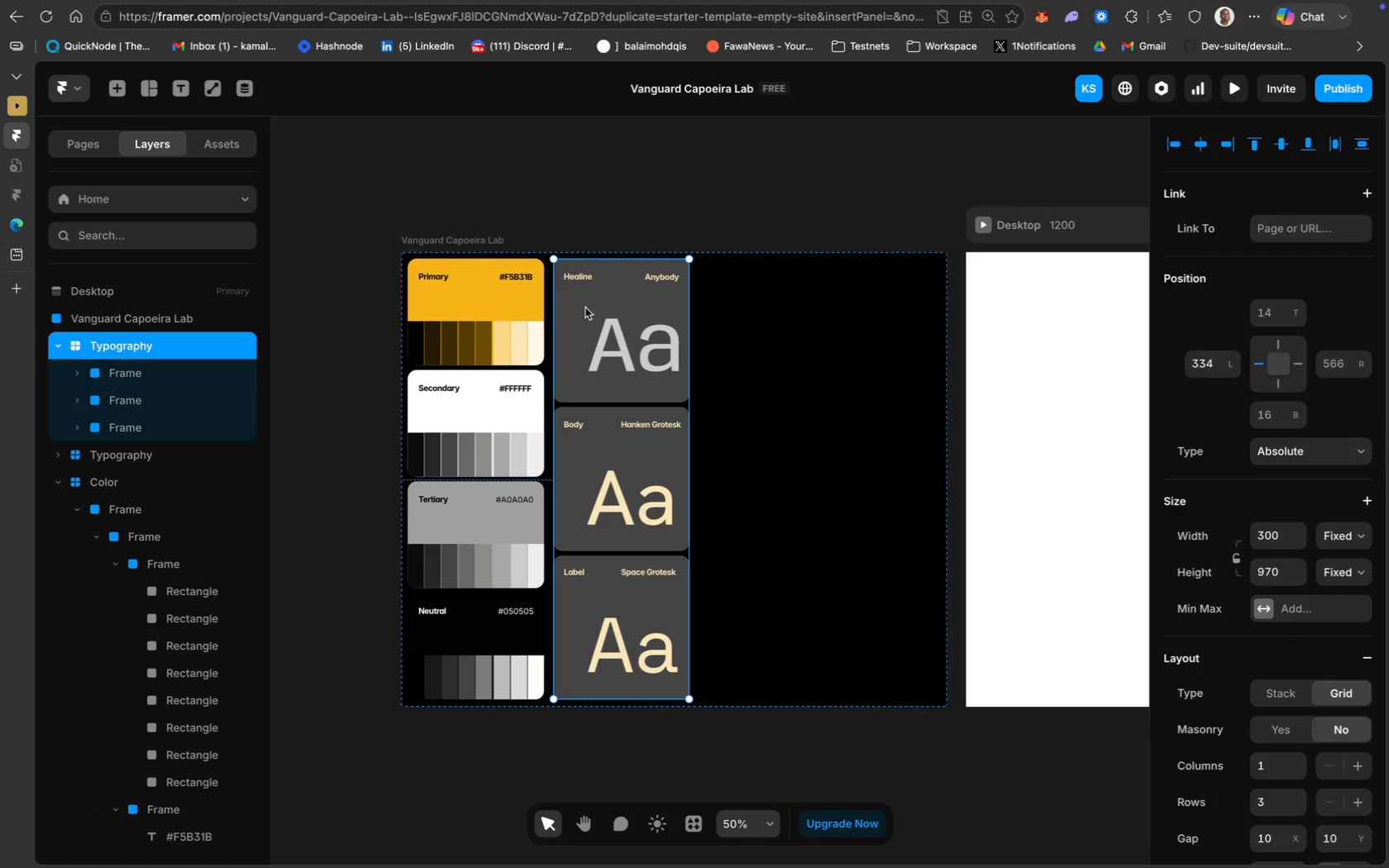 
left_click_drag(start_coordinate=[585, 299], to_coordinate=[728, 298])
 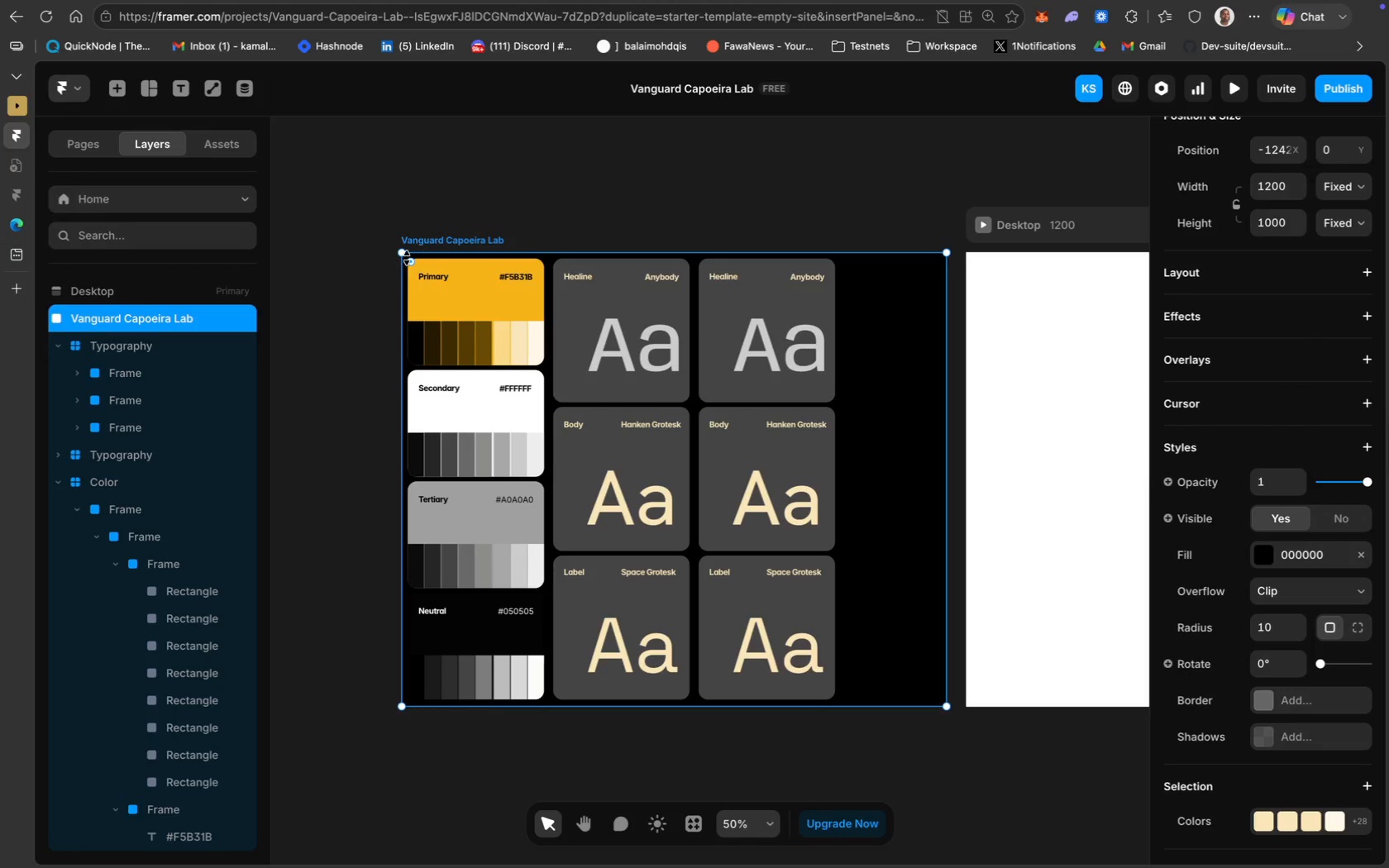 
left_click_drag(start_coordinate=[399, 286], to_coordinate=[347, 284])
 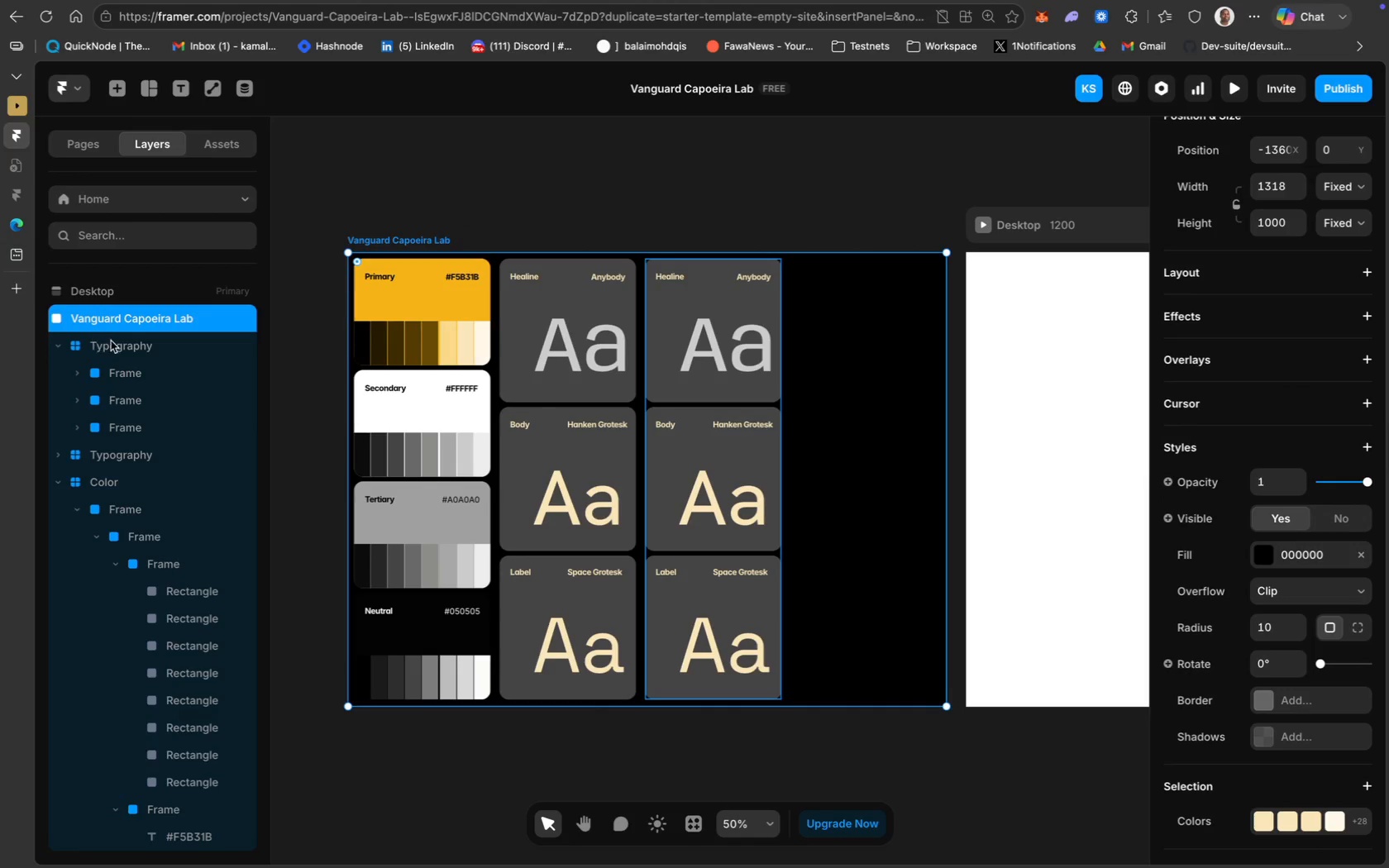 
left_click([112, 345])
 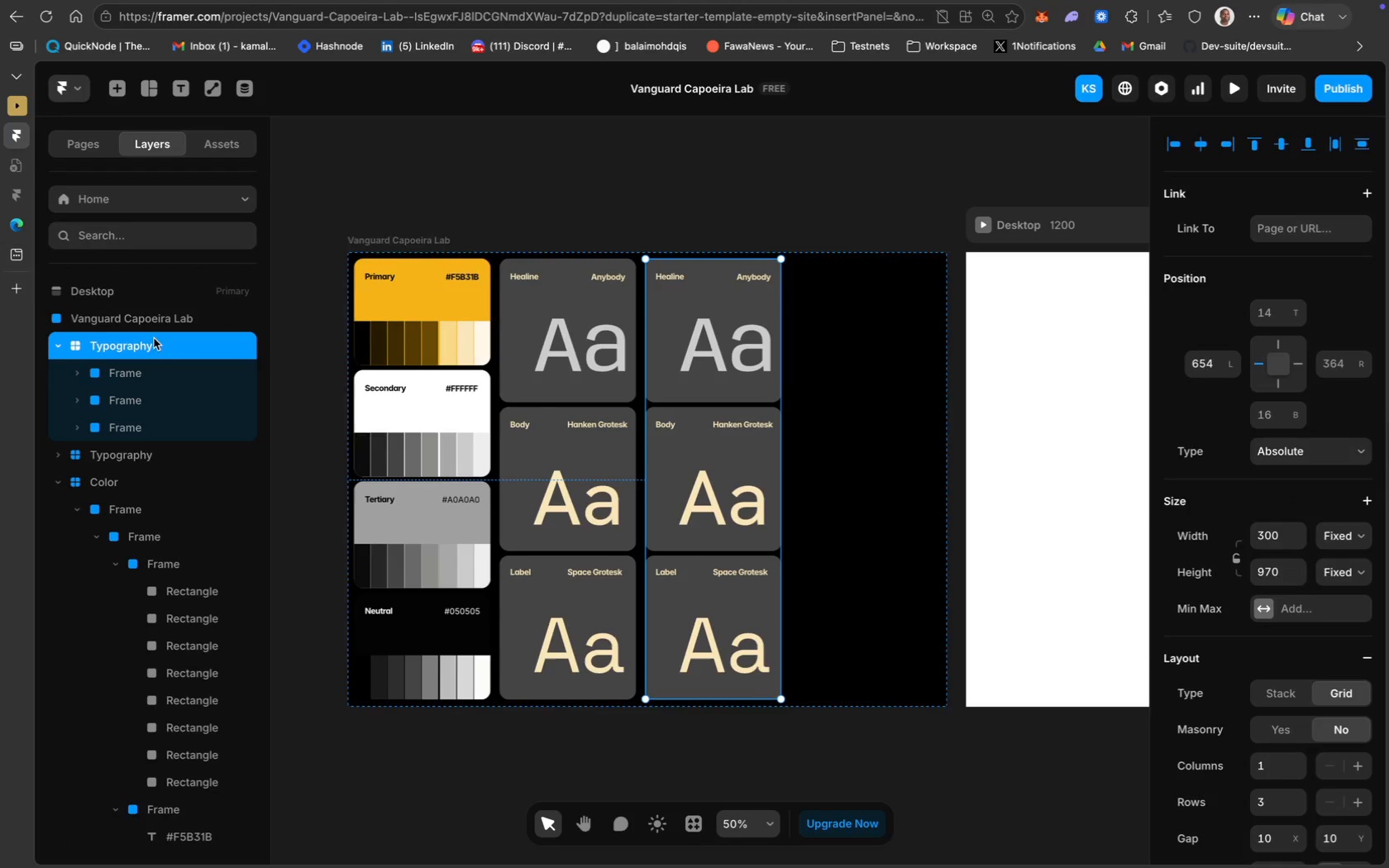 
key(Meta+D)
 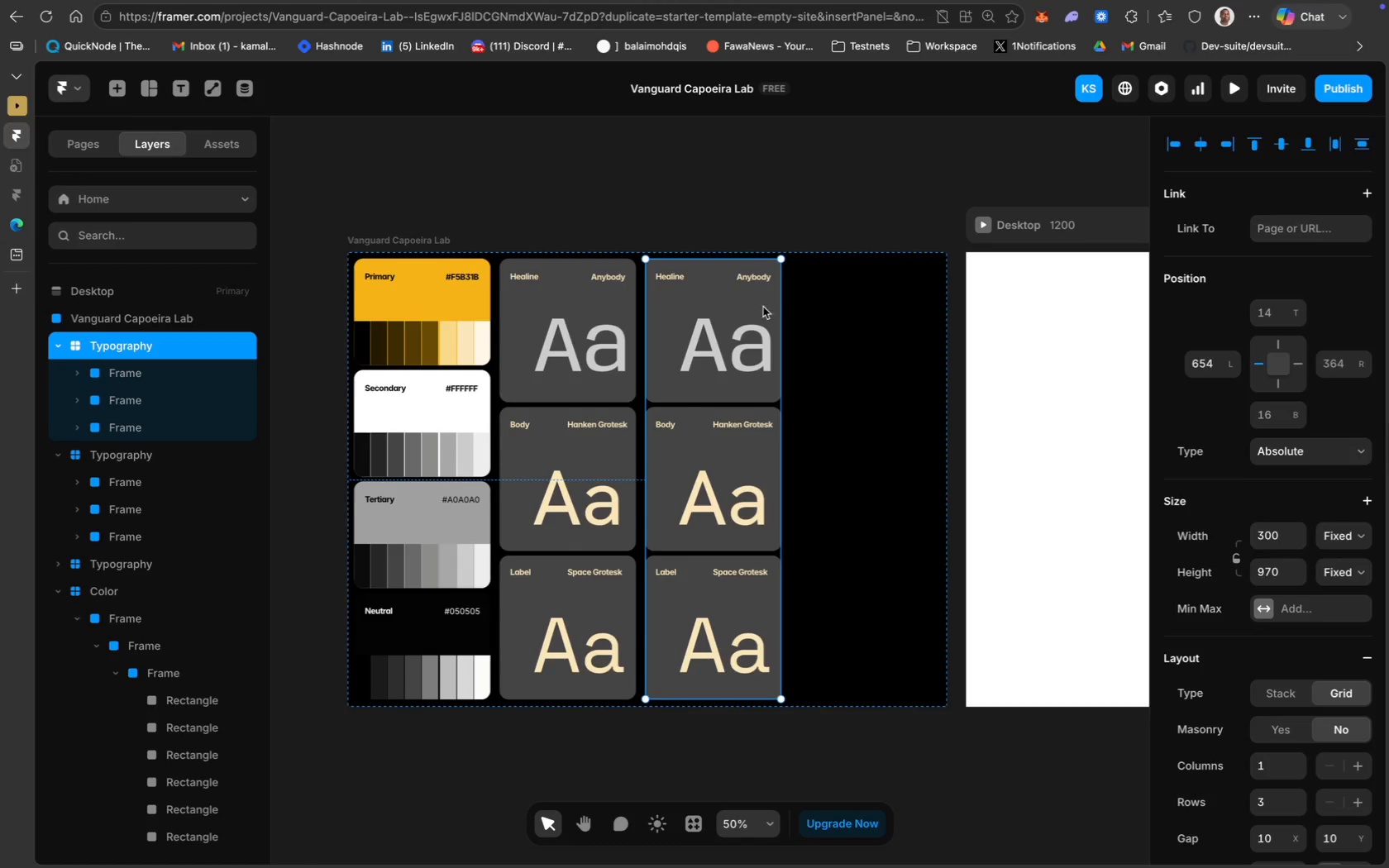 
left_click_drag(start_coordinate=[706, 300], to_coordinate=[851, 303])
 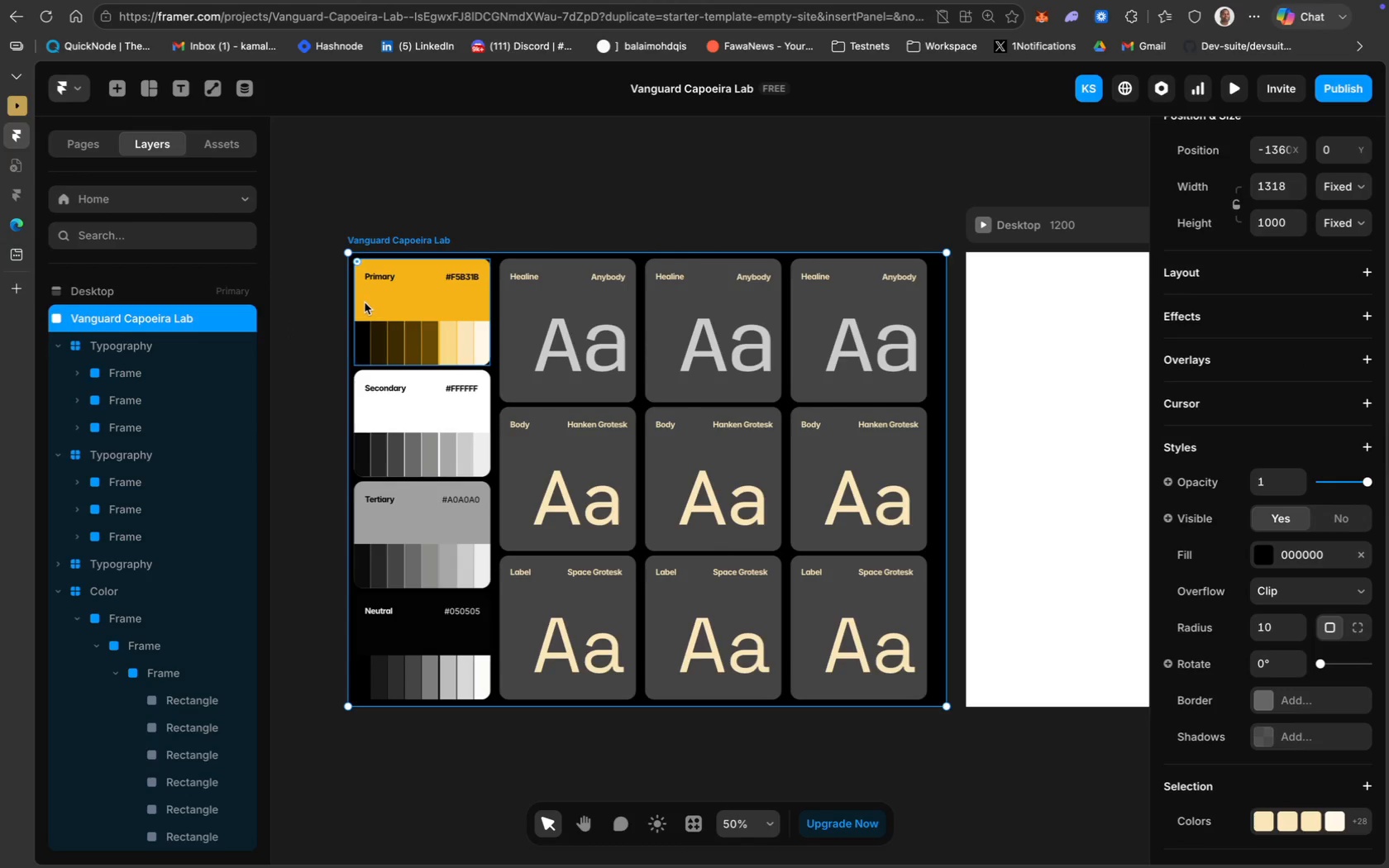 
left_click_drag(start_coordinate=[350, 303], to_coordinate=[361, 302])
 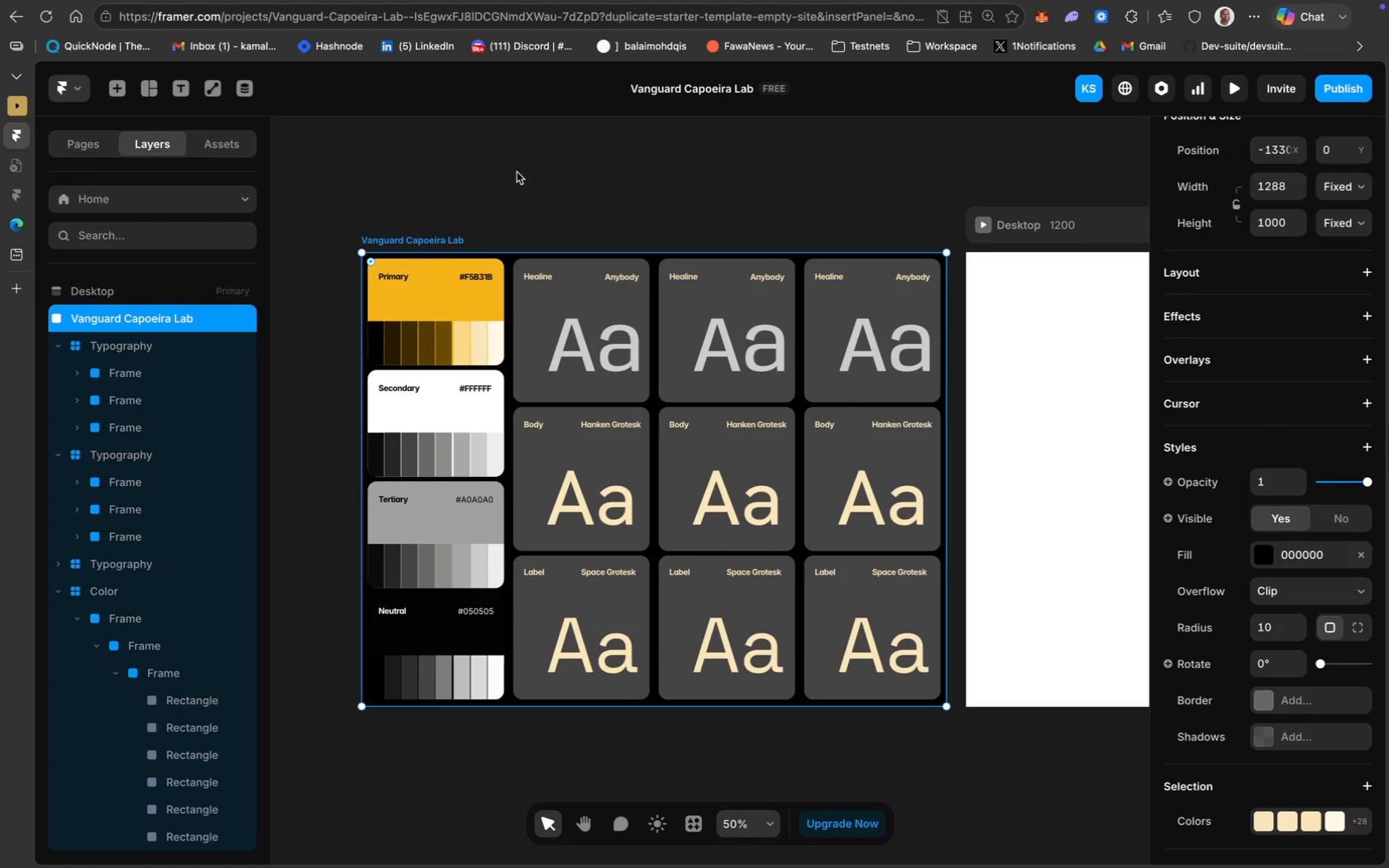 
left_click([512, 165])
 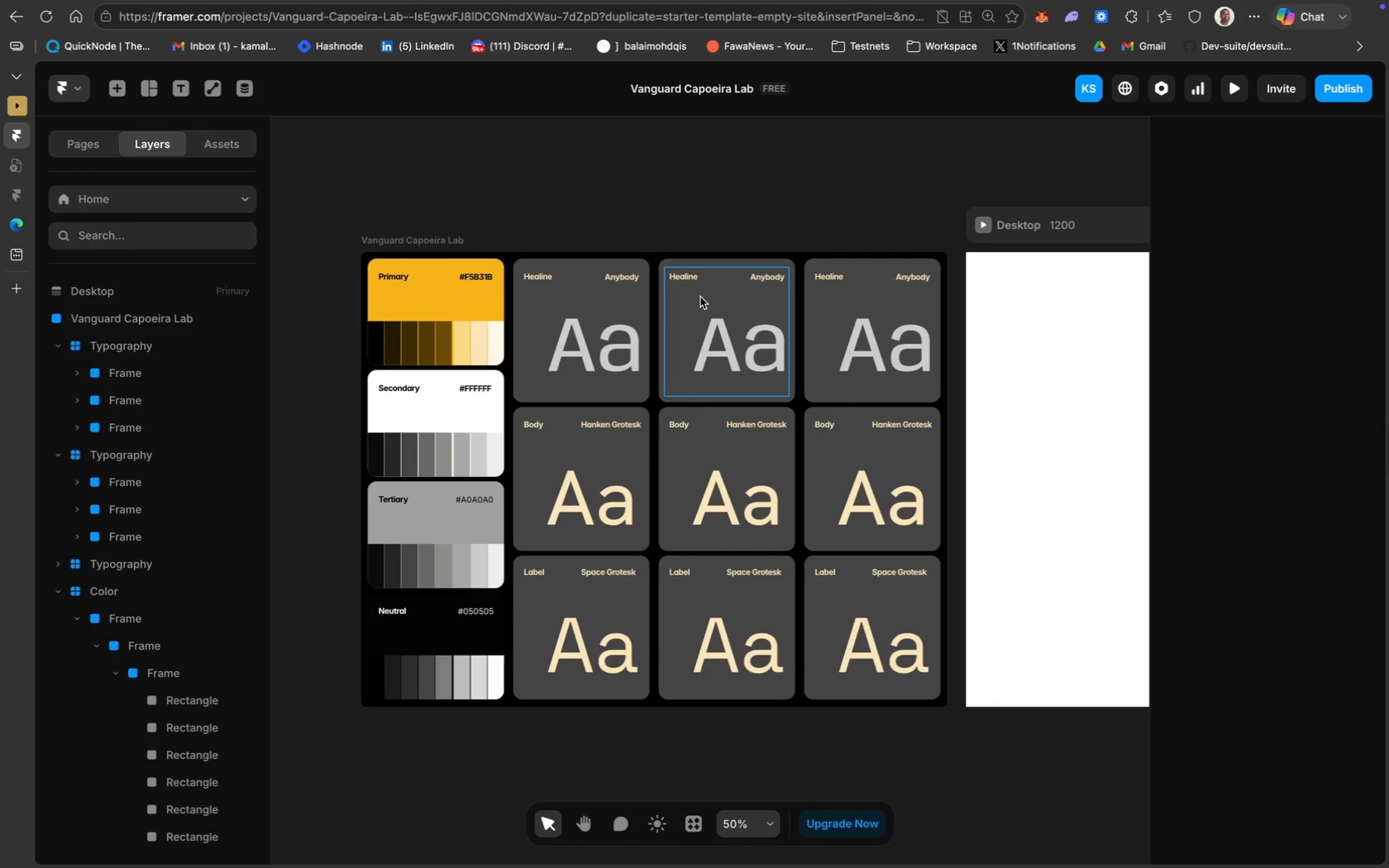 
left_click([699, 298])
 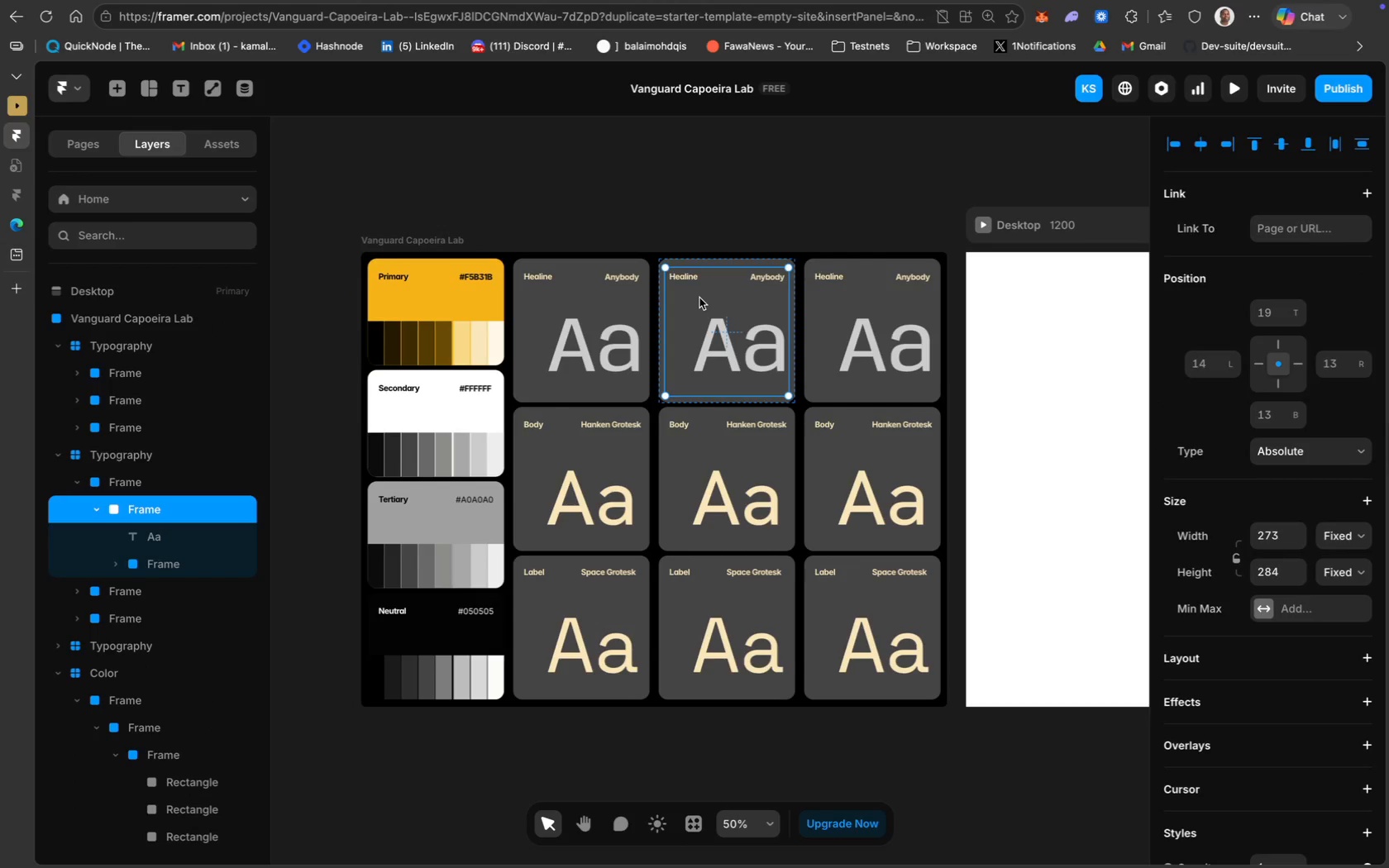 
key(Backspace)
 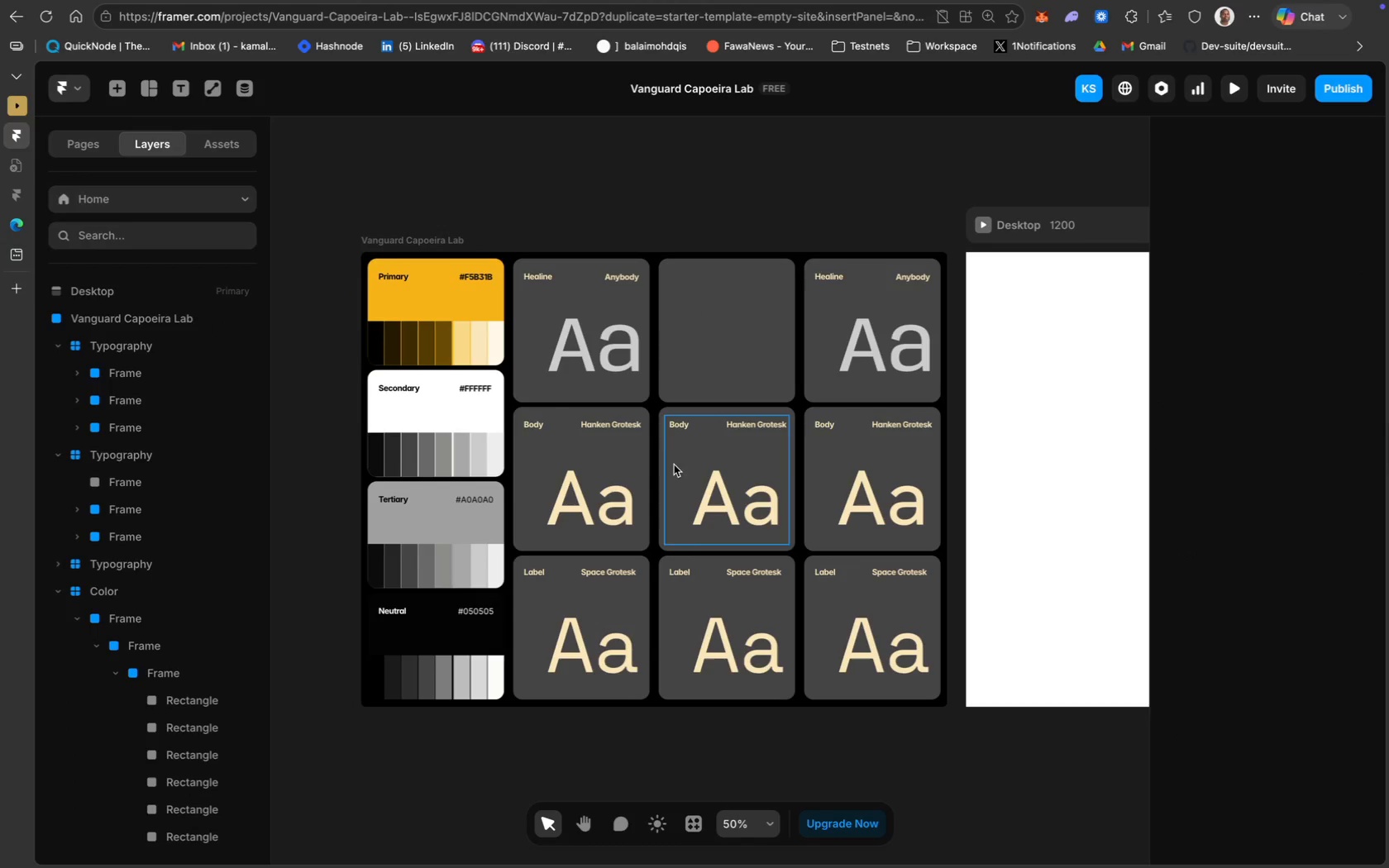 
left_click([677, 476])
 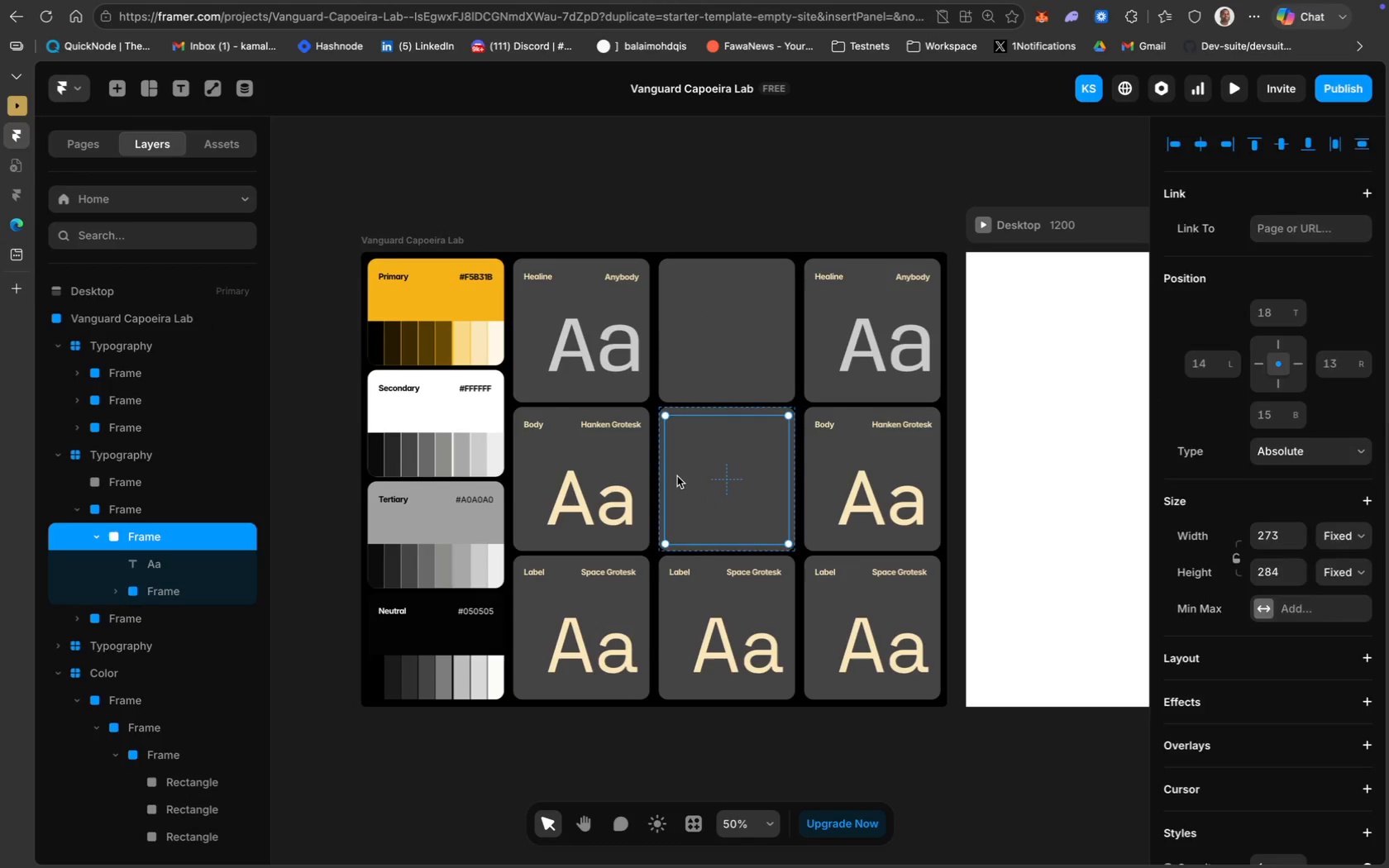 
key(Backspace)
 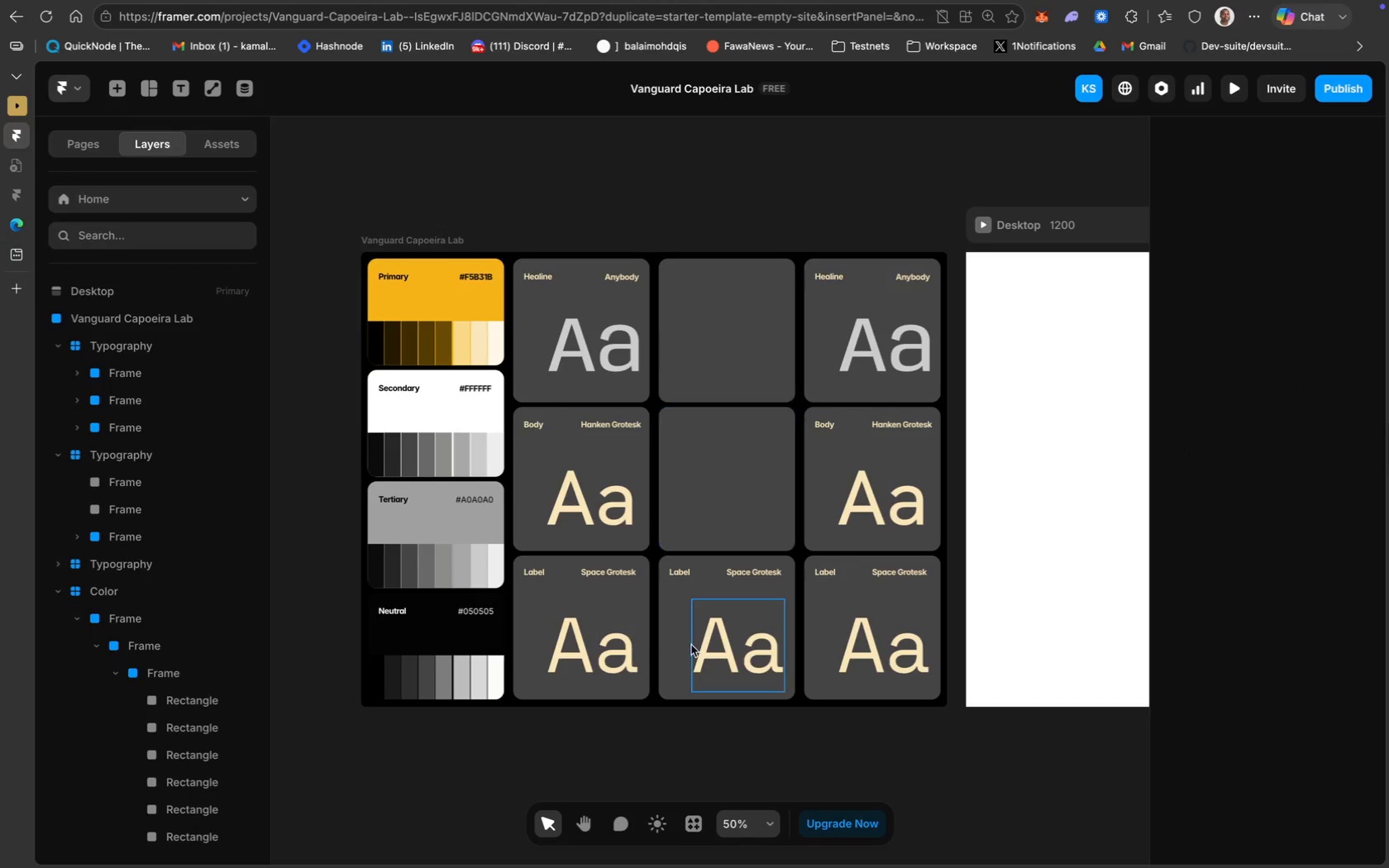 
left_click([686, 647])
 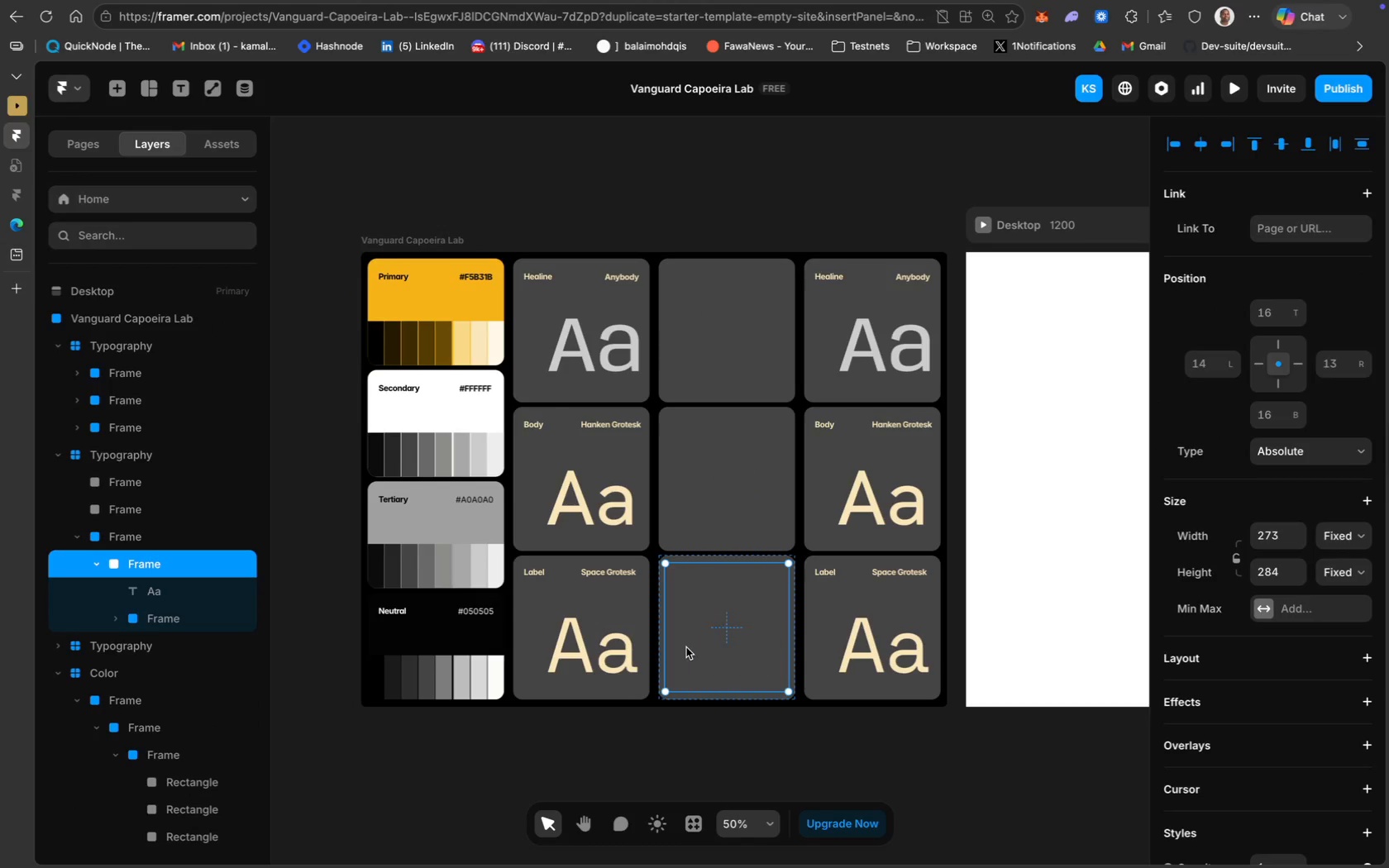 
key(Backspace)
 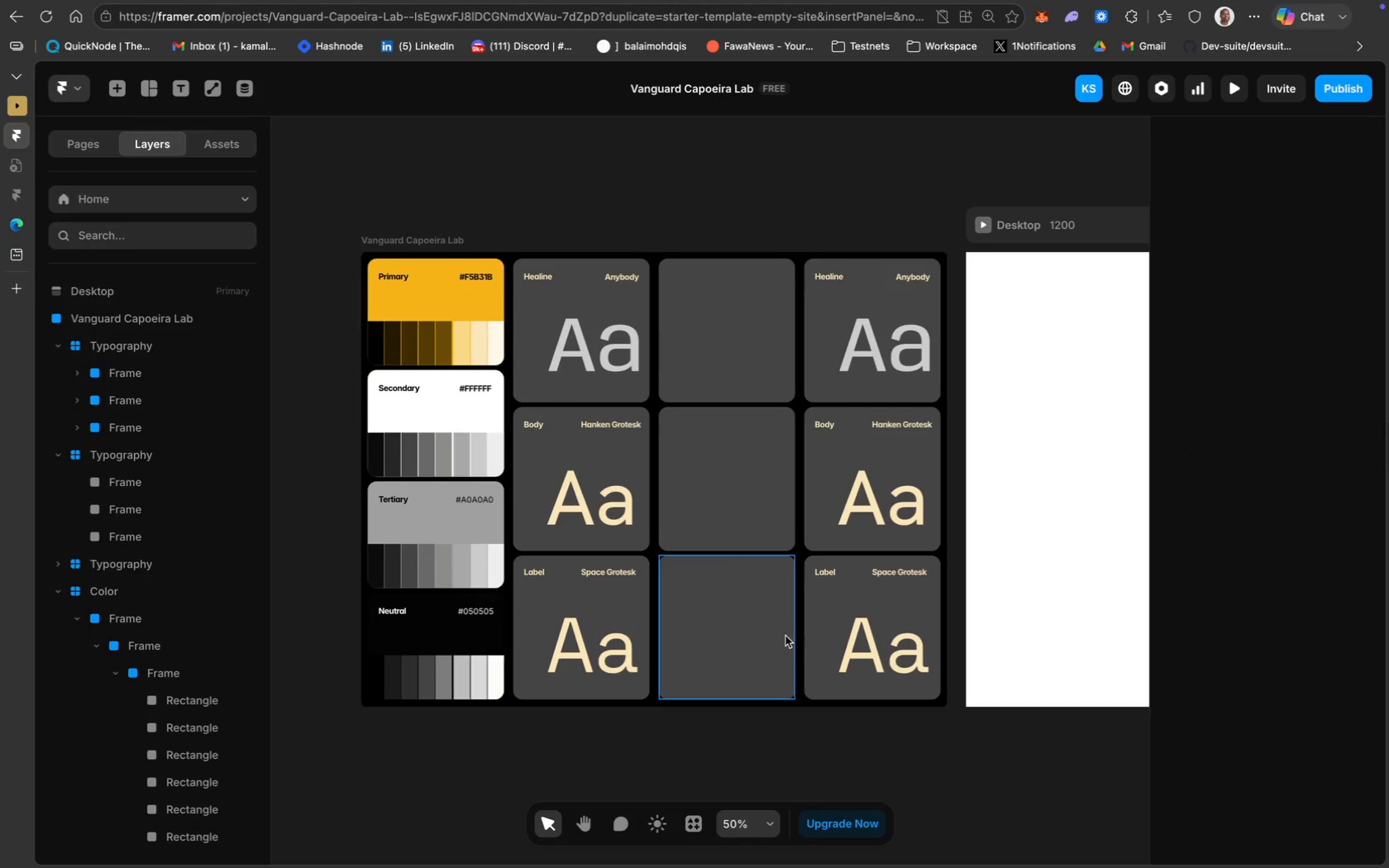 
left_click([834, 626])
 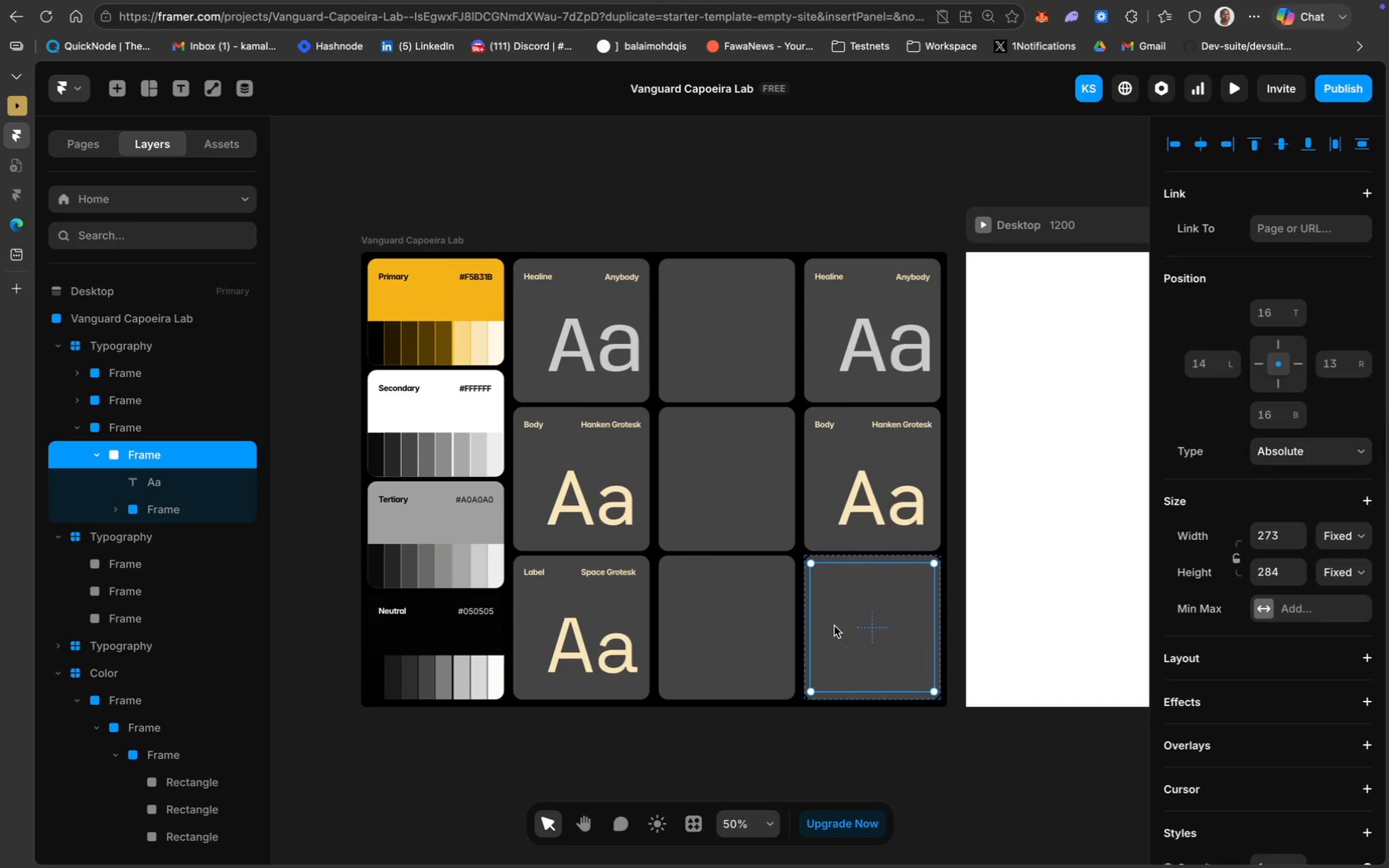 
key(Backspace)
 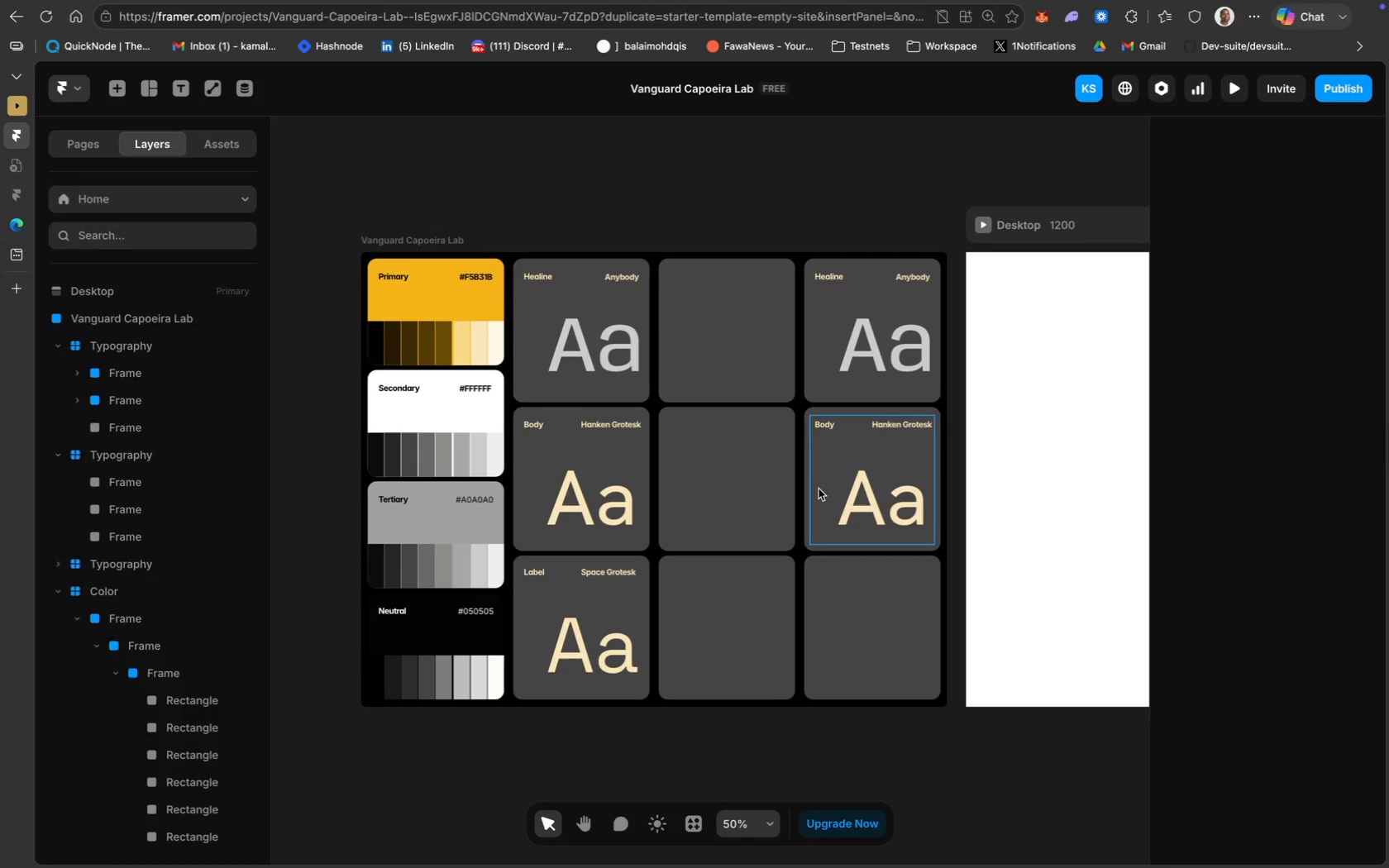 
key(Backspace)
 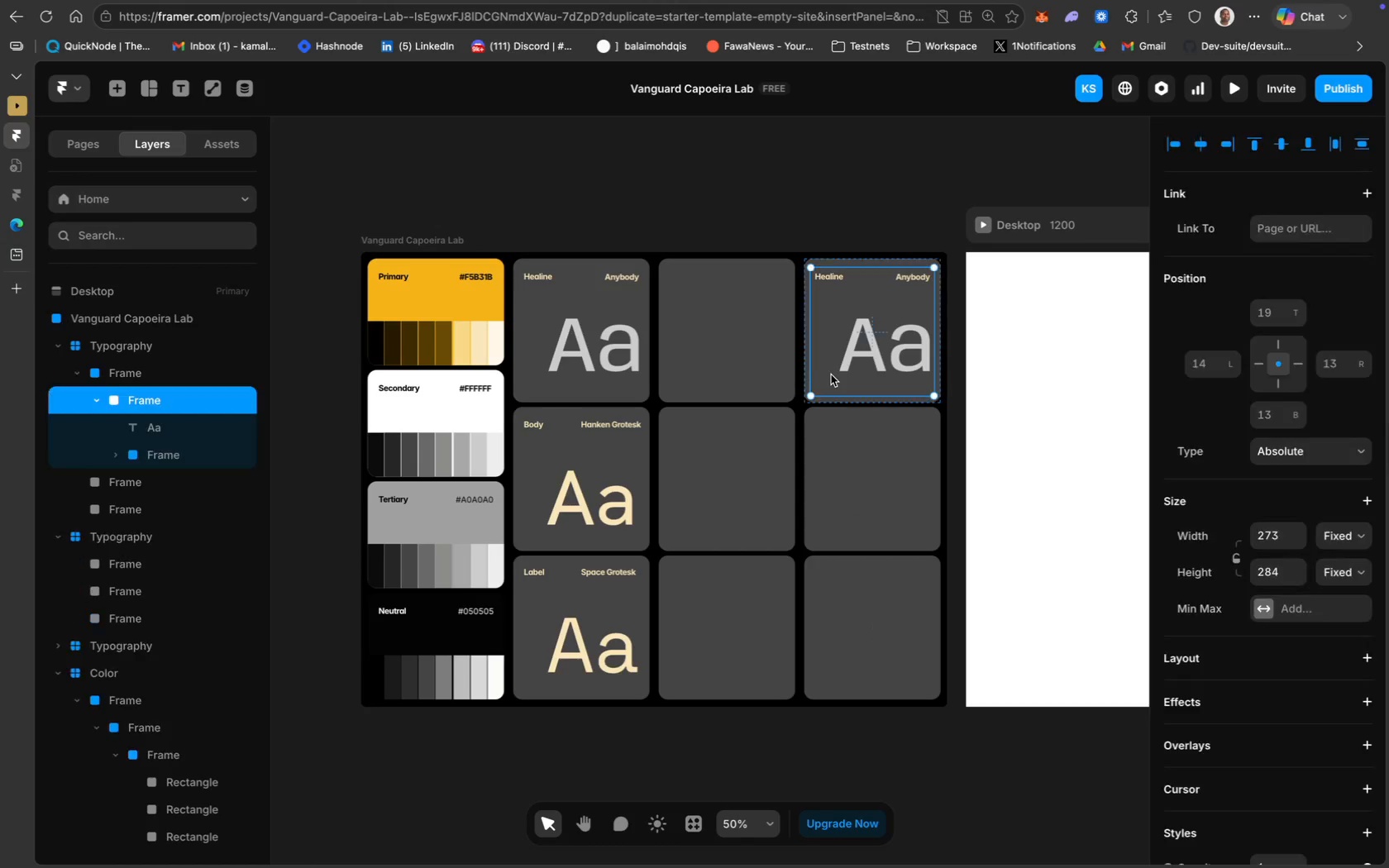 
key(Backspace)
 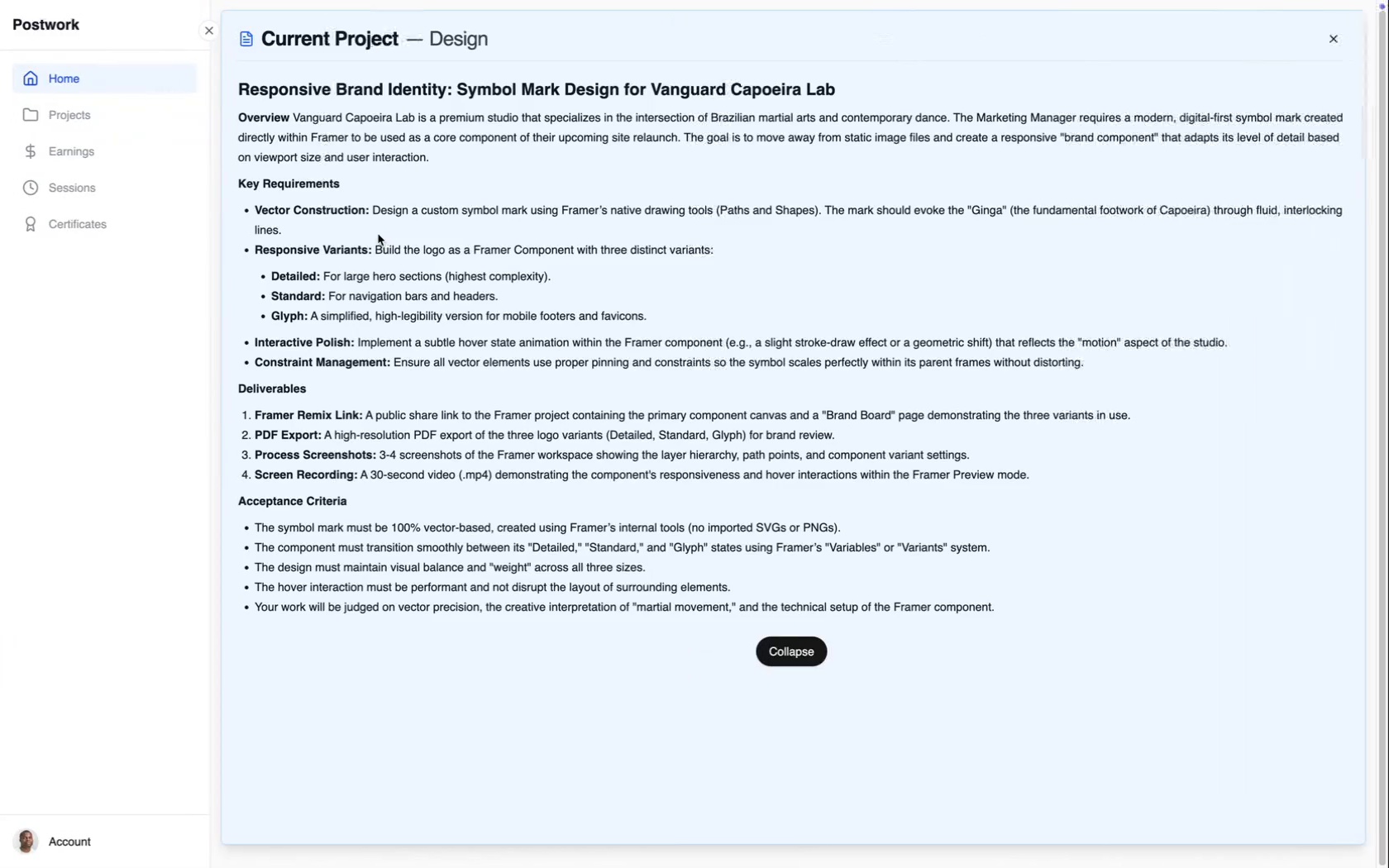 
scroll: coordinate [192, 161], scroll_direction: up, amount: 54.0
 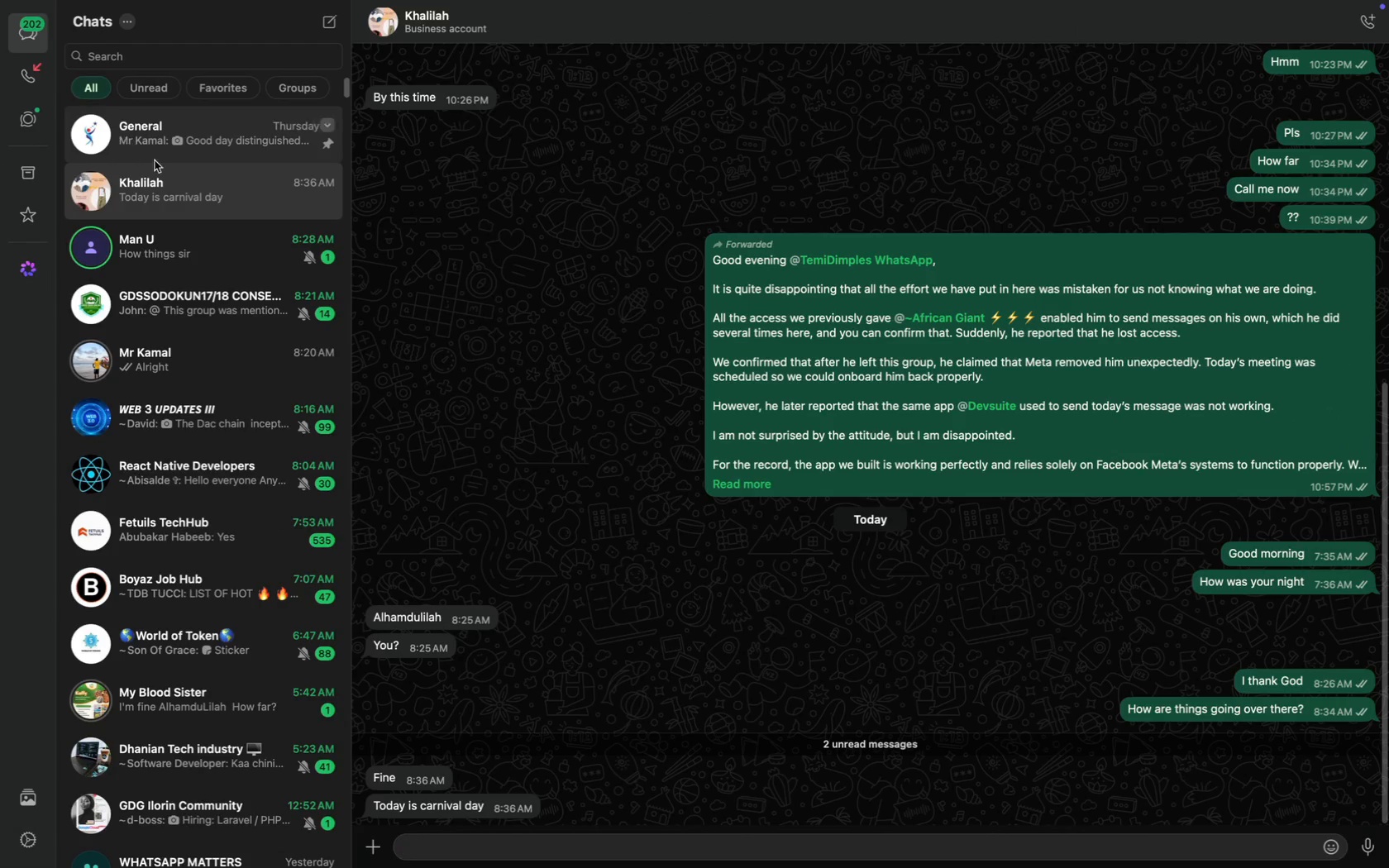 
key(CapsLock)
 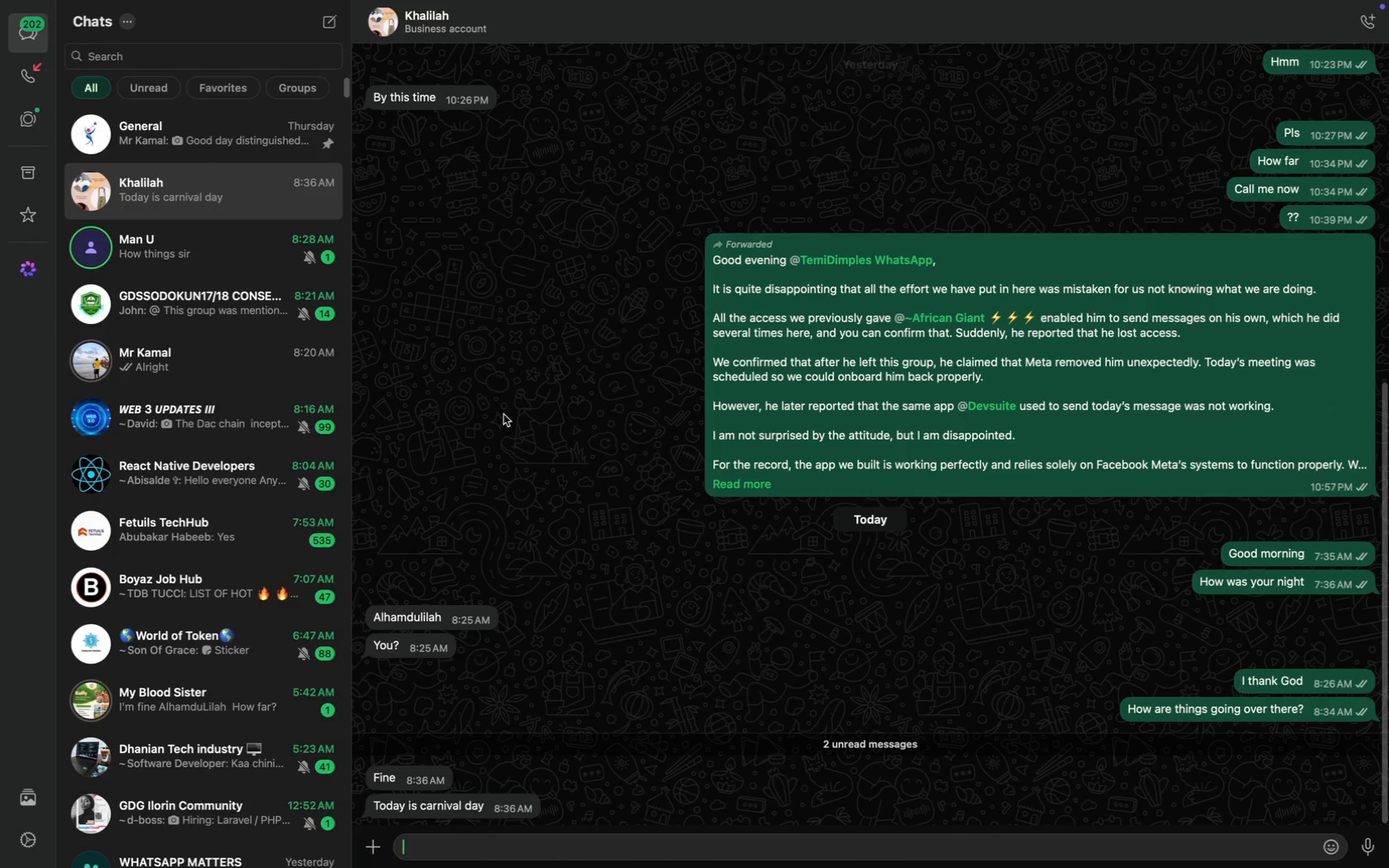 
key(O)
 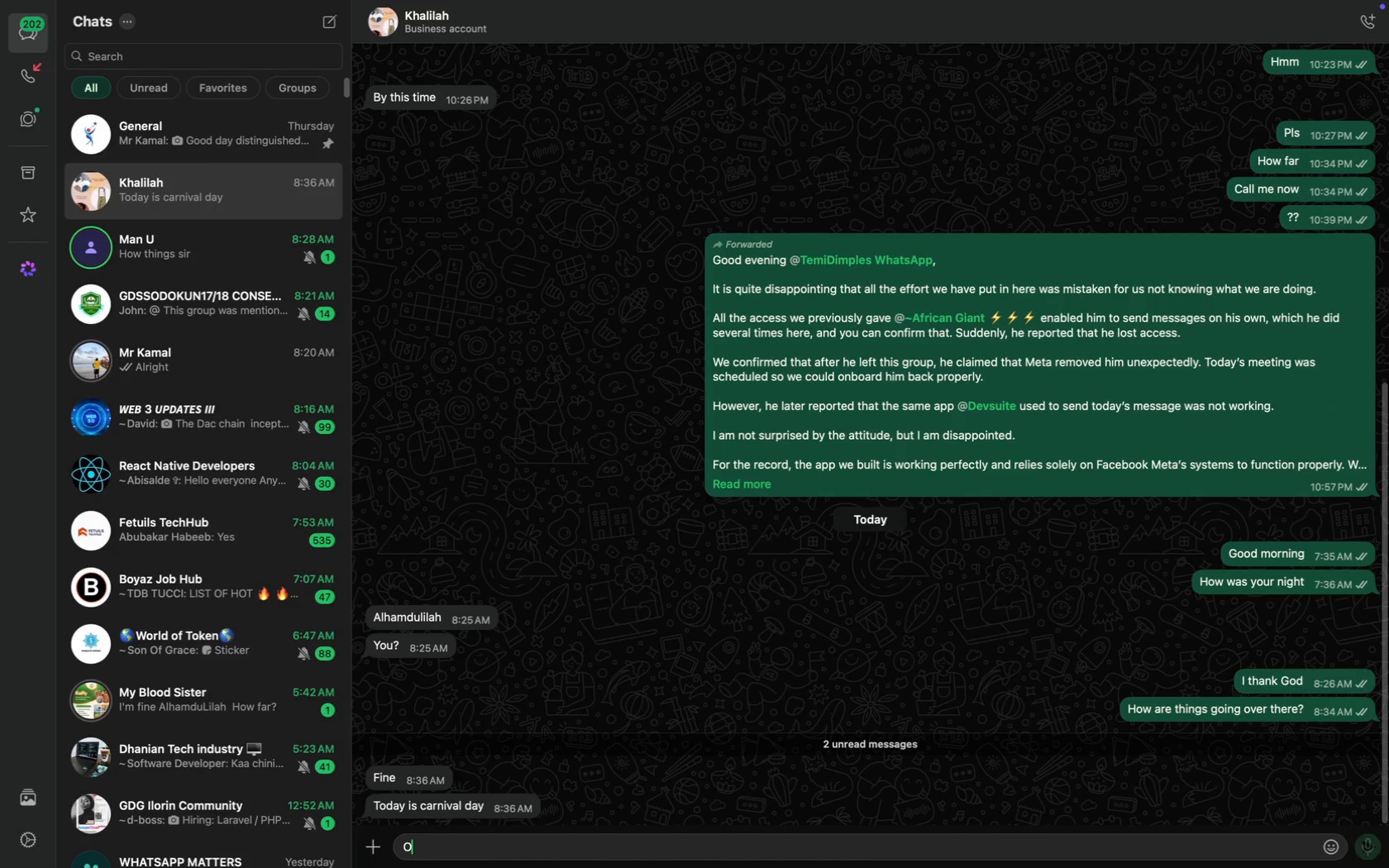 
key(CapsLock)
 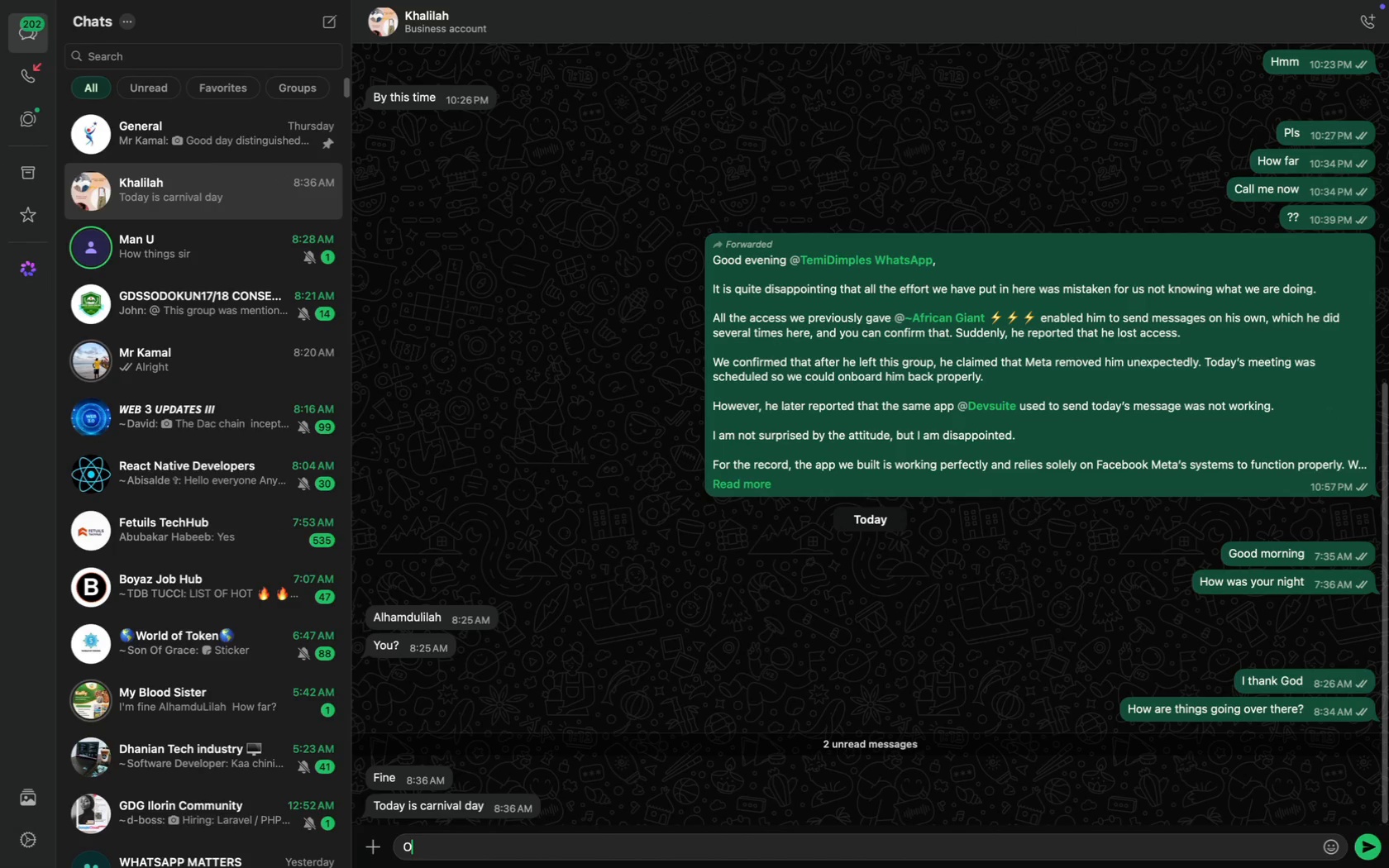 
scroll: coordinate [504, 414], scroll_direction: down, amount: 92.0
 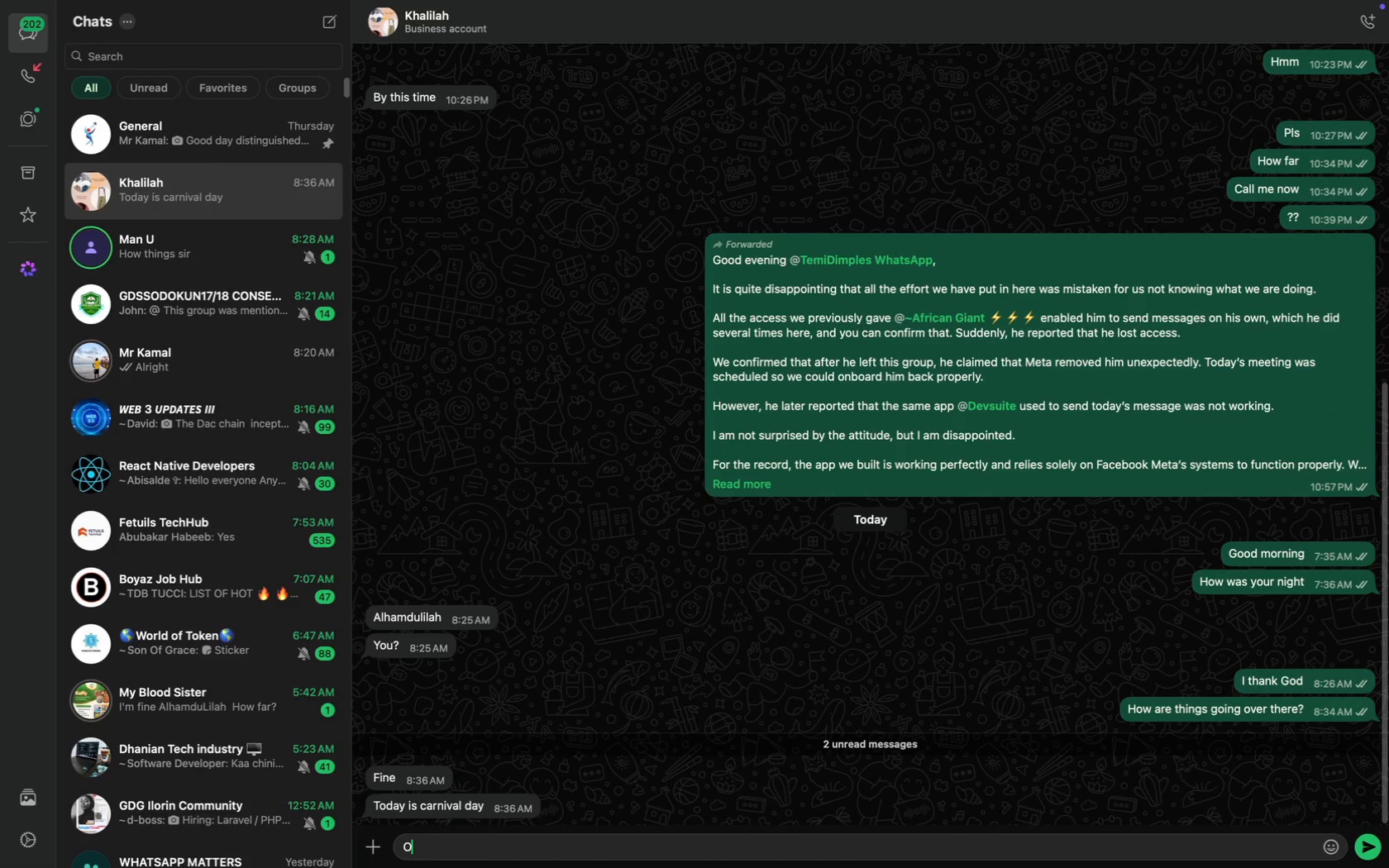 
type(o)
key(Backspace)
type(por)
 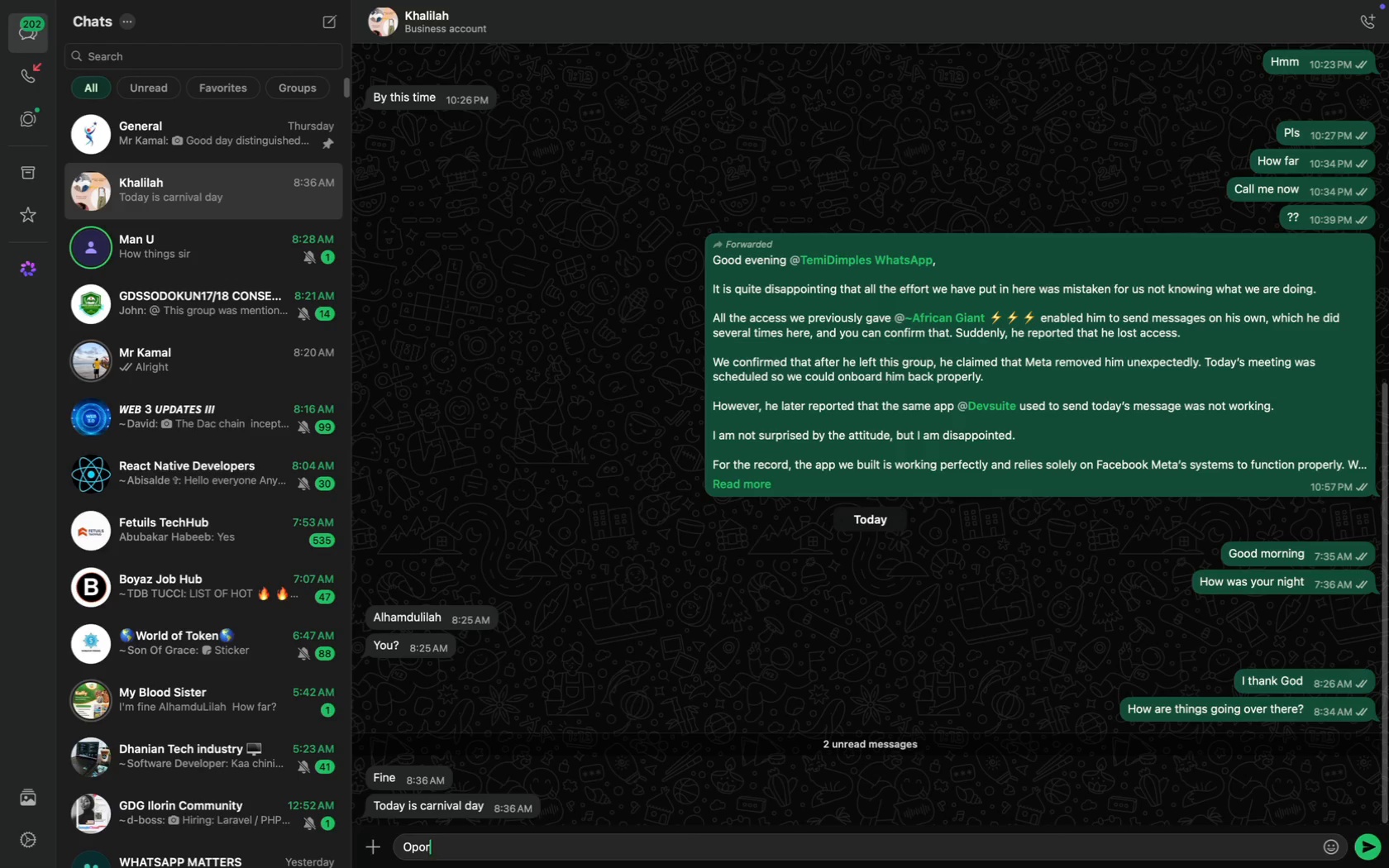 
key(Enter)
 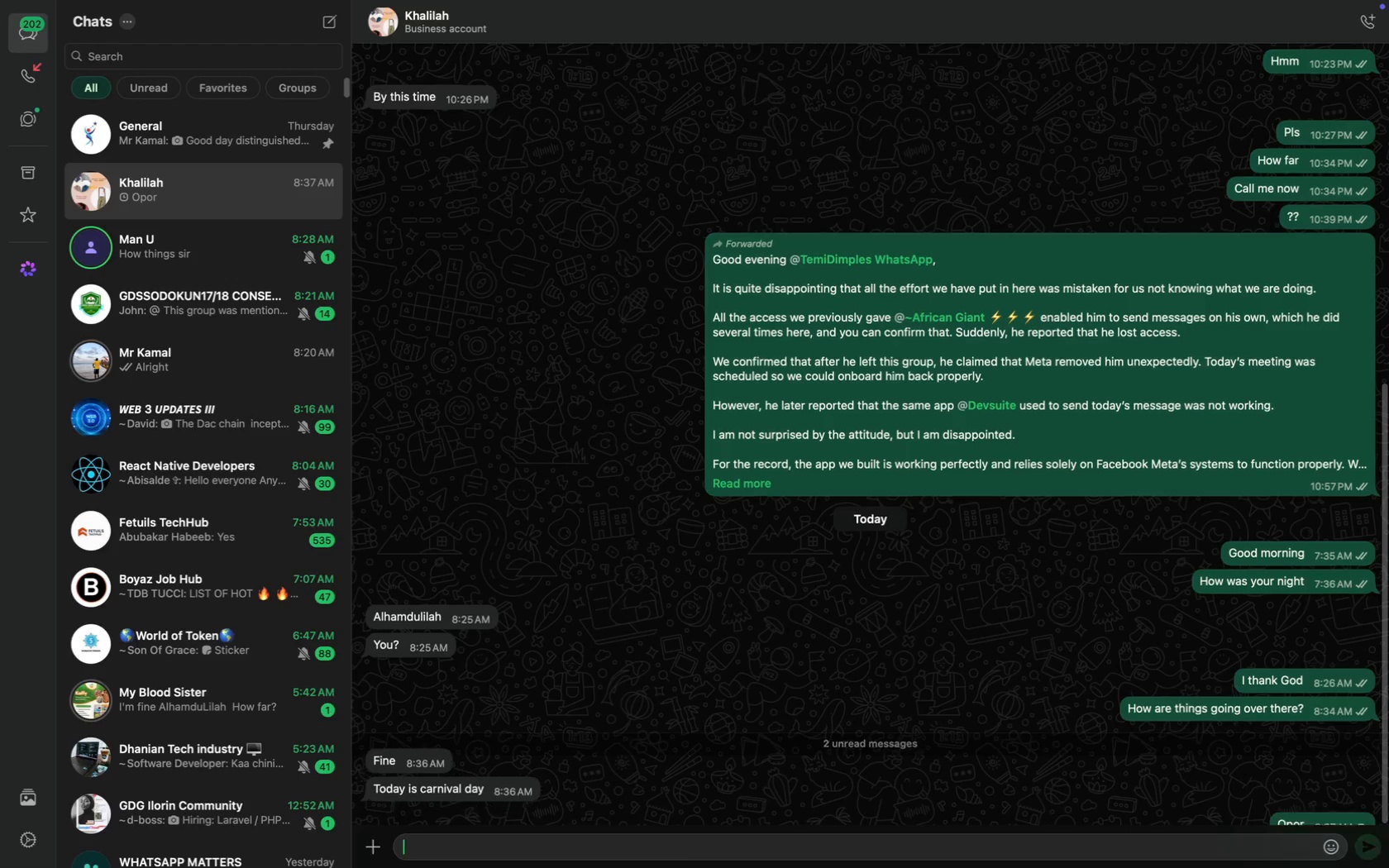 
key(CapsLock)
 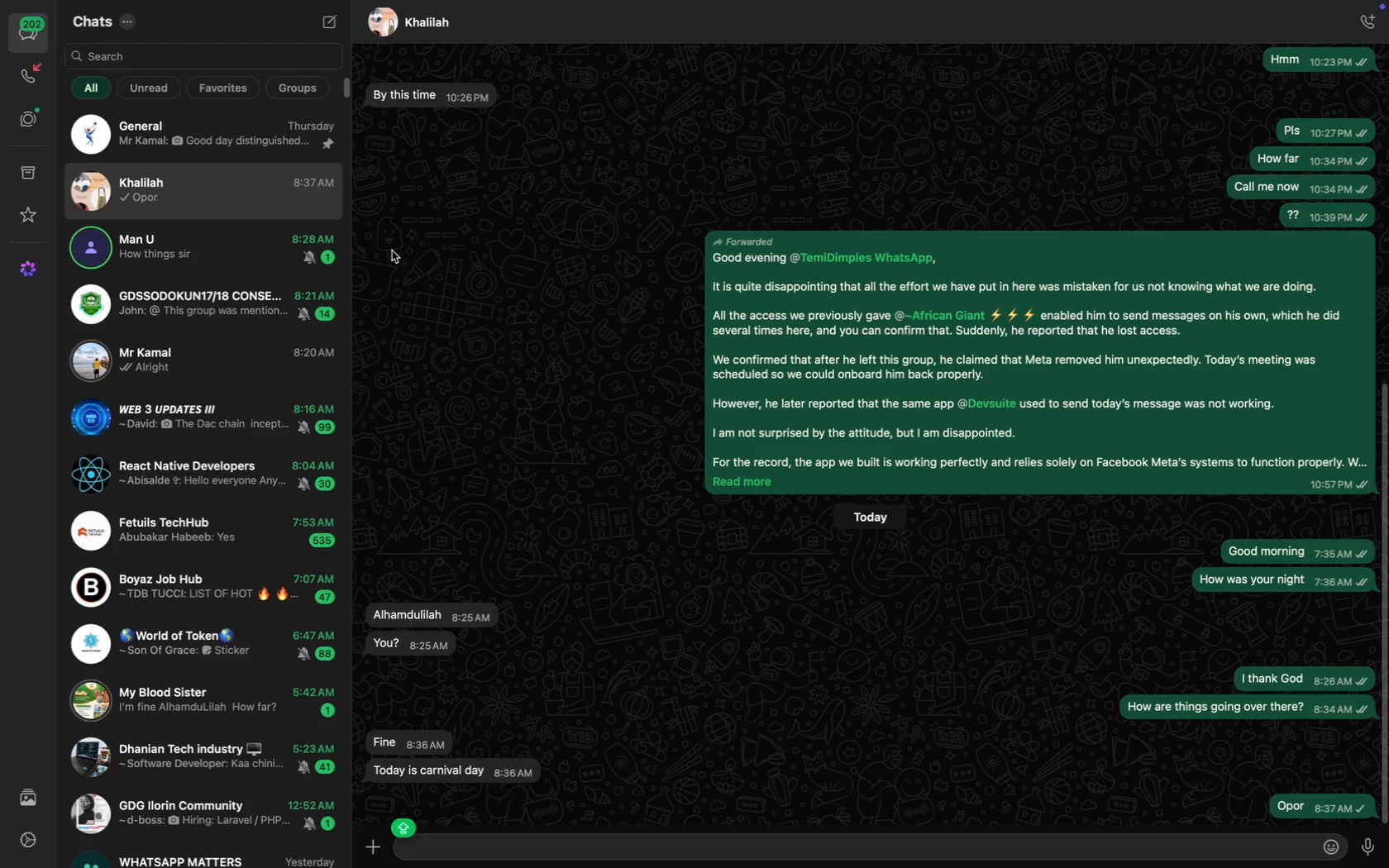 
type(Shay be careful)
 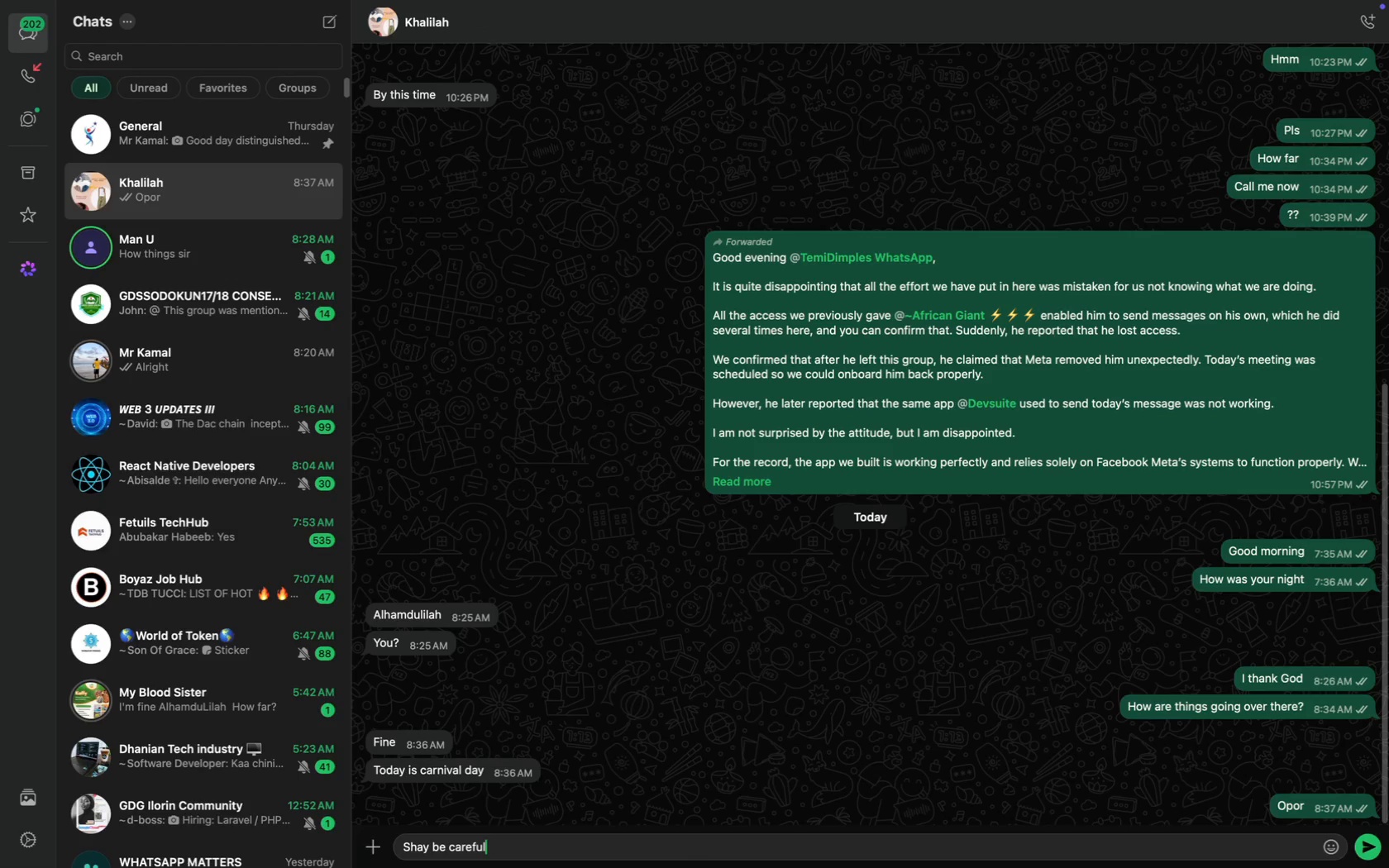 
key(Enter)
 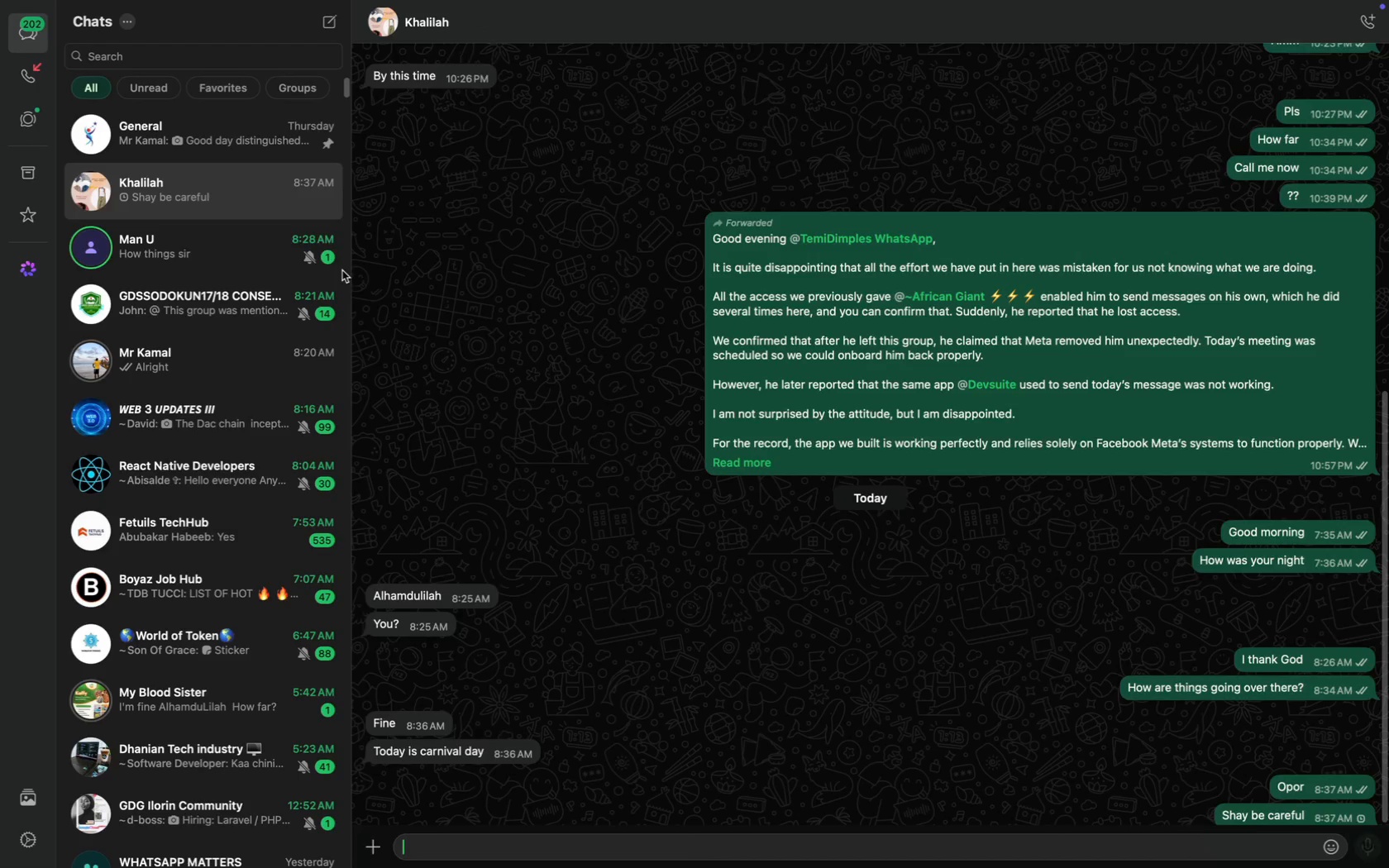 
type(When is it starting?)
 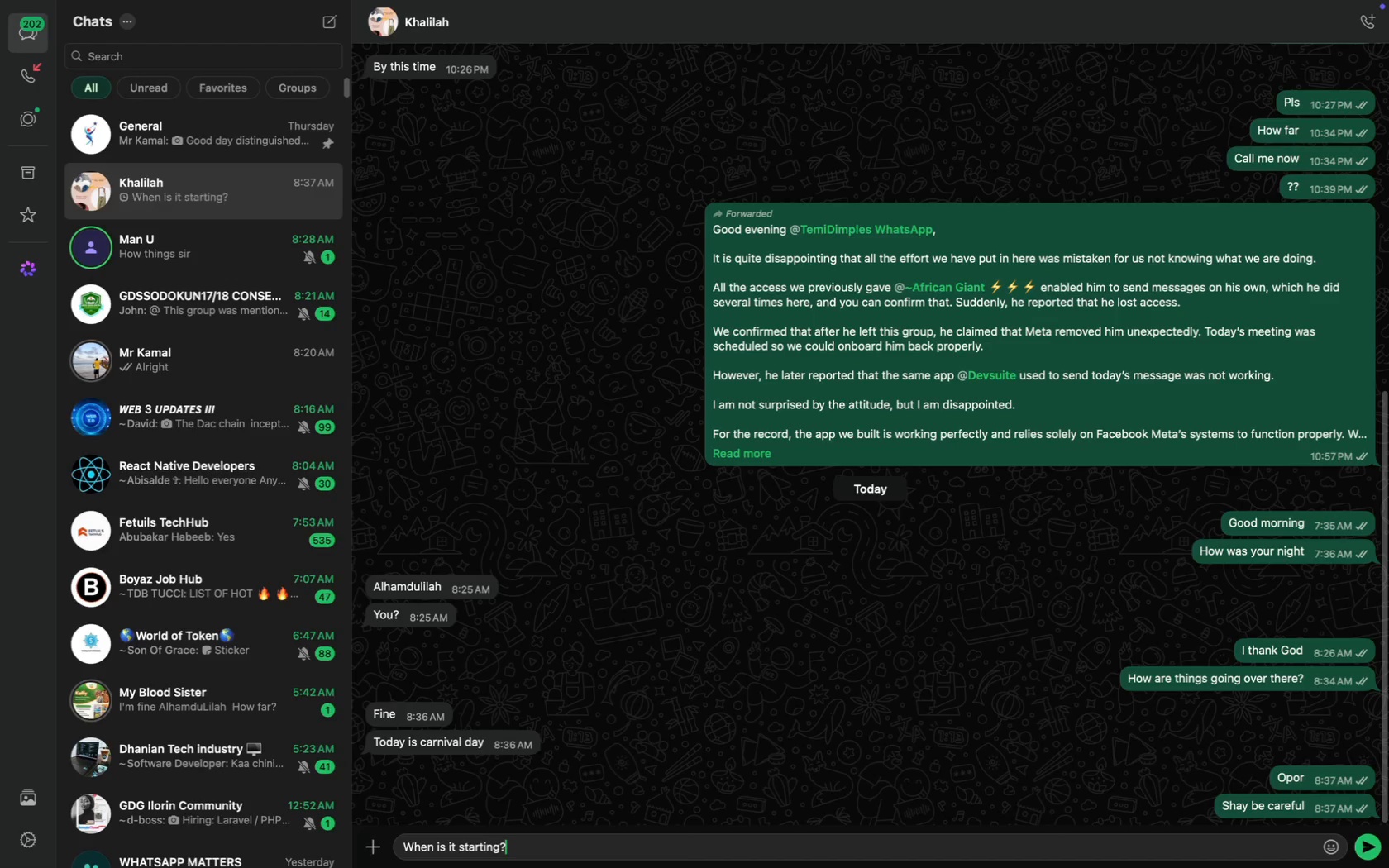 
key(Enter)
 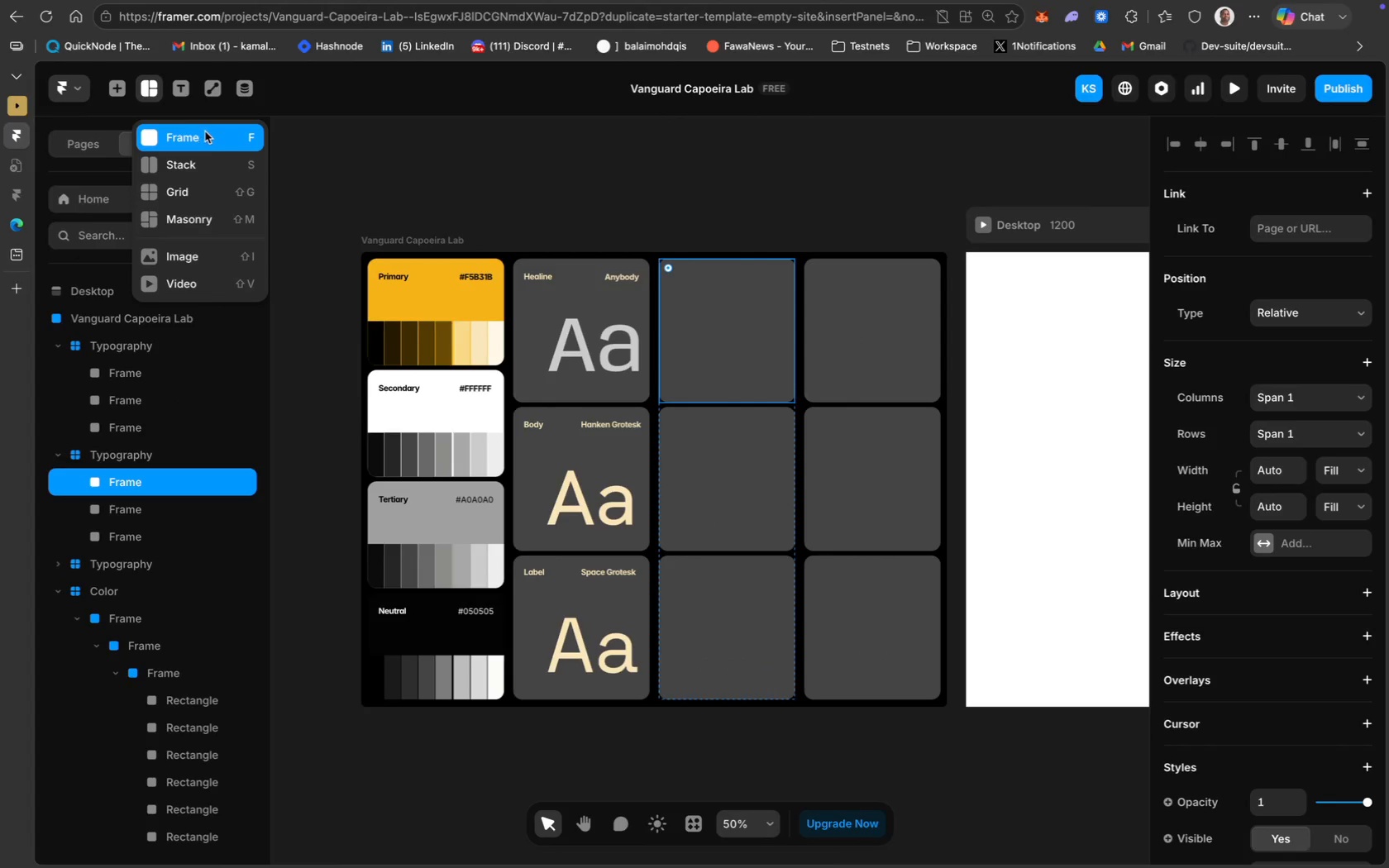 
wait(13.18)
 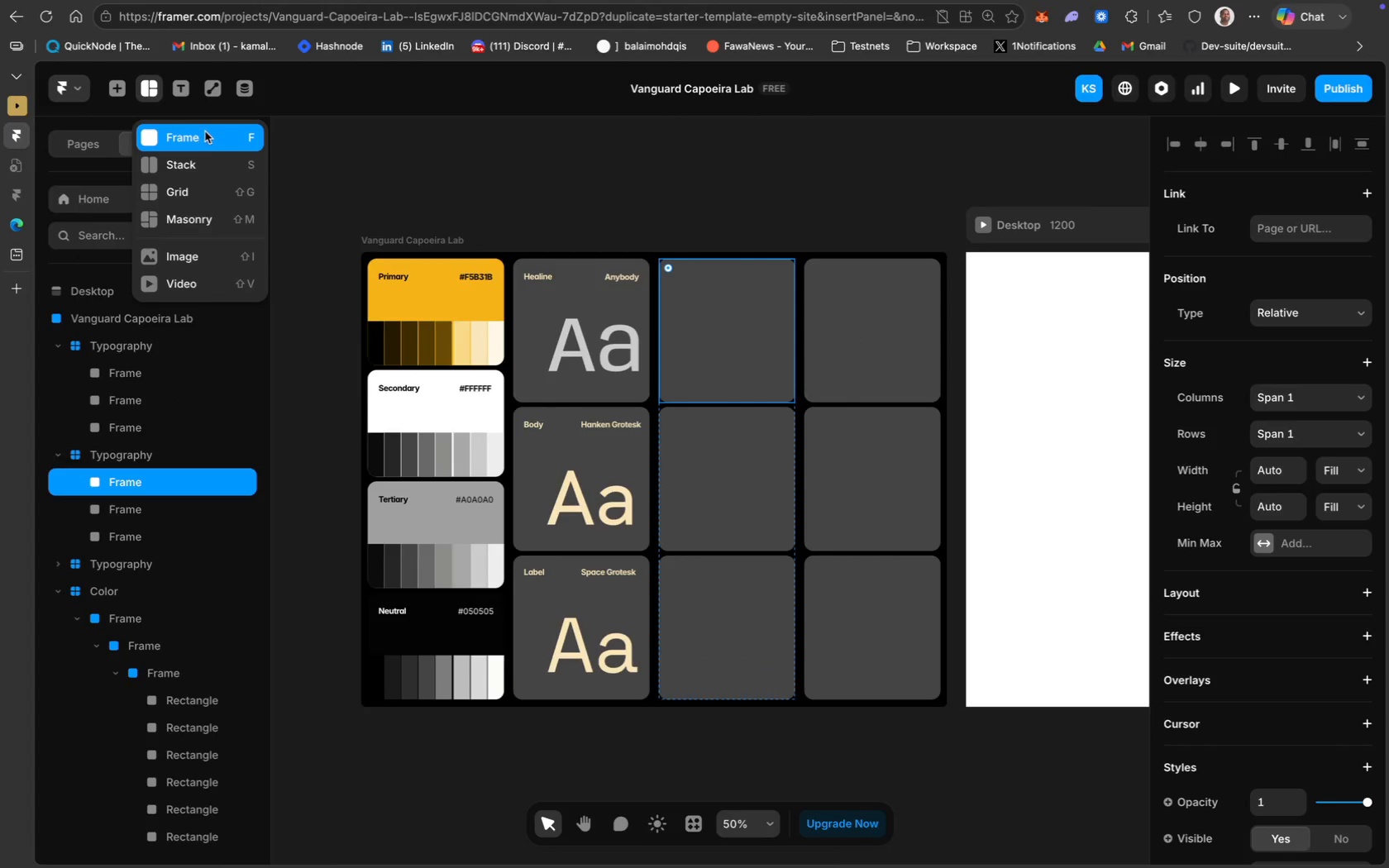 
left_click_drag(start_coordinate=[663, 303], to_coordinate=[723, 326])
 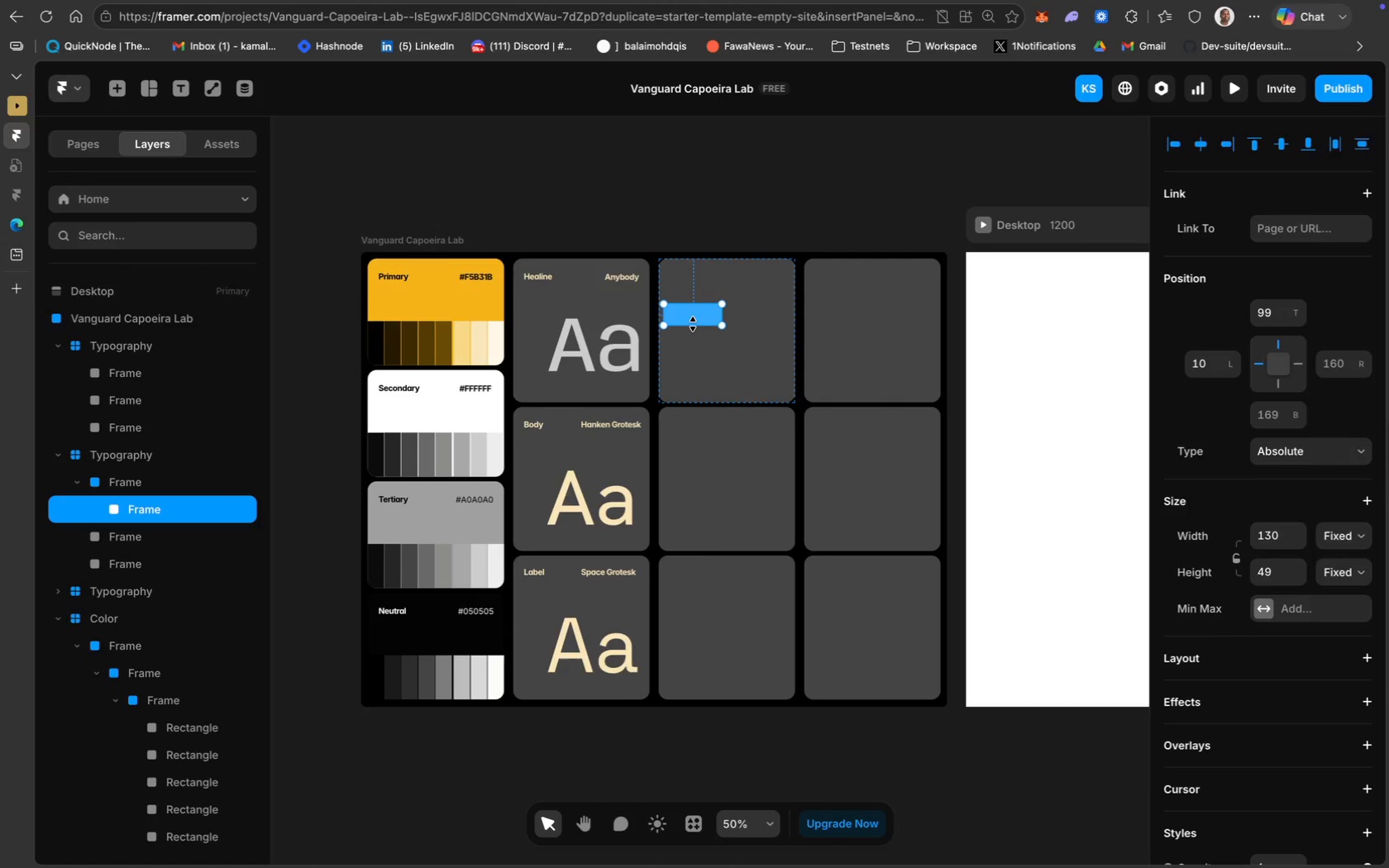 
key(Meta+D)
 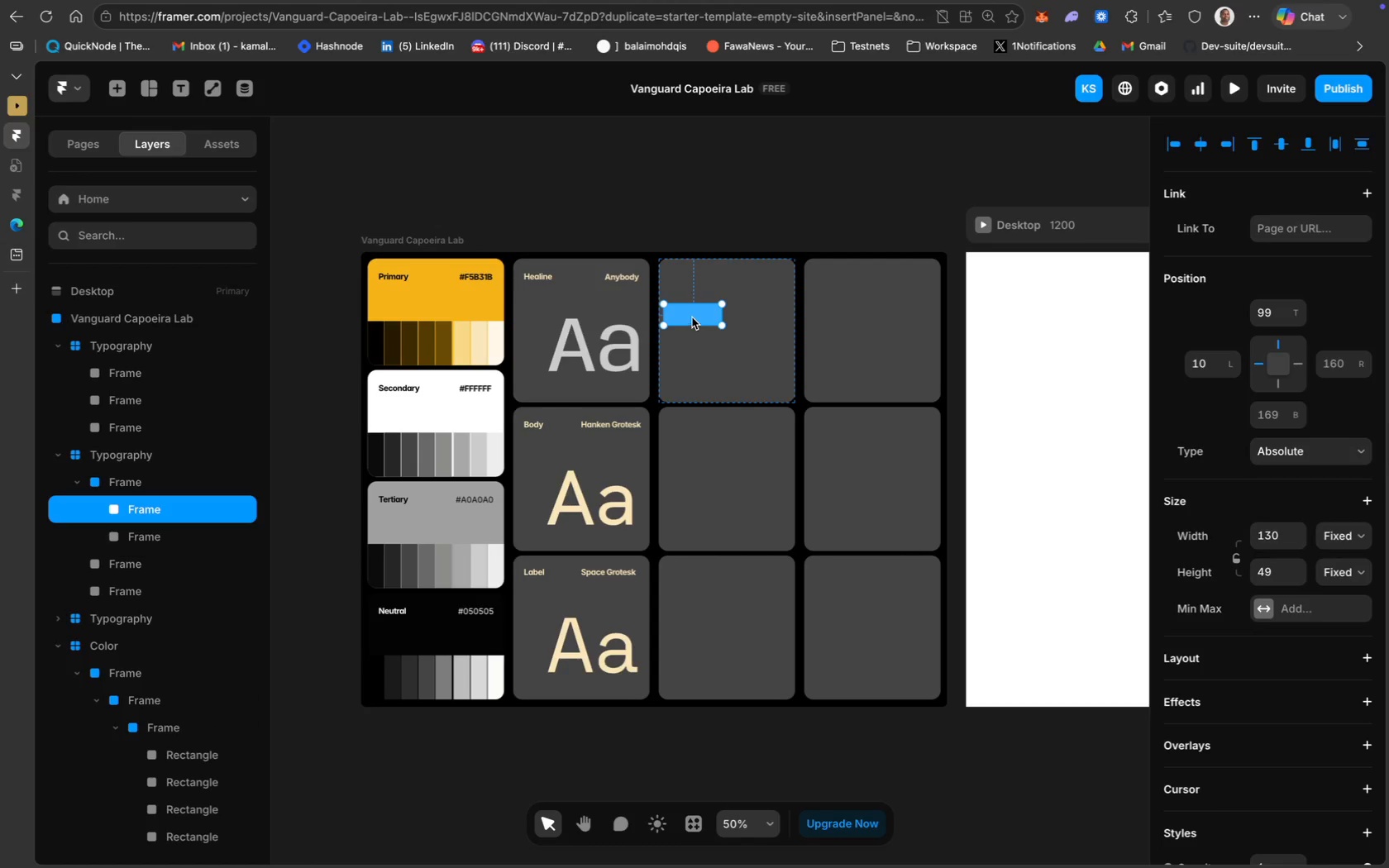 
left_click_drag(start_coordinate=[692, 317], to_coordinate=[761, 314])
 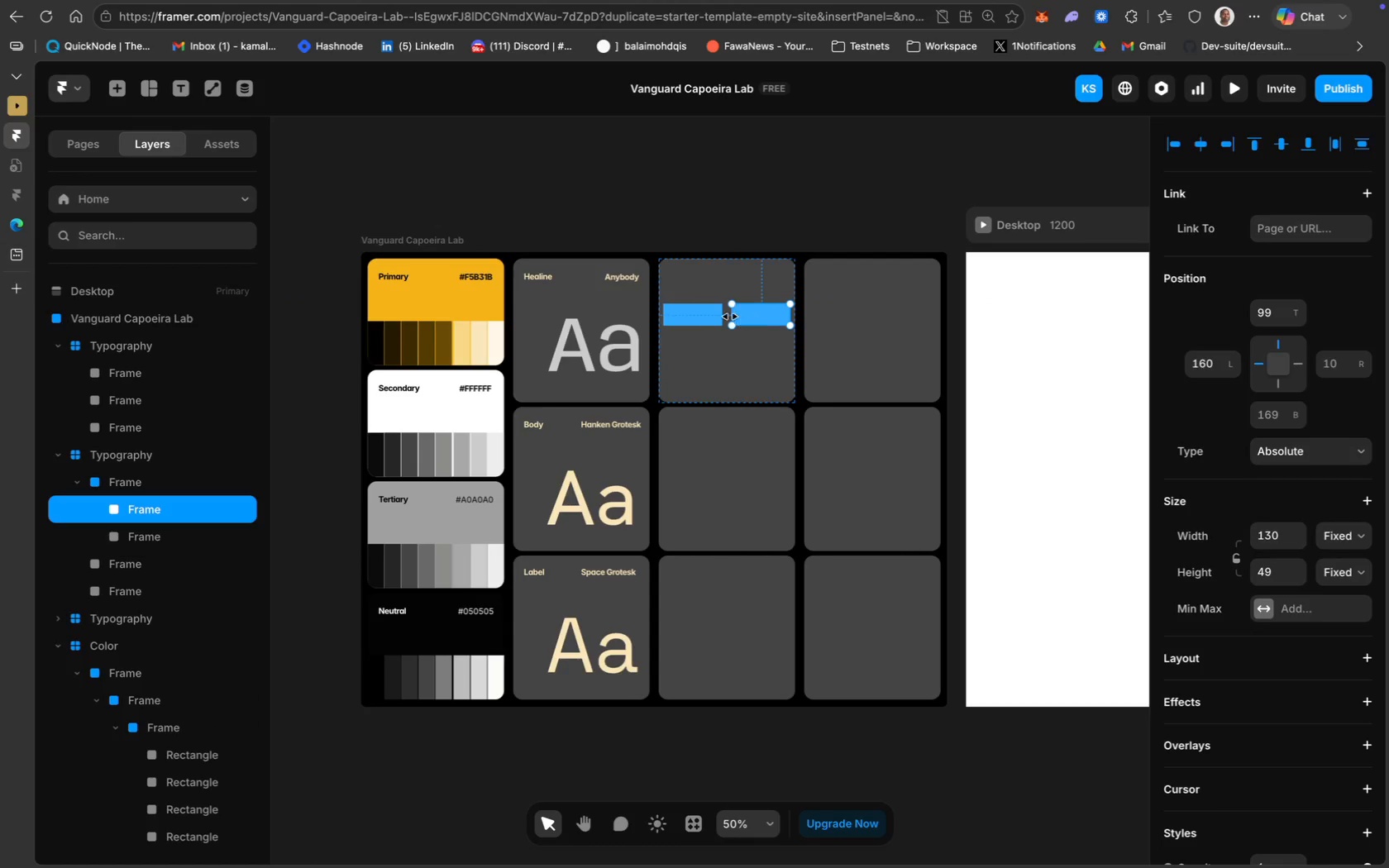 
hold_key(key=ShiftLeft, duration=0.68)
 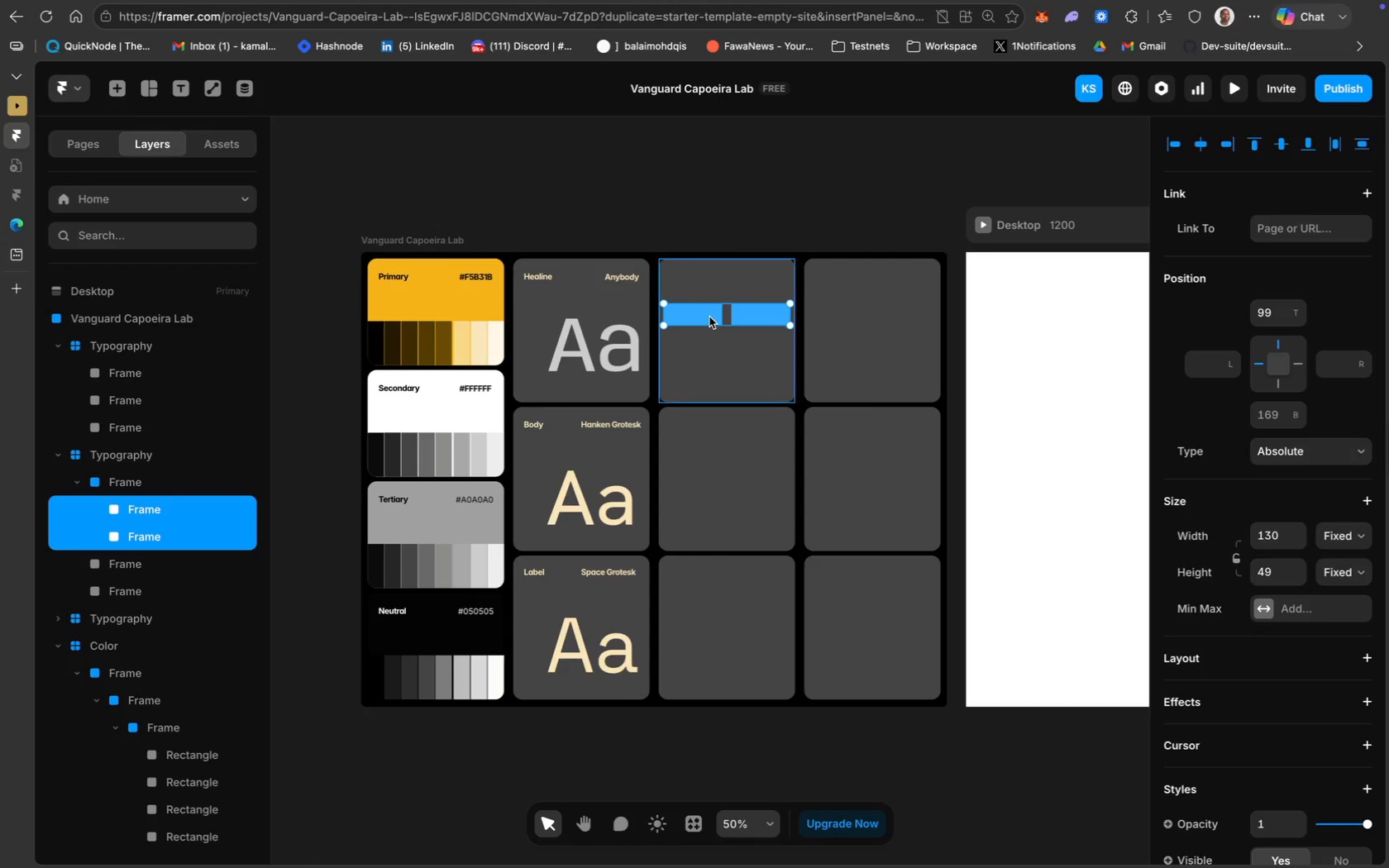 
key(Meta+D)
 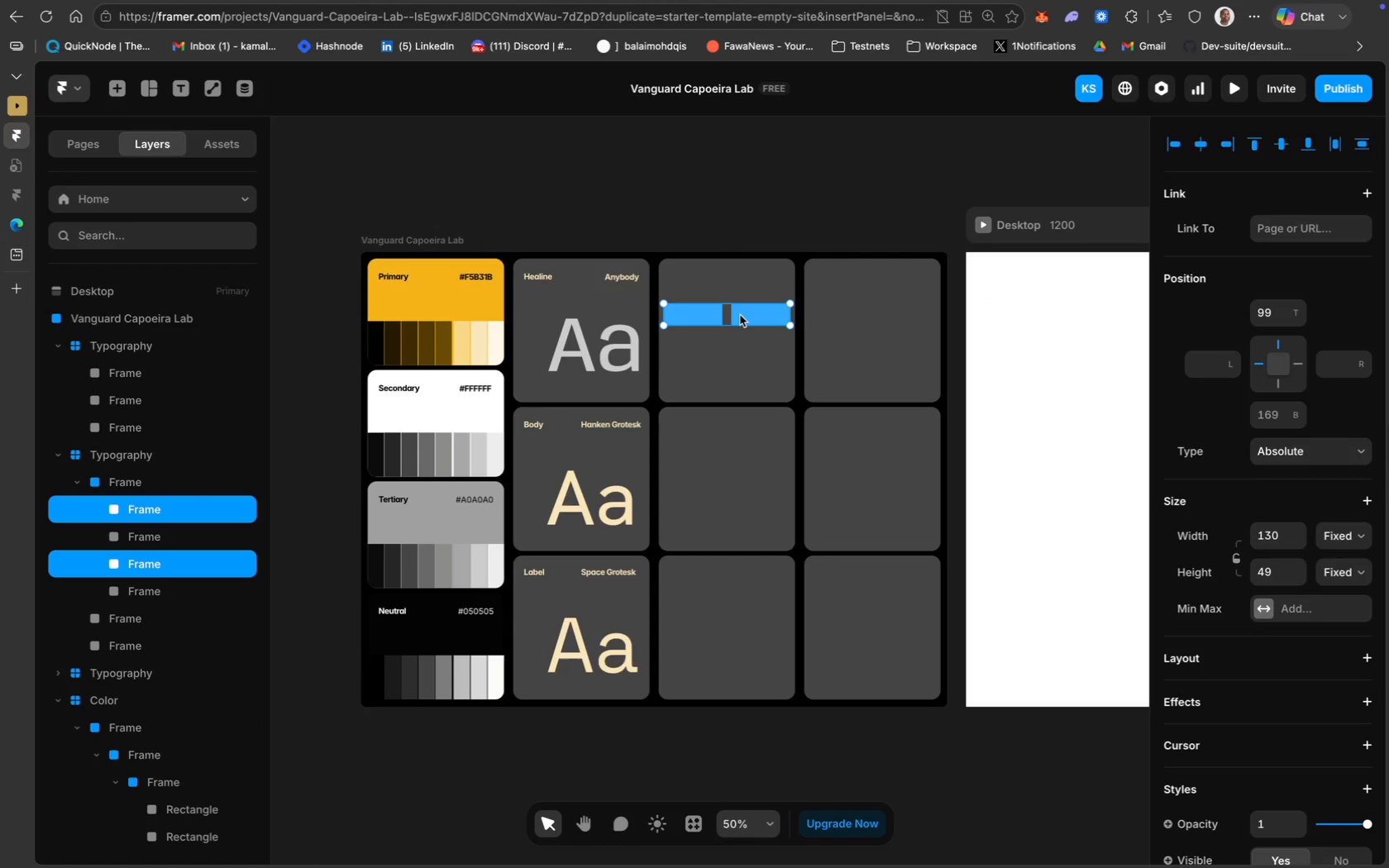 
left_click_drag(start_coordinate=[740, 315], to_coordinate=[739, 341])
 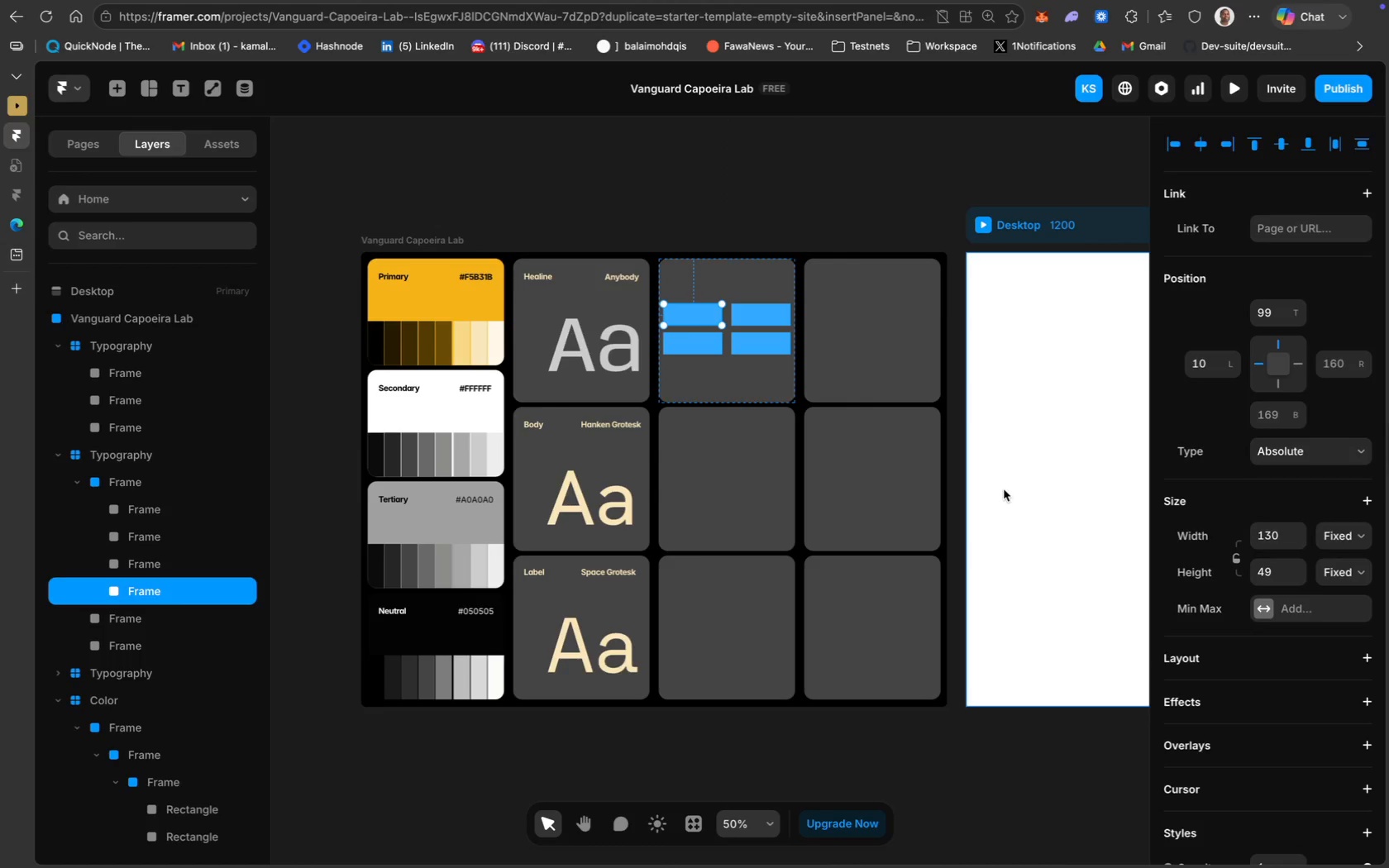 
scroll: coordinate [1282, 663], scroll_direction: down, amount: 51.0
 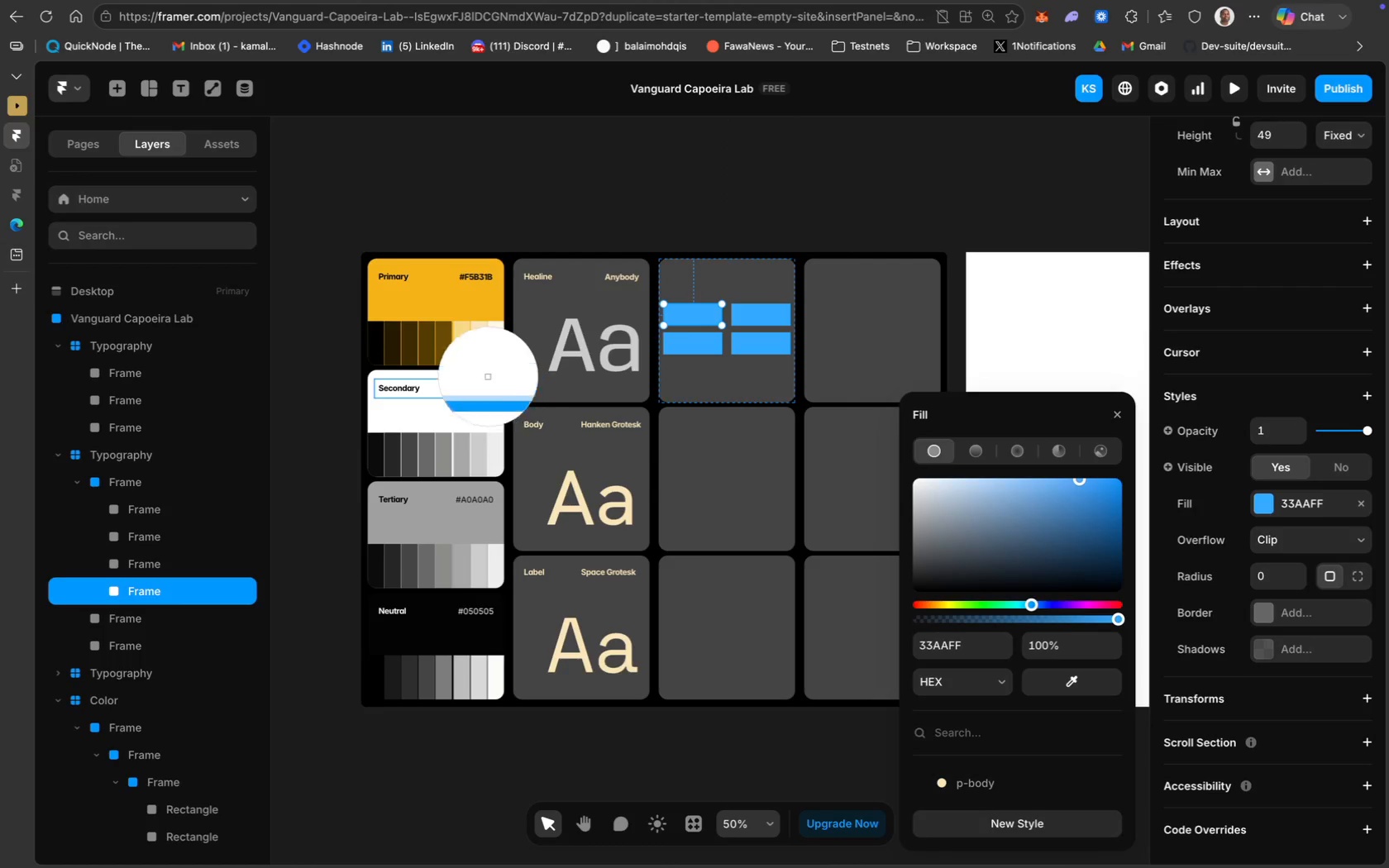 
wait(6.12)
 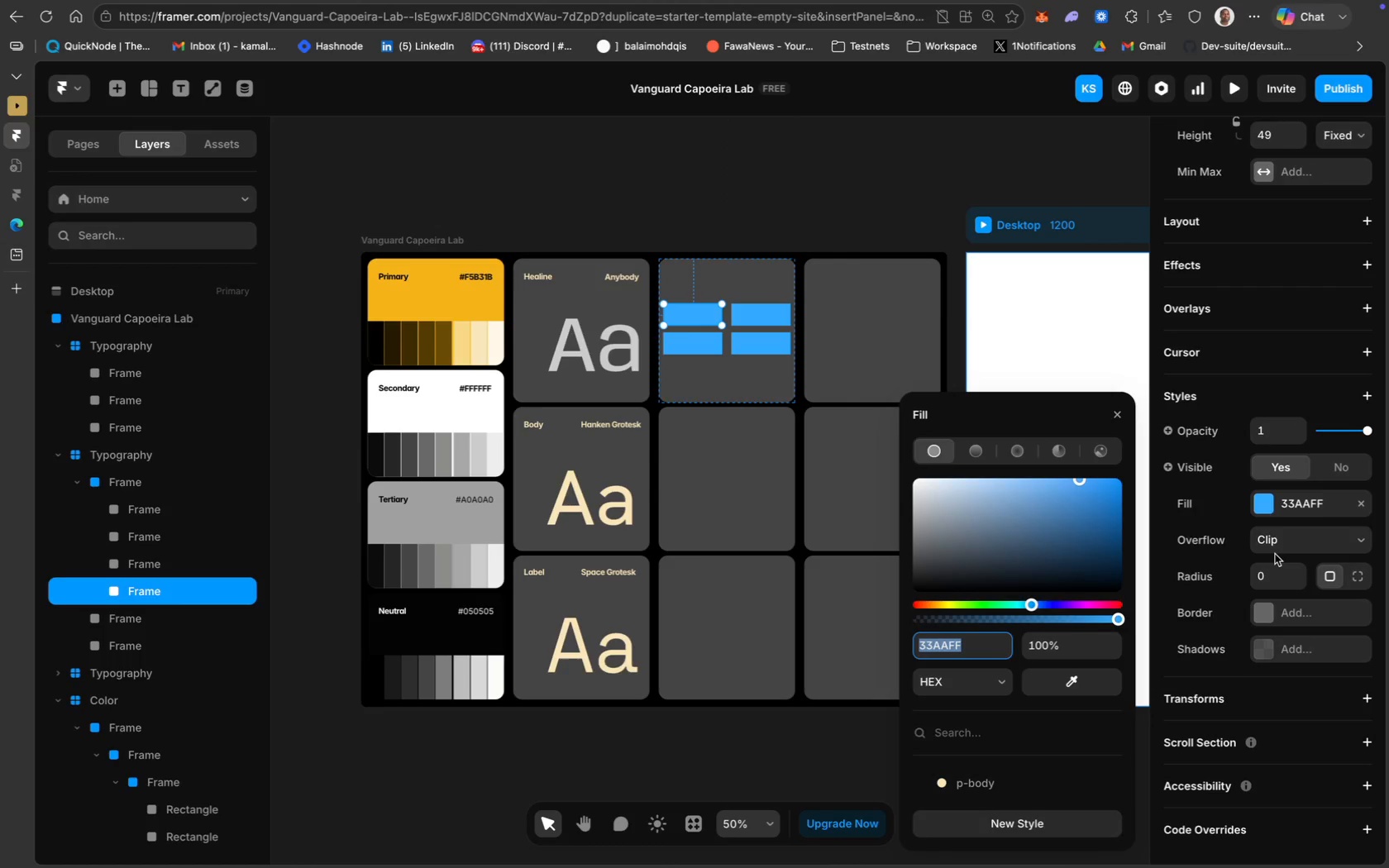 
left_click([463, 346])
 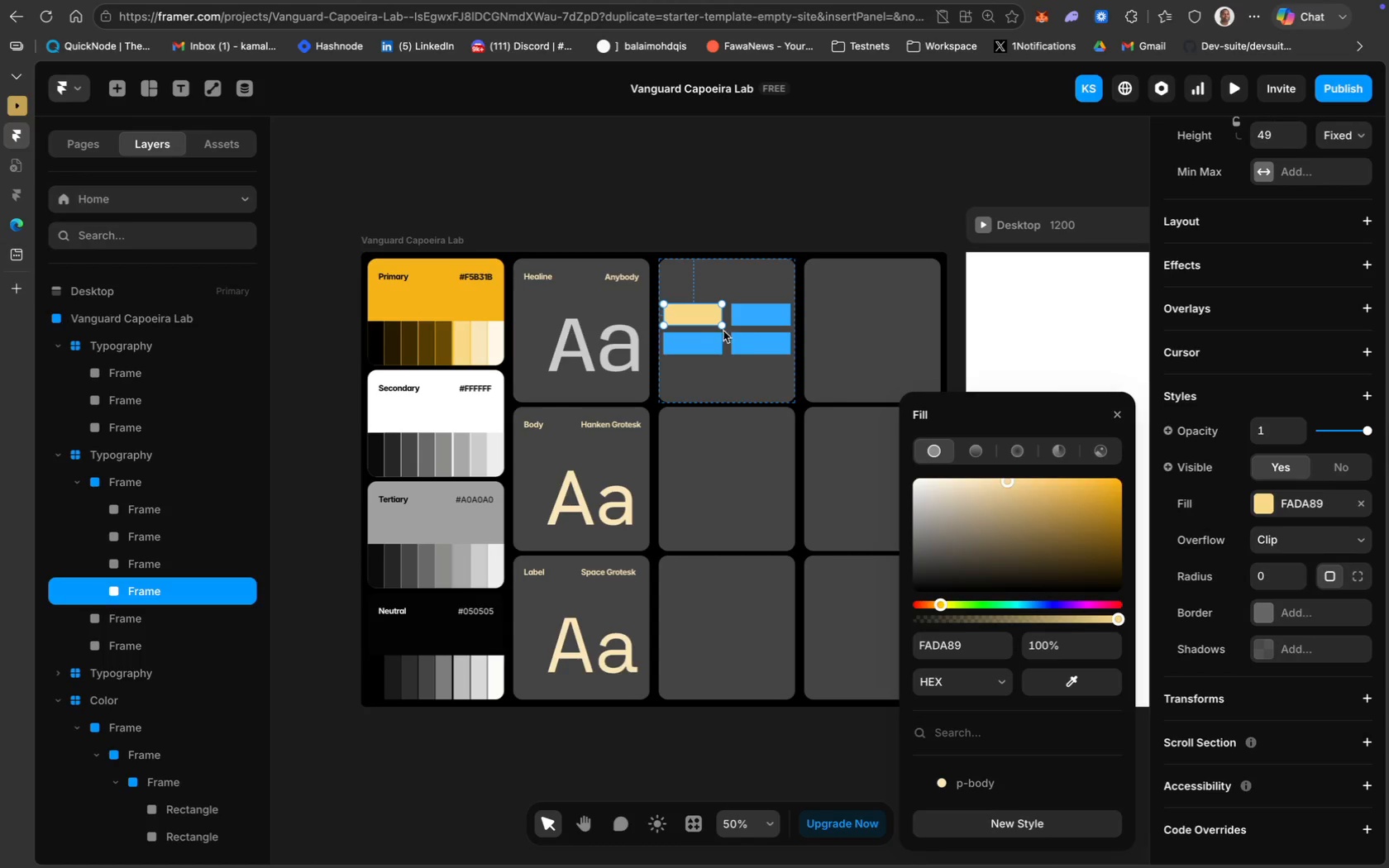 
wait(6.16)
 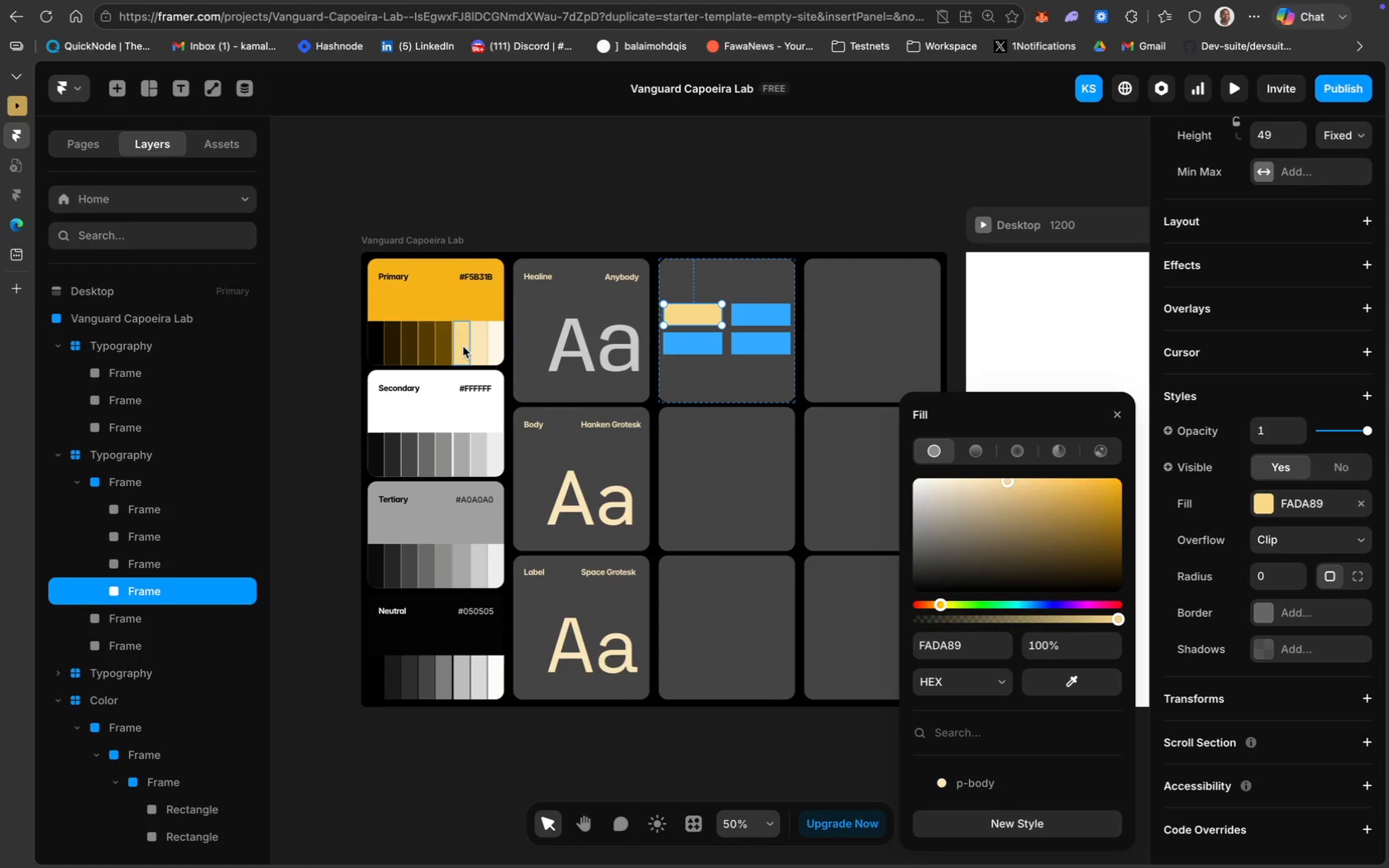 
left_click([1087, 680])
 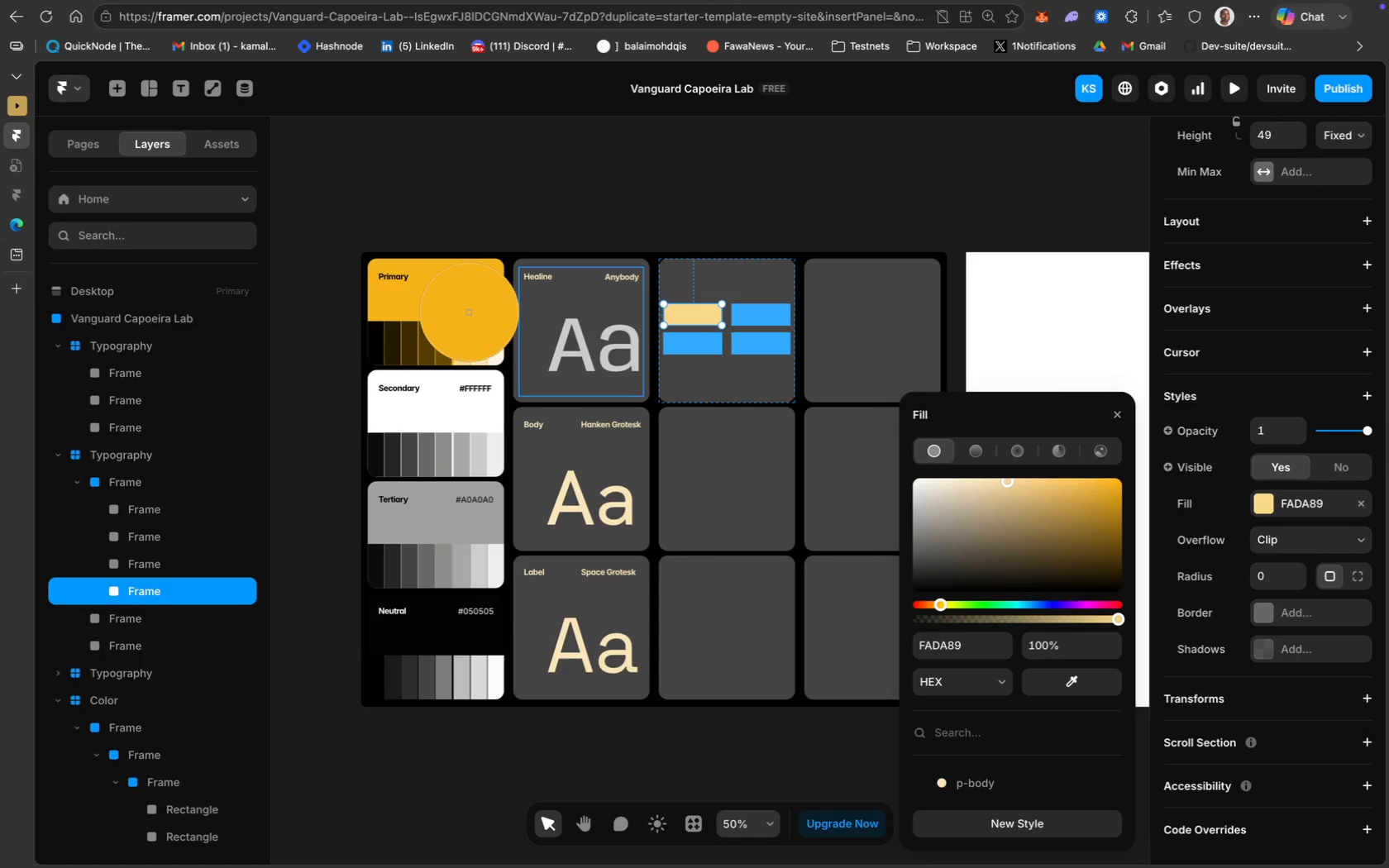 
left_click([463, 304])
 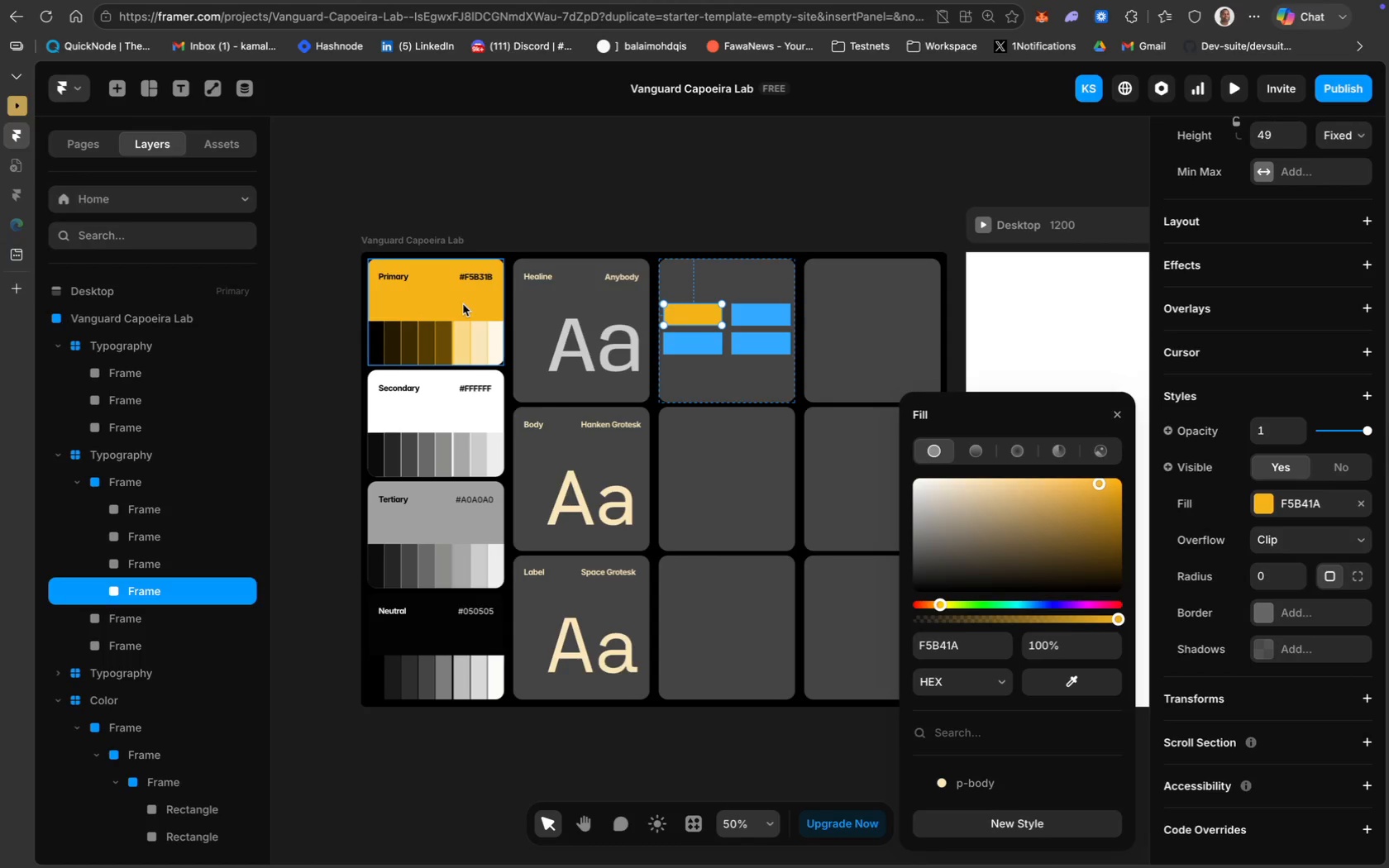 
key(Meta+Z)
 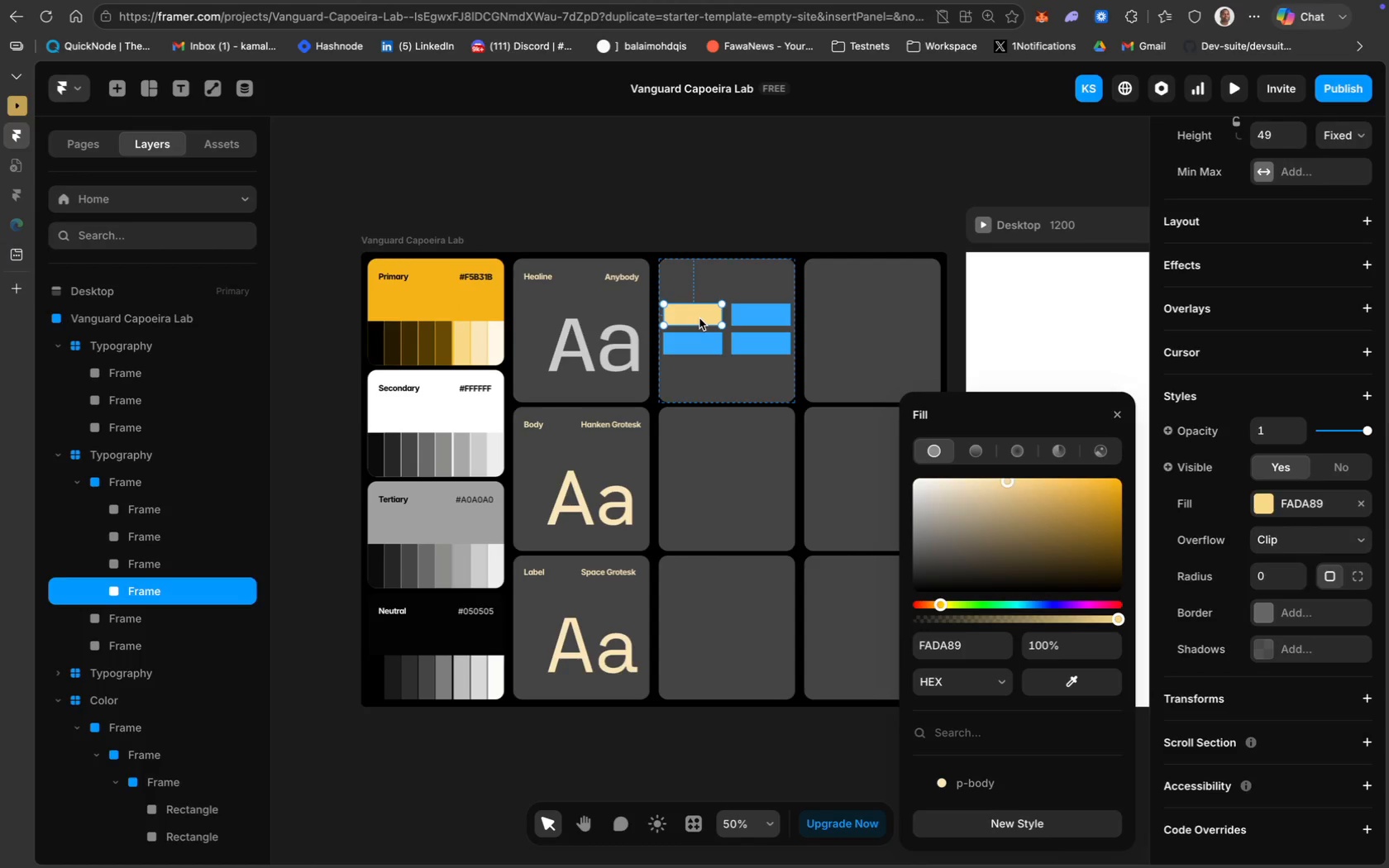 
type(Primary)
 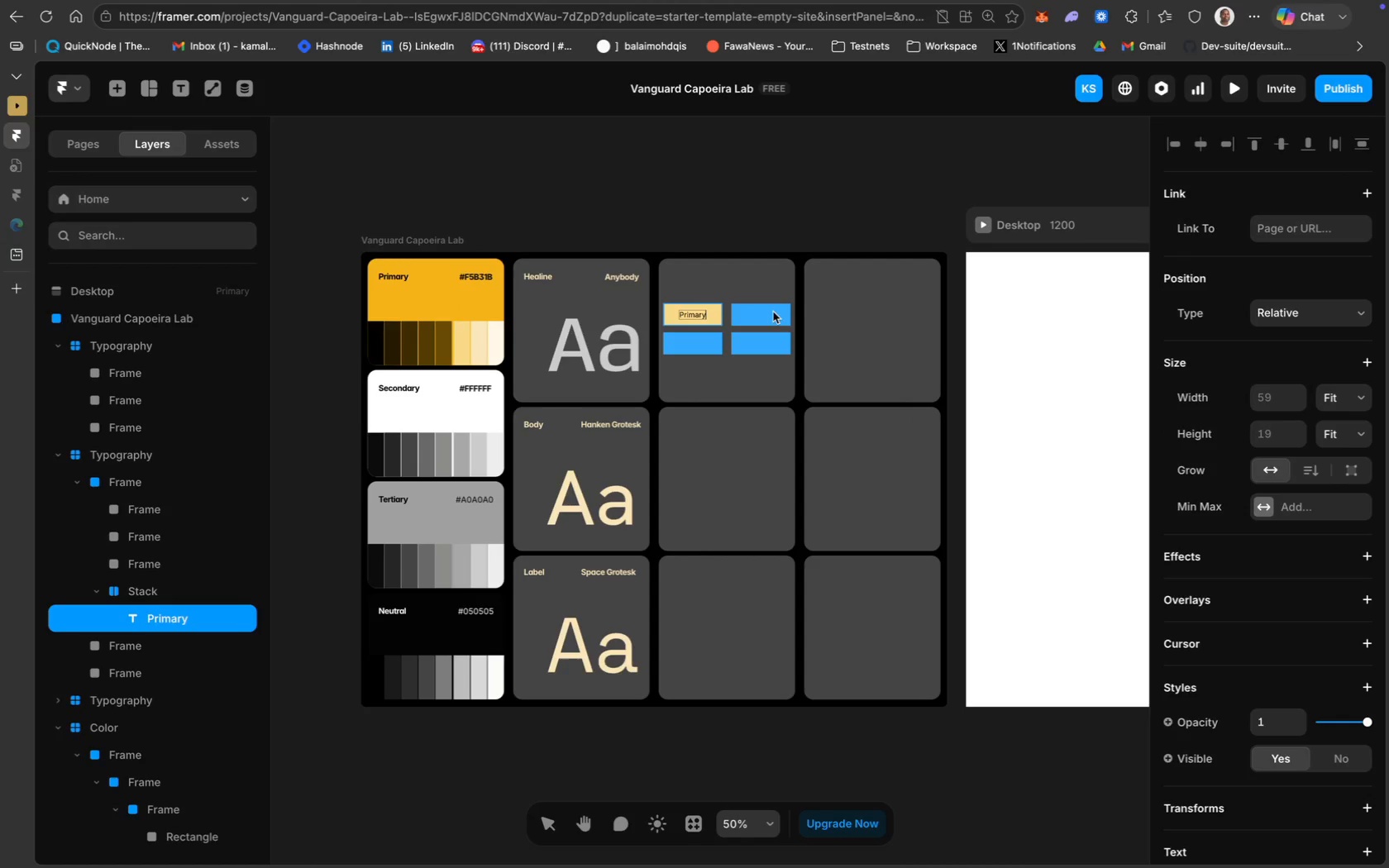 
left_click([754, 316])
 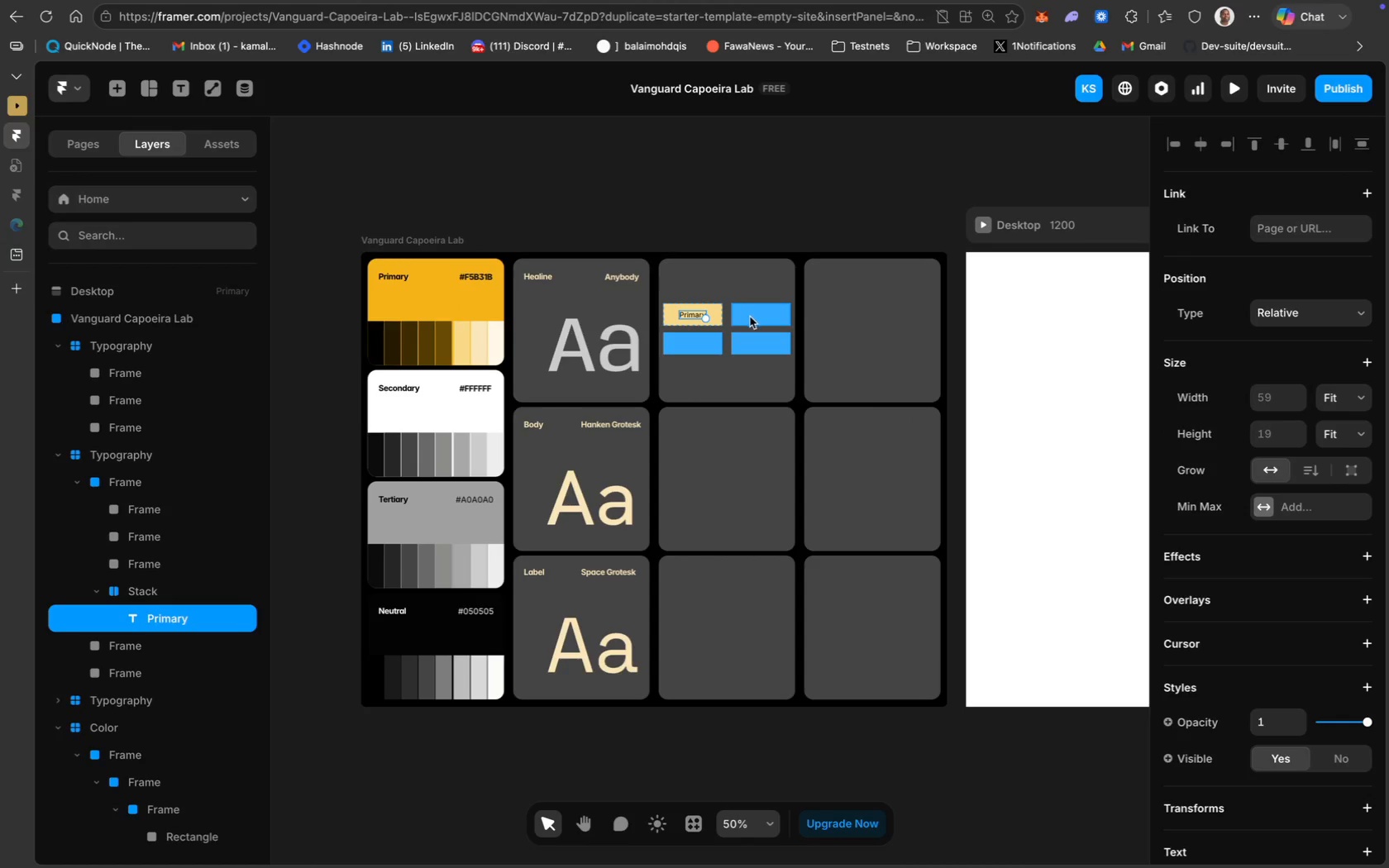 
left_click([729, 276])
 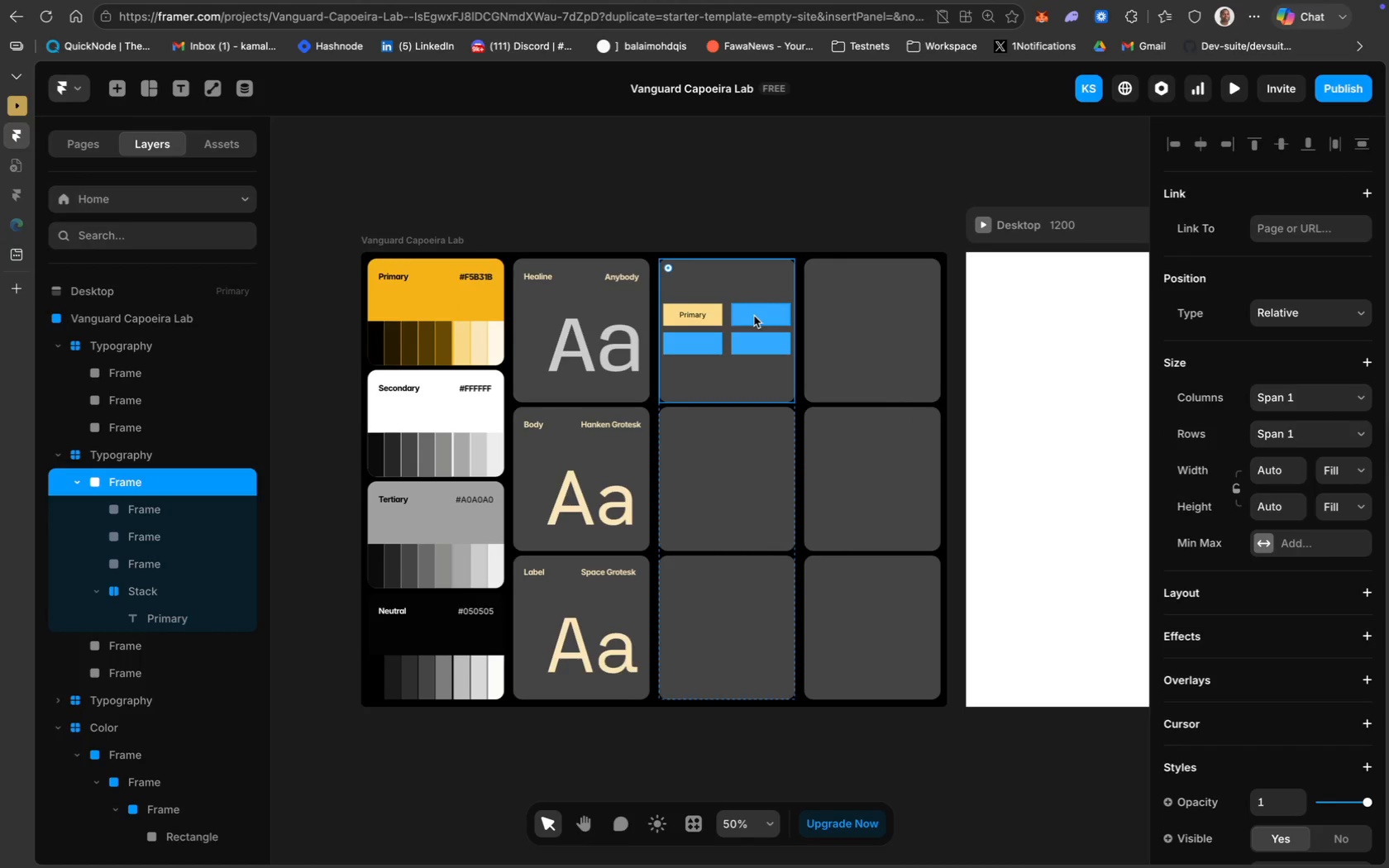 
left_click([754, 316])
 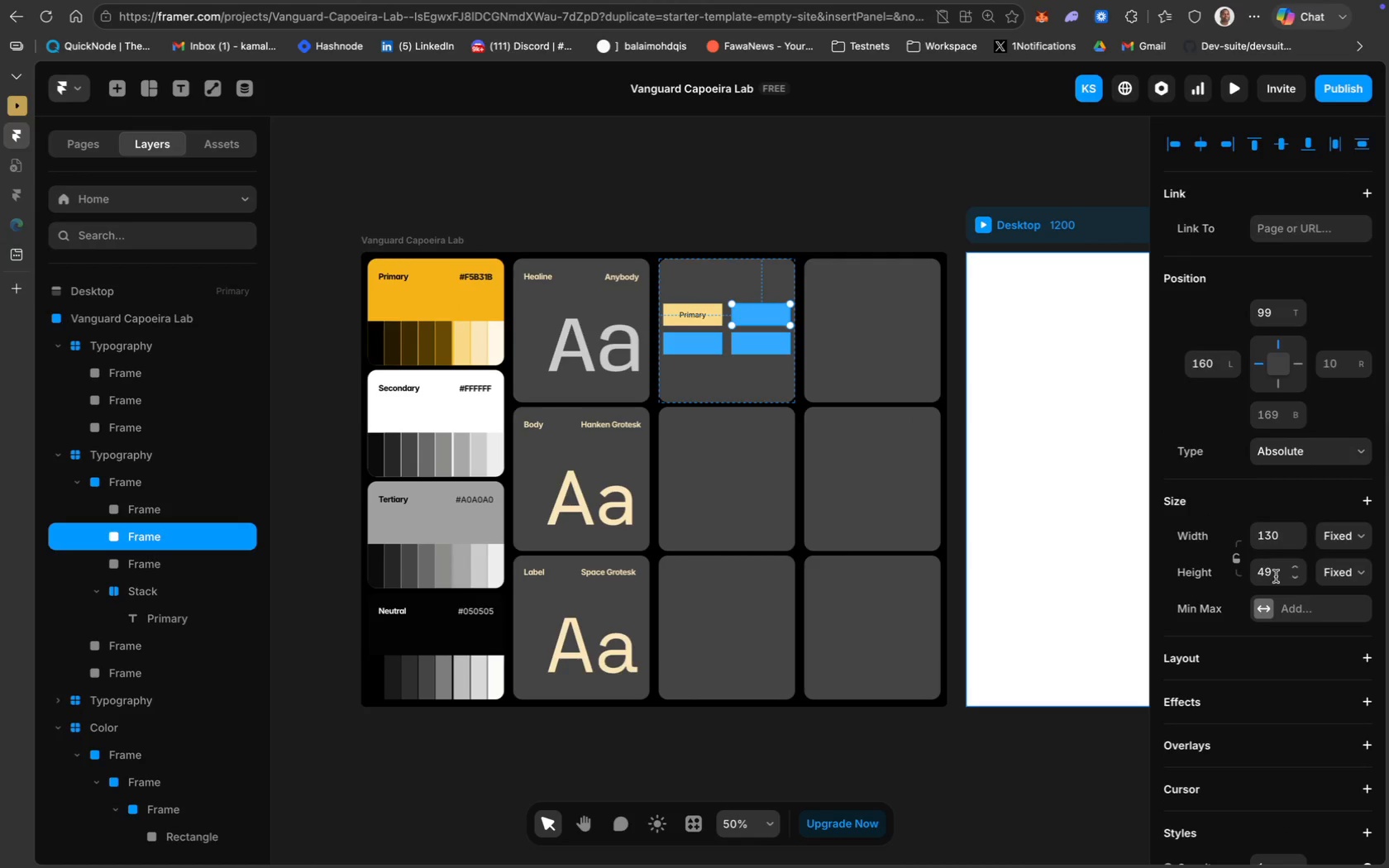 
scroll: coordinate [1301, 635], scroll_direction: down, amount: 51.0
 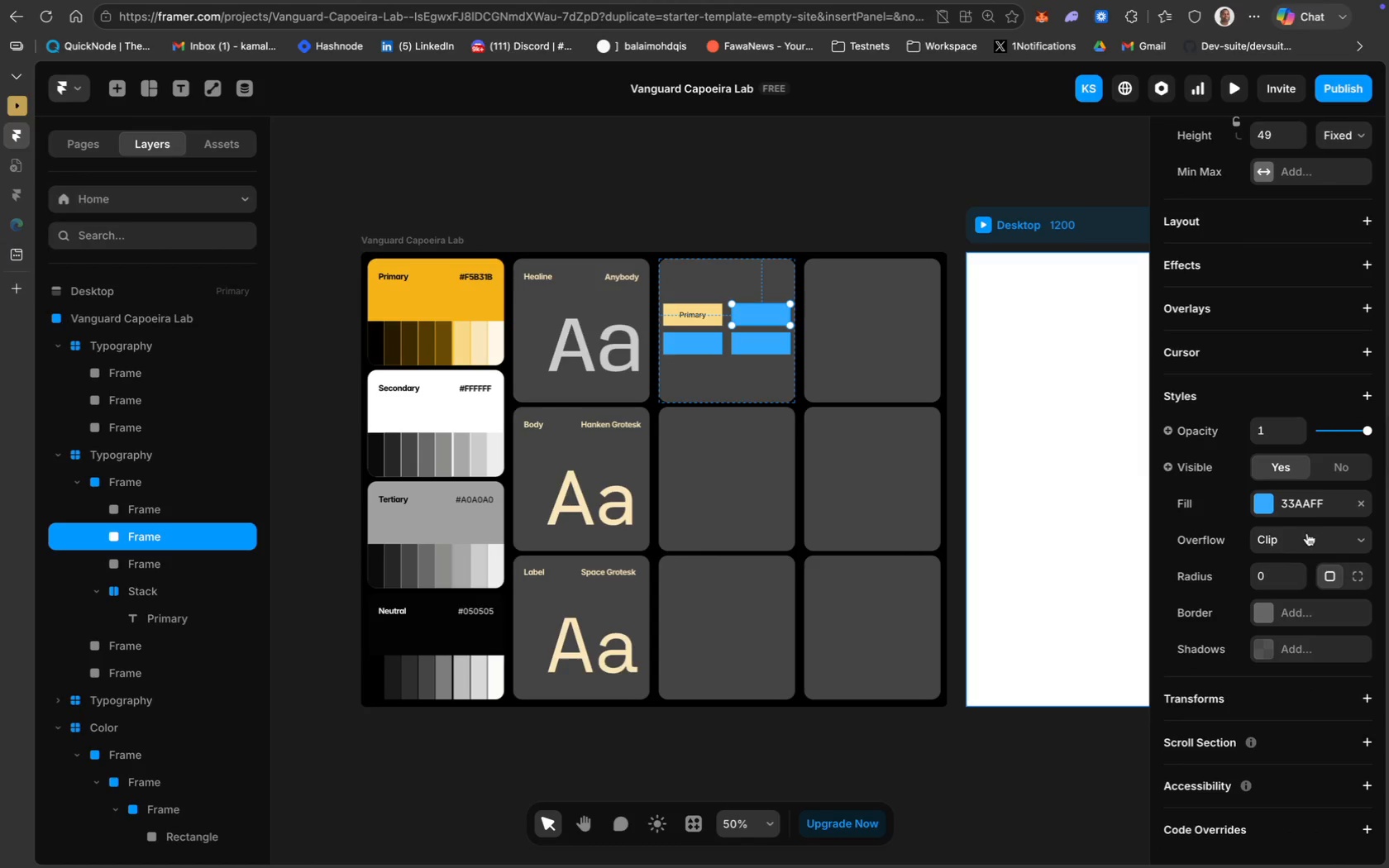 
left_click([1305, 508])
 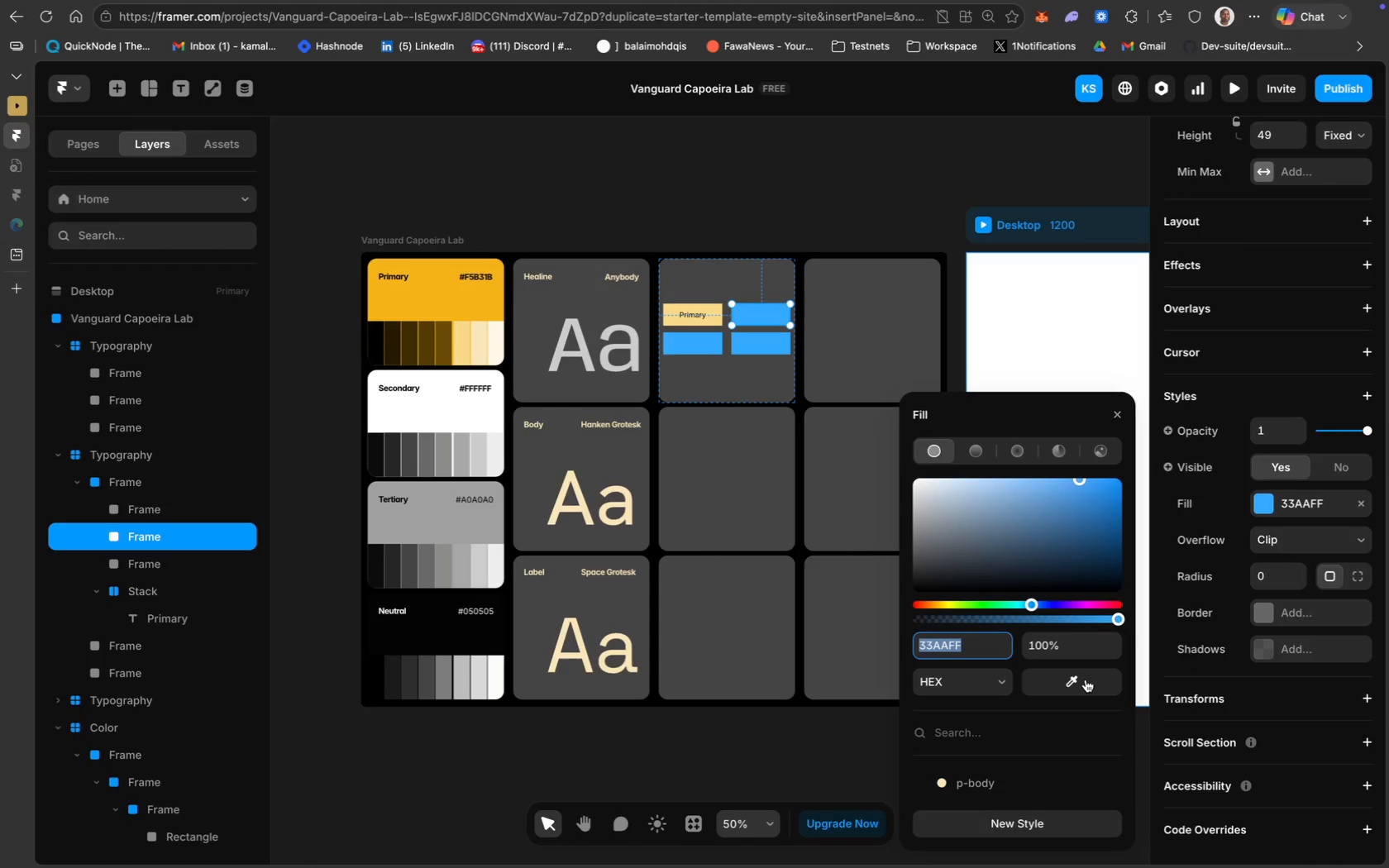 
left_click([1086, 680])
 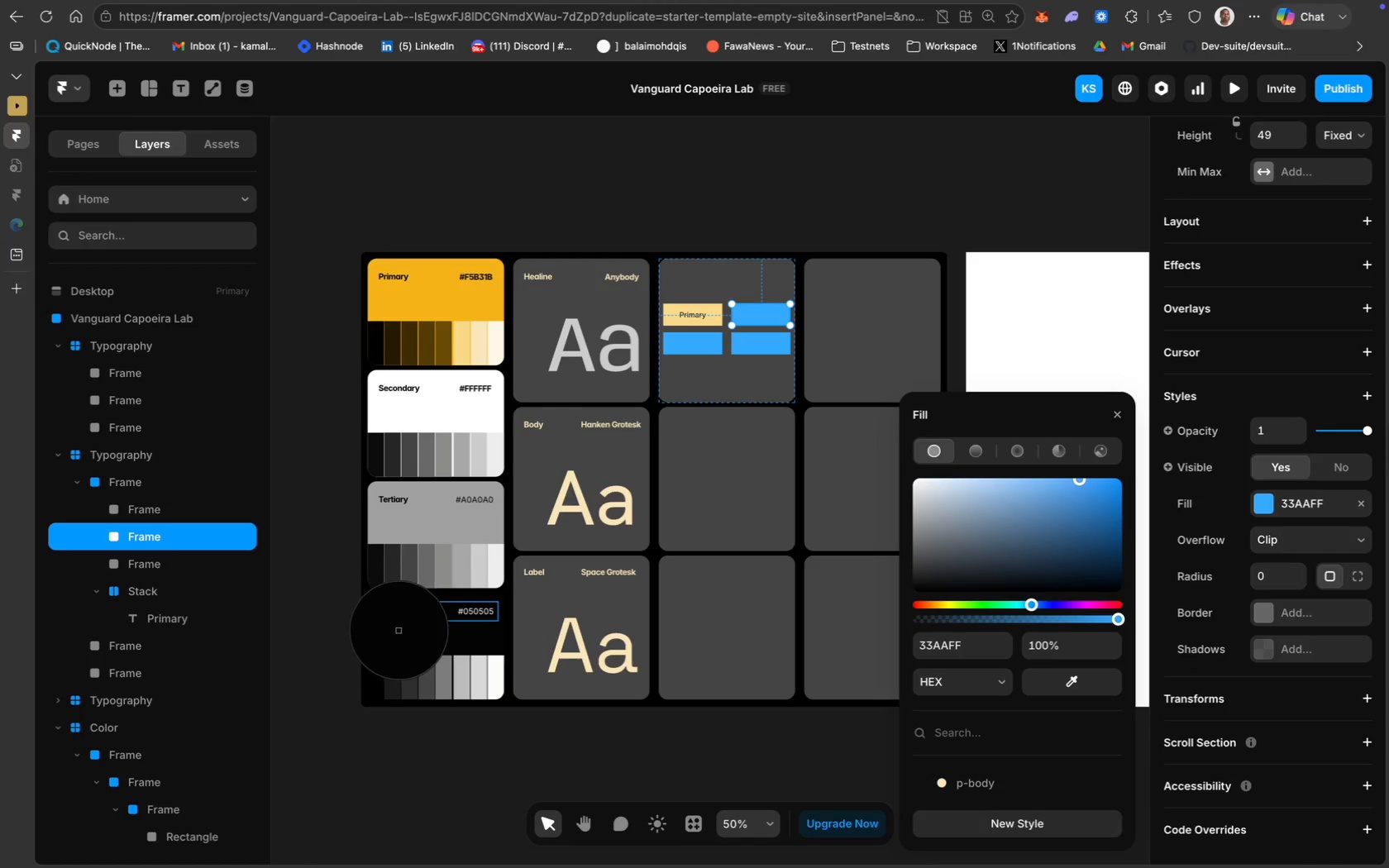 
left_click([391, 671])
 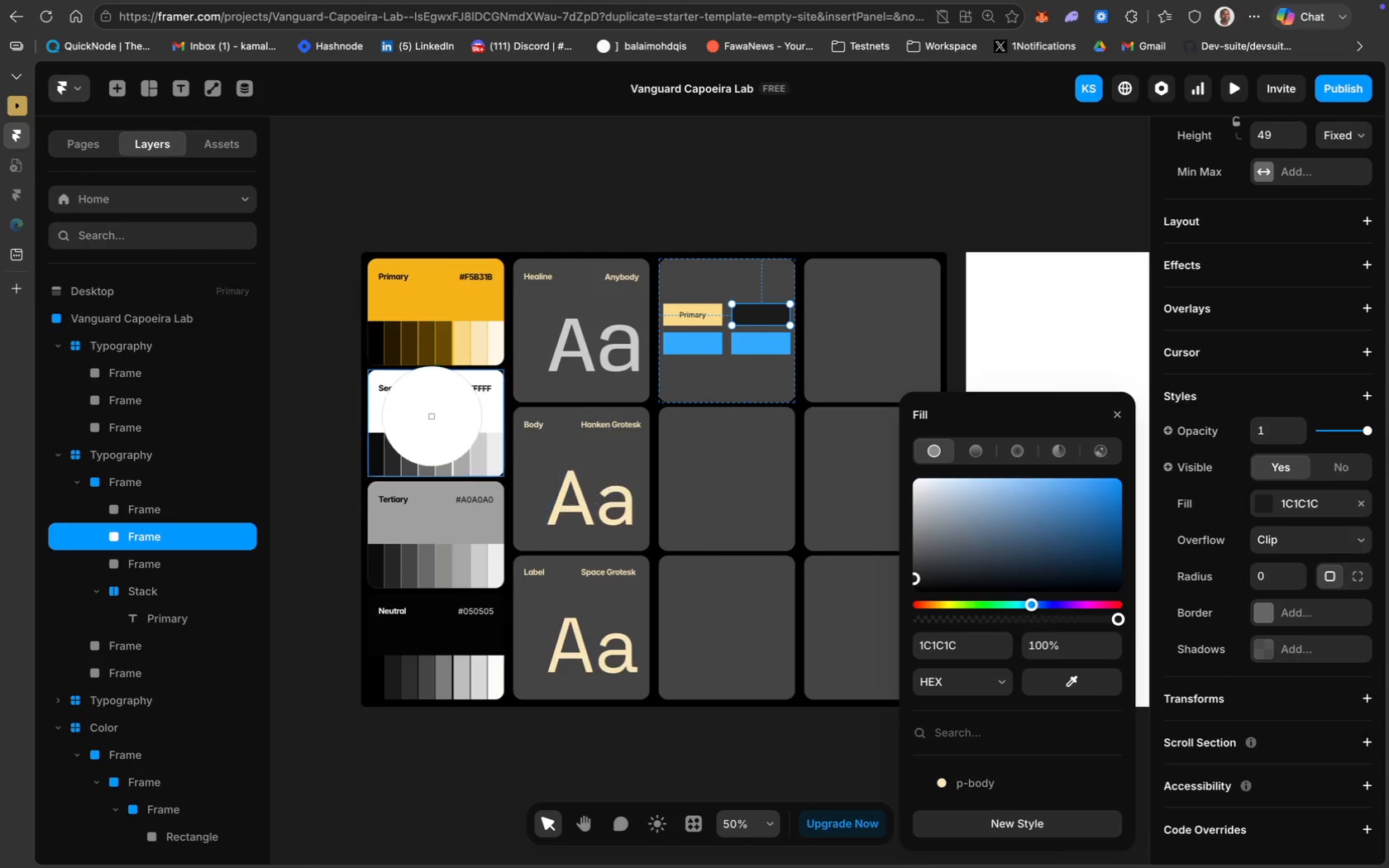 
wait(5.06)
 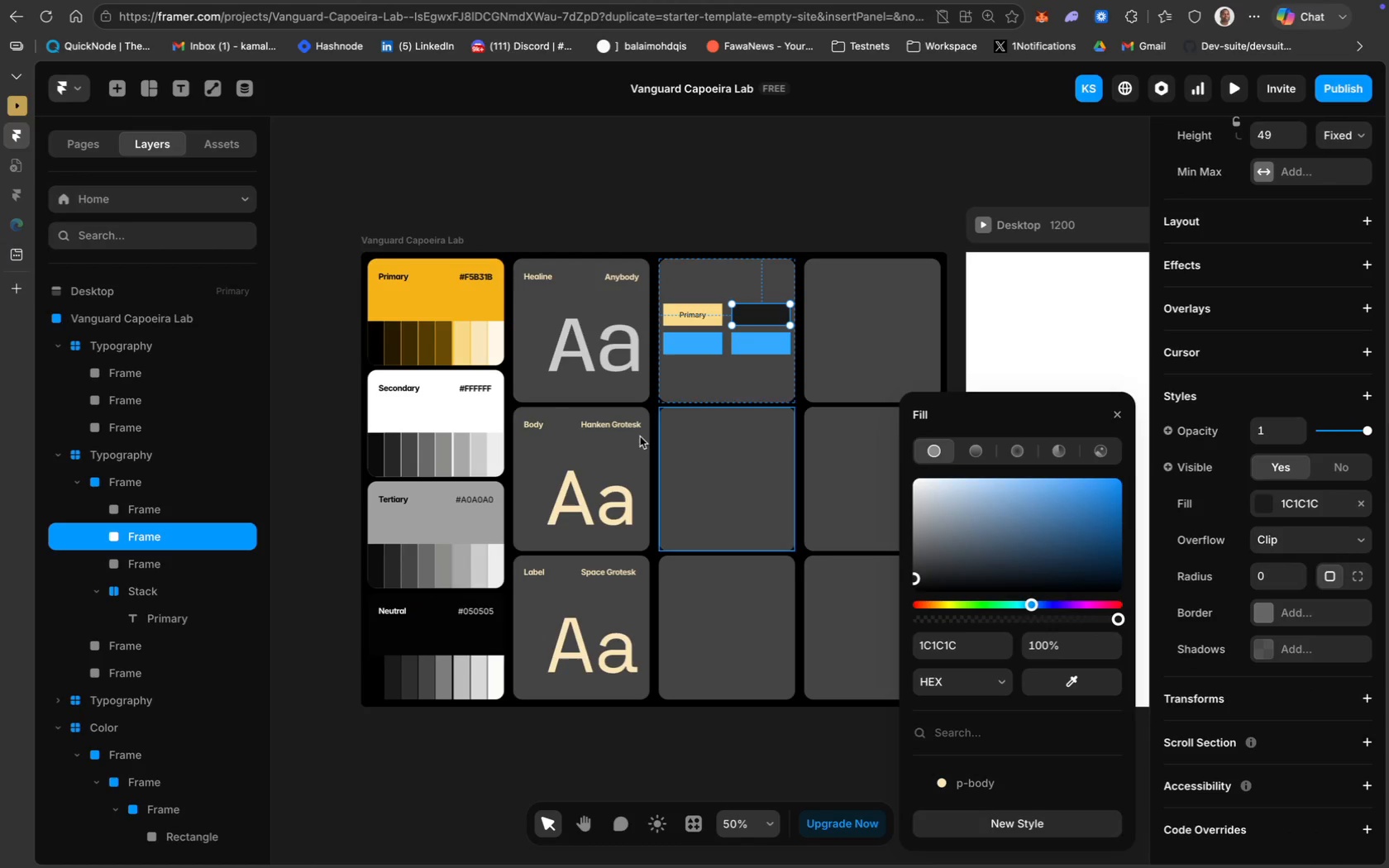 
left_click([394, 443])
 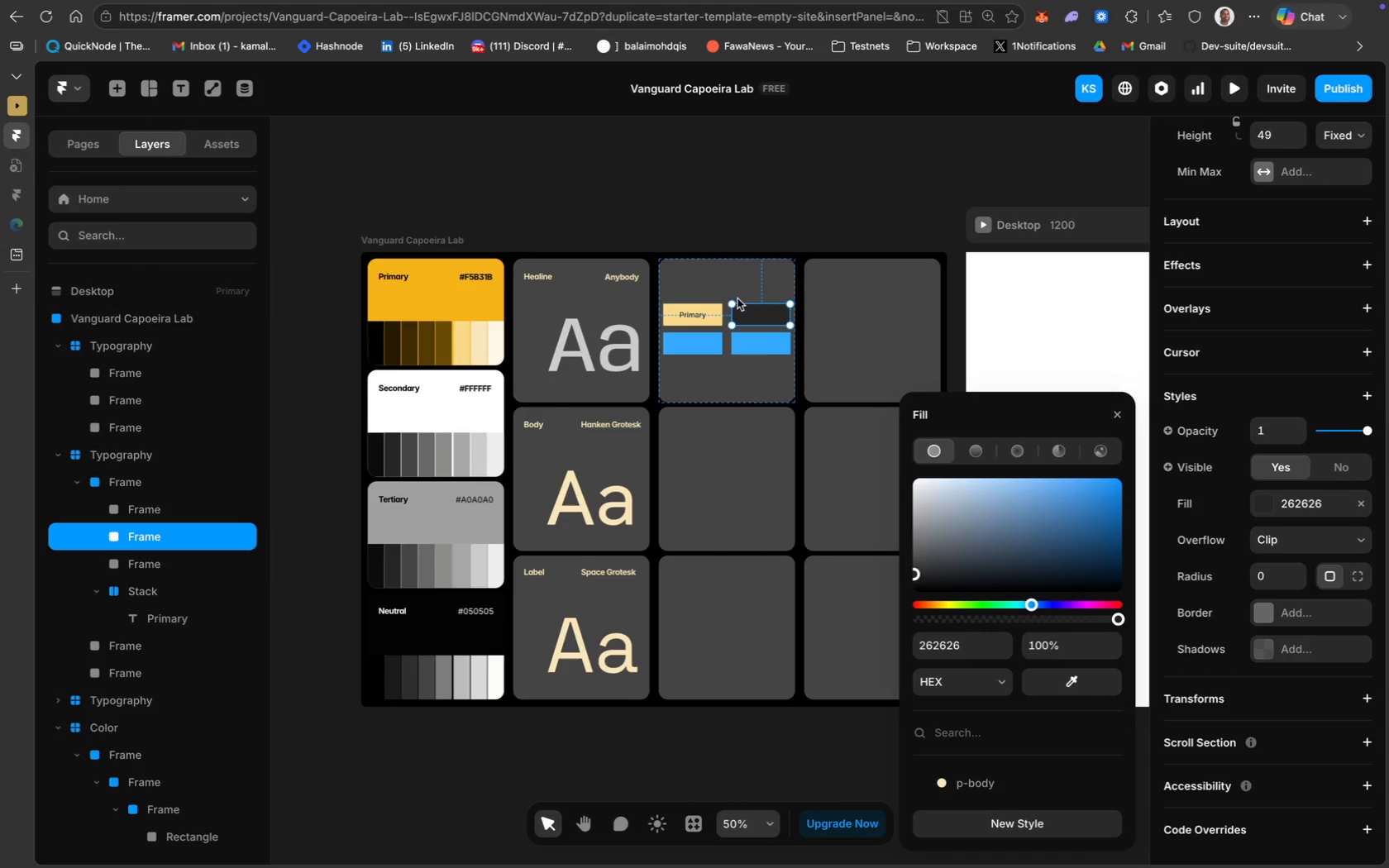 
left_click([731, 200])
 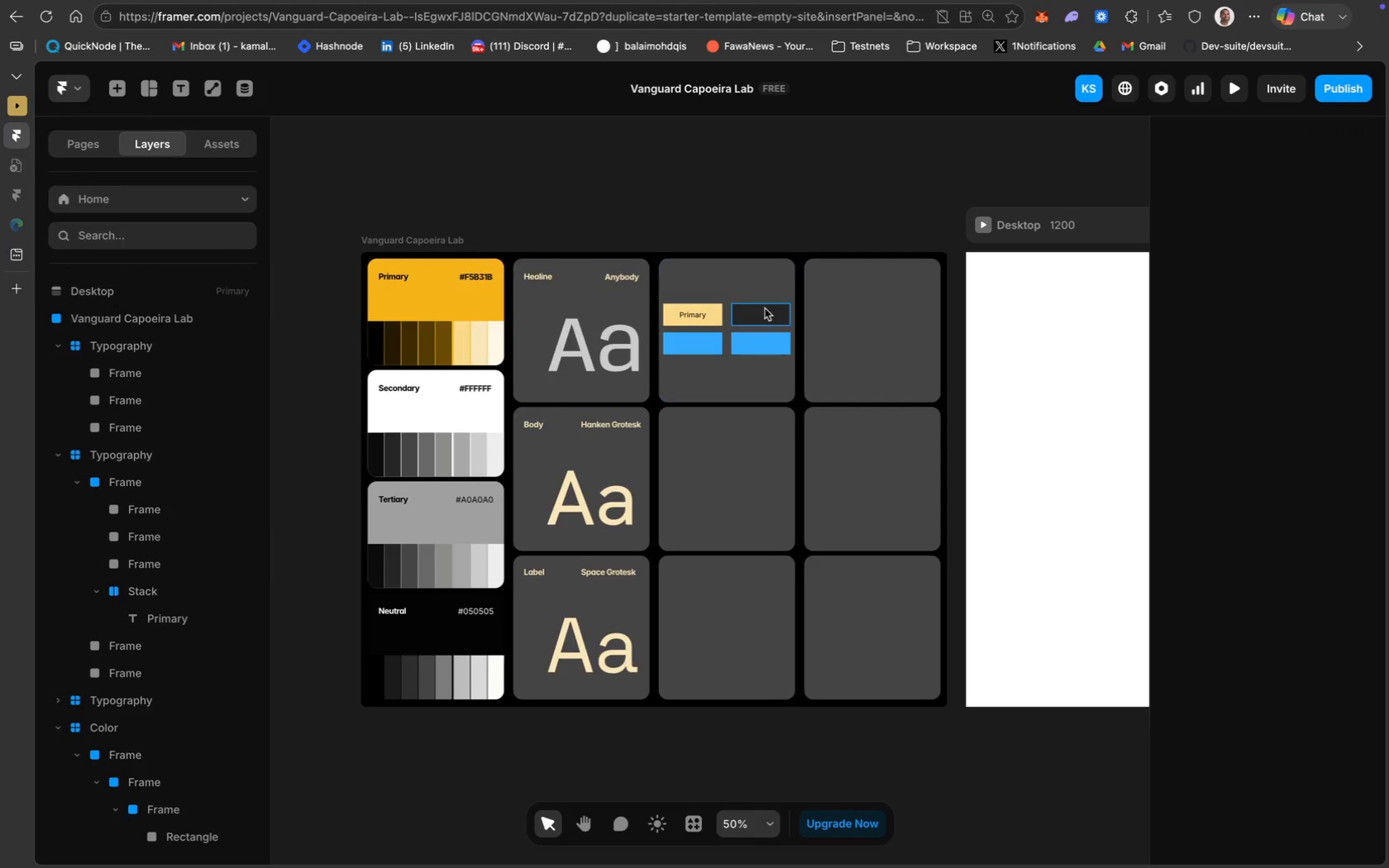 
double_click([762, 315])
 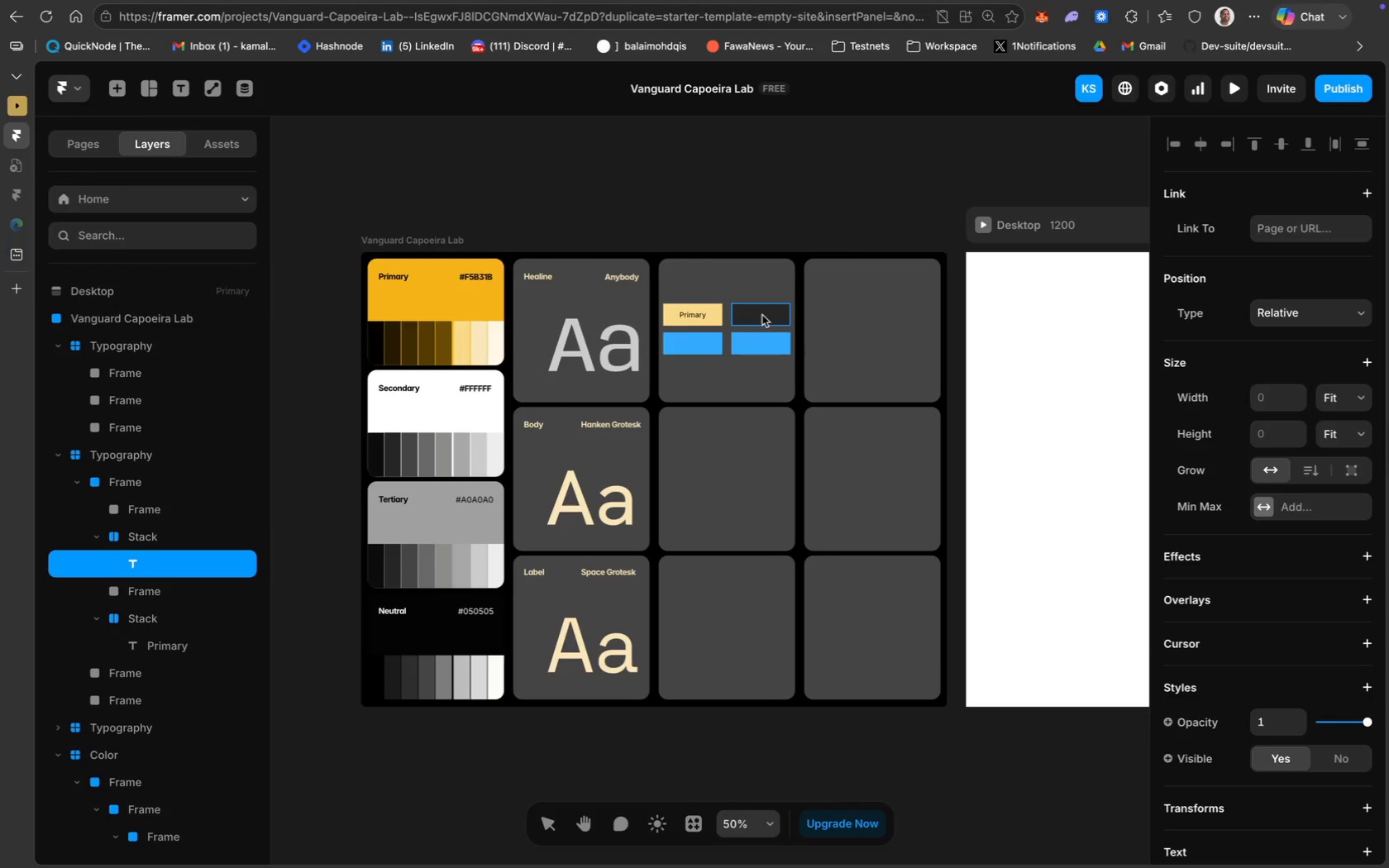 
type(Second)
 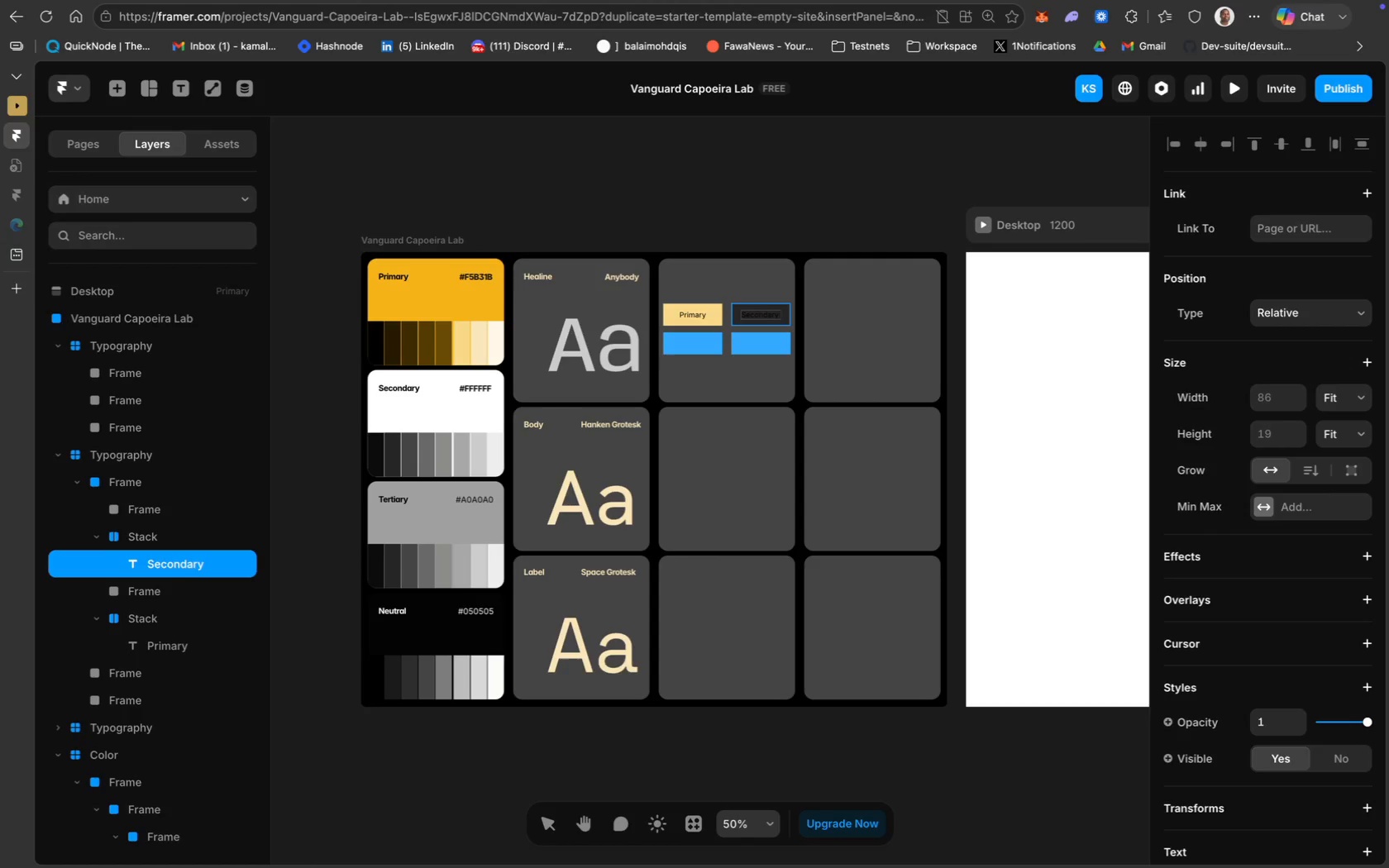 
scroll: coordinate [1224, 586], scroll_direction: down, amount: 23.0
 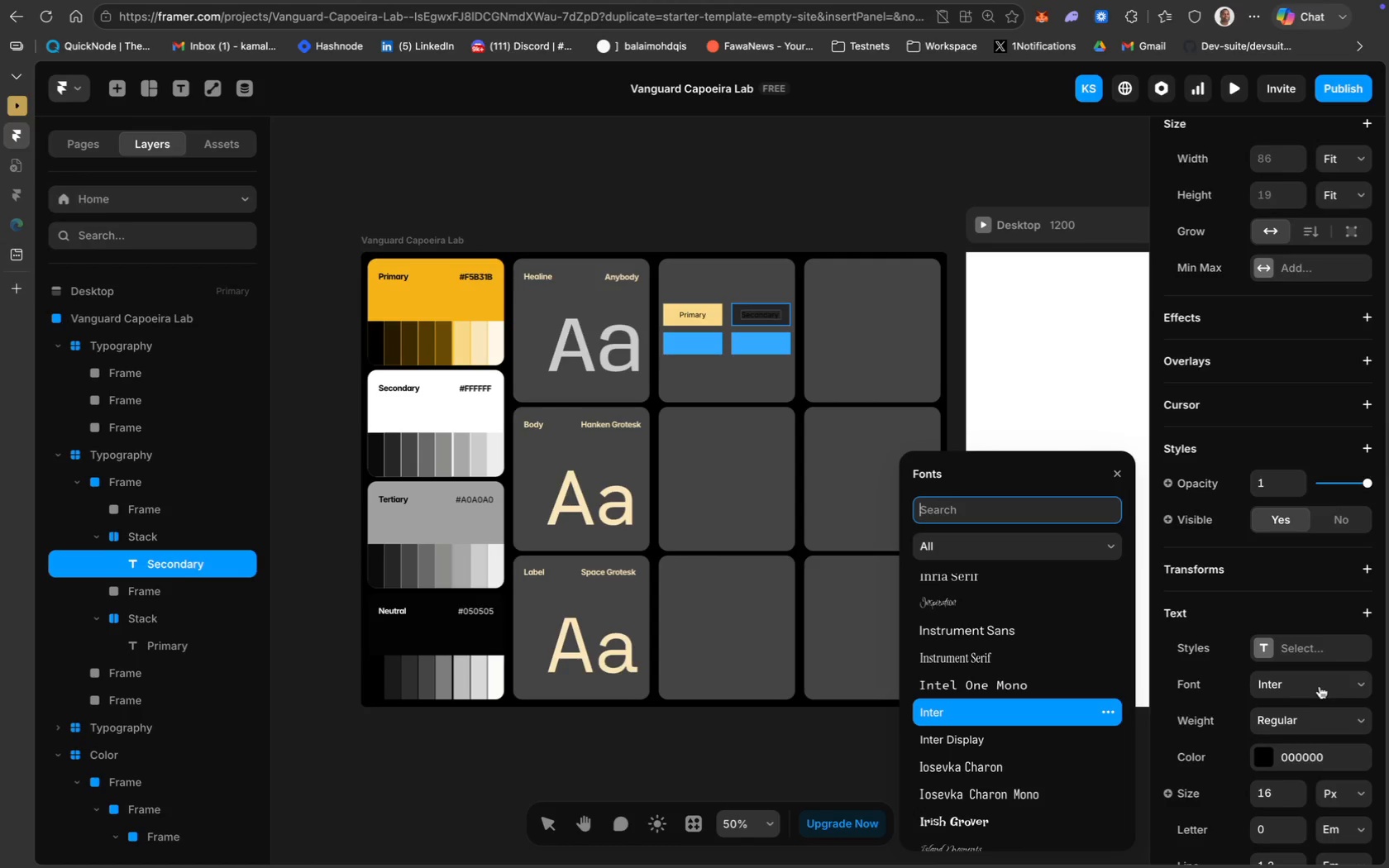 
wait(11.04)
 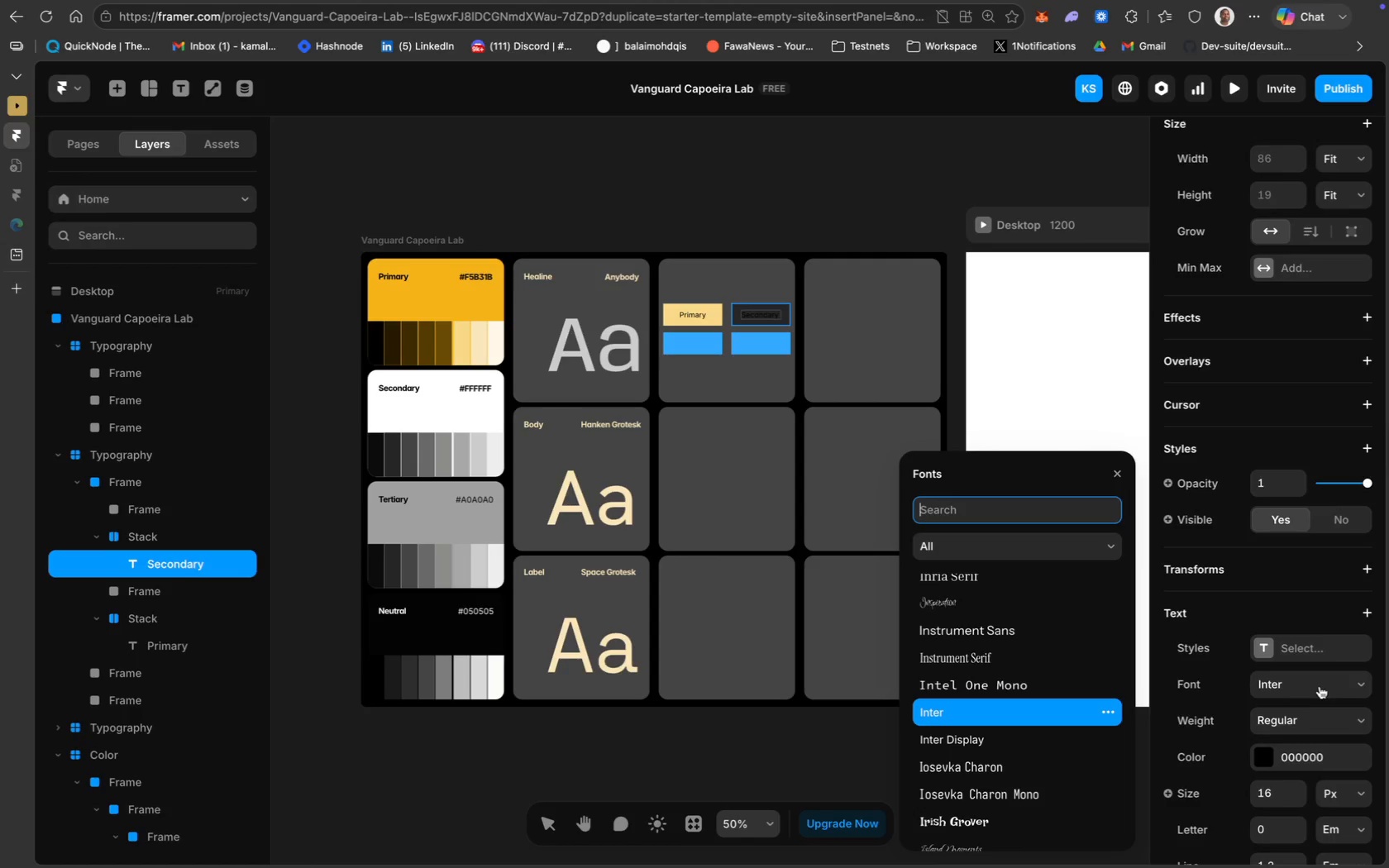 
type(spav)
 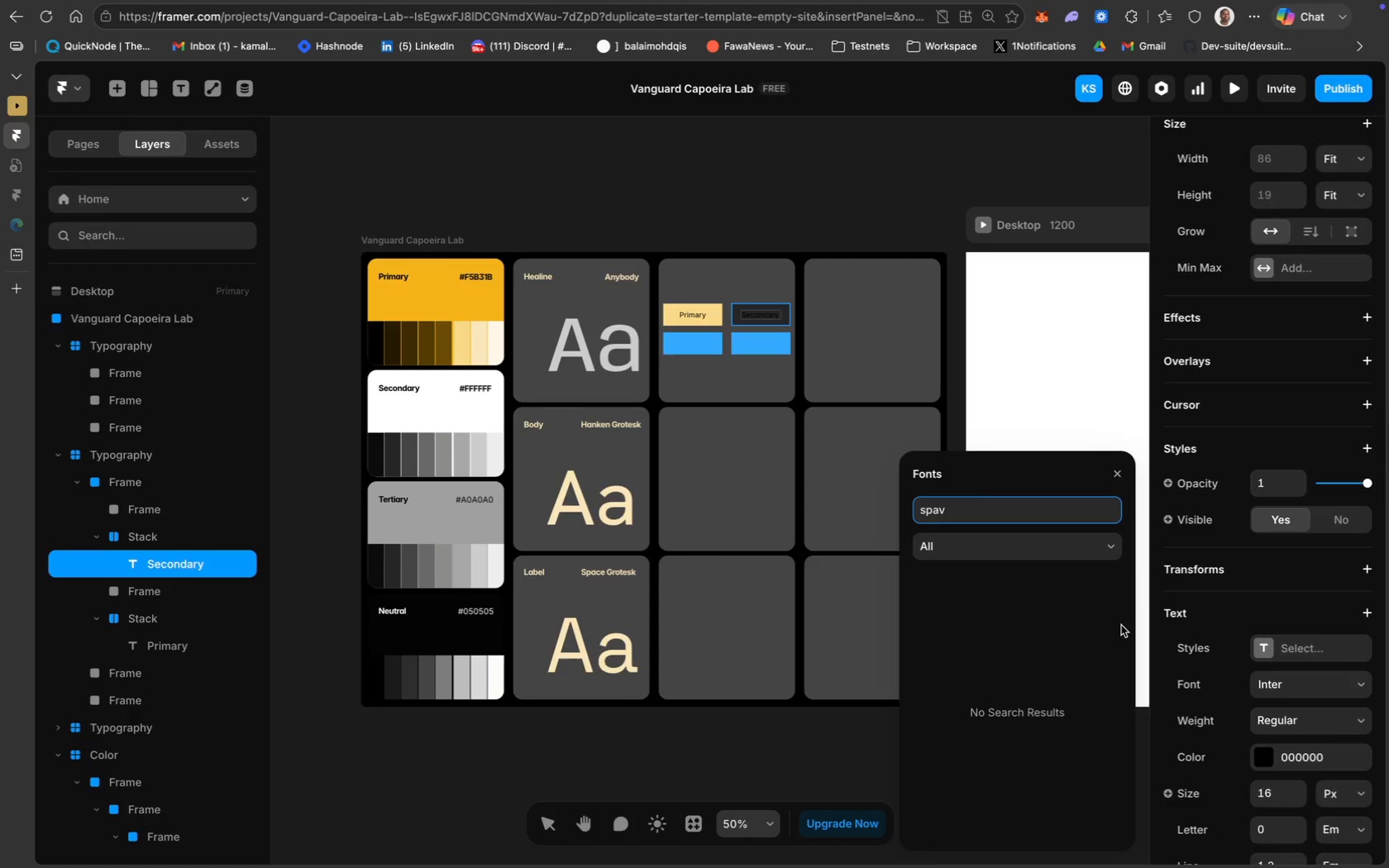 
key(Backspace)
 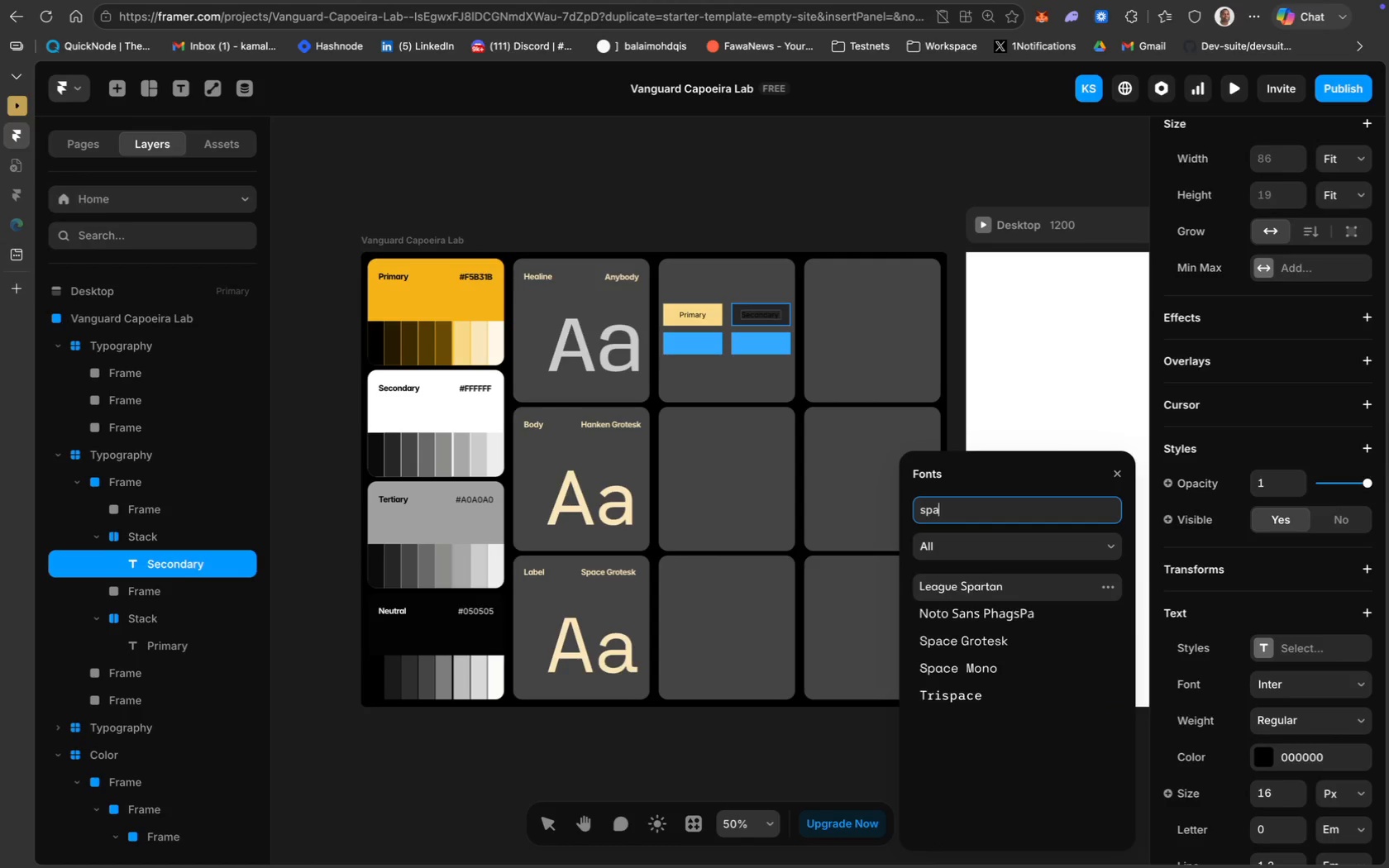 
key(C)
 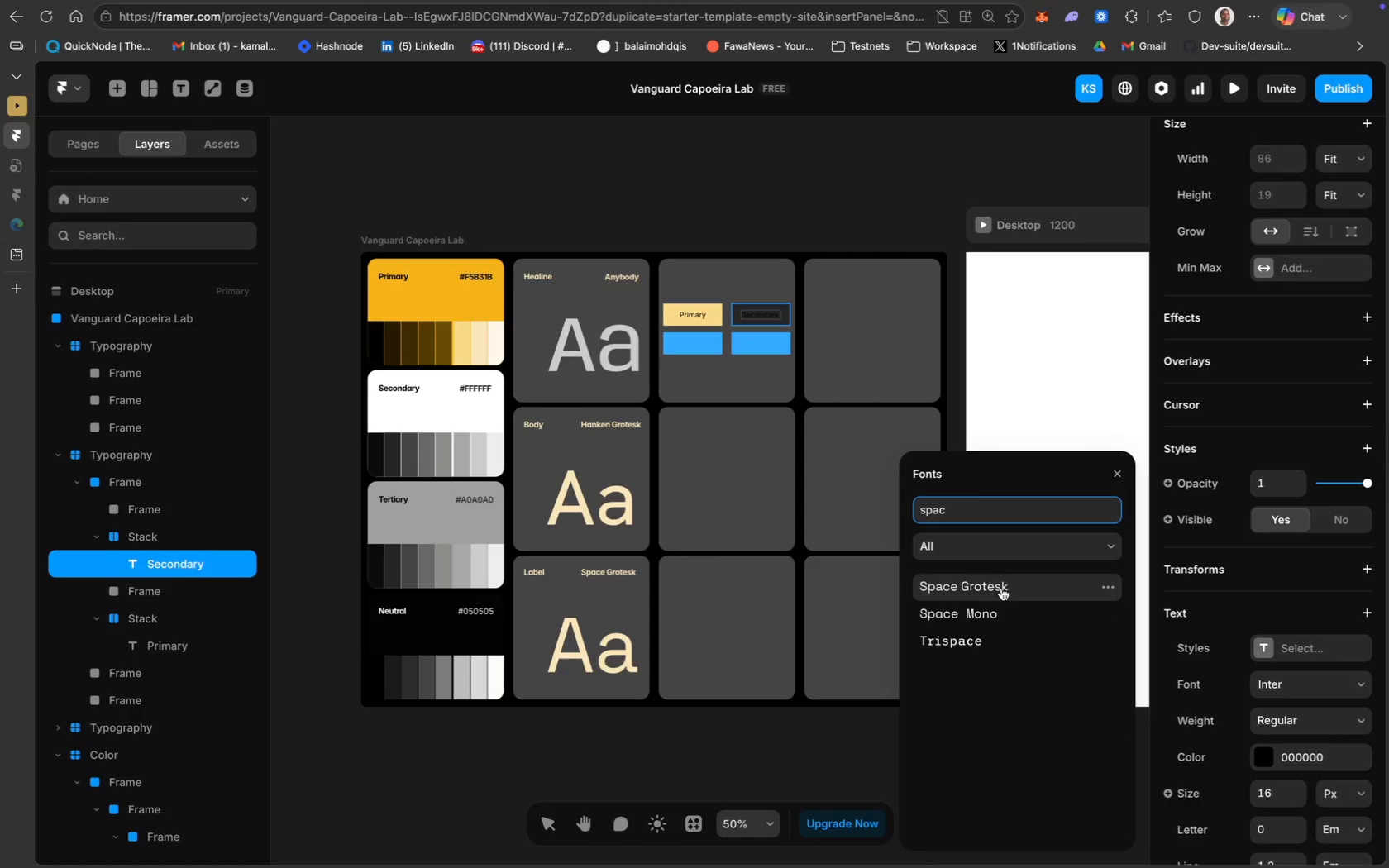 
left_click([1001, 588])
 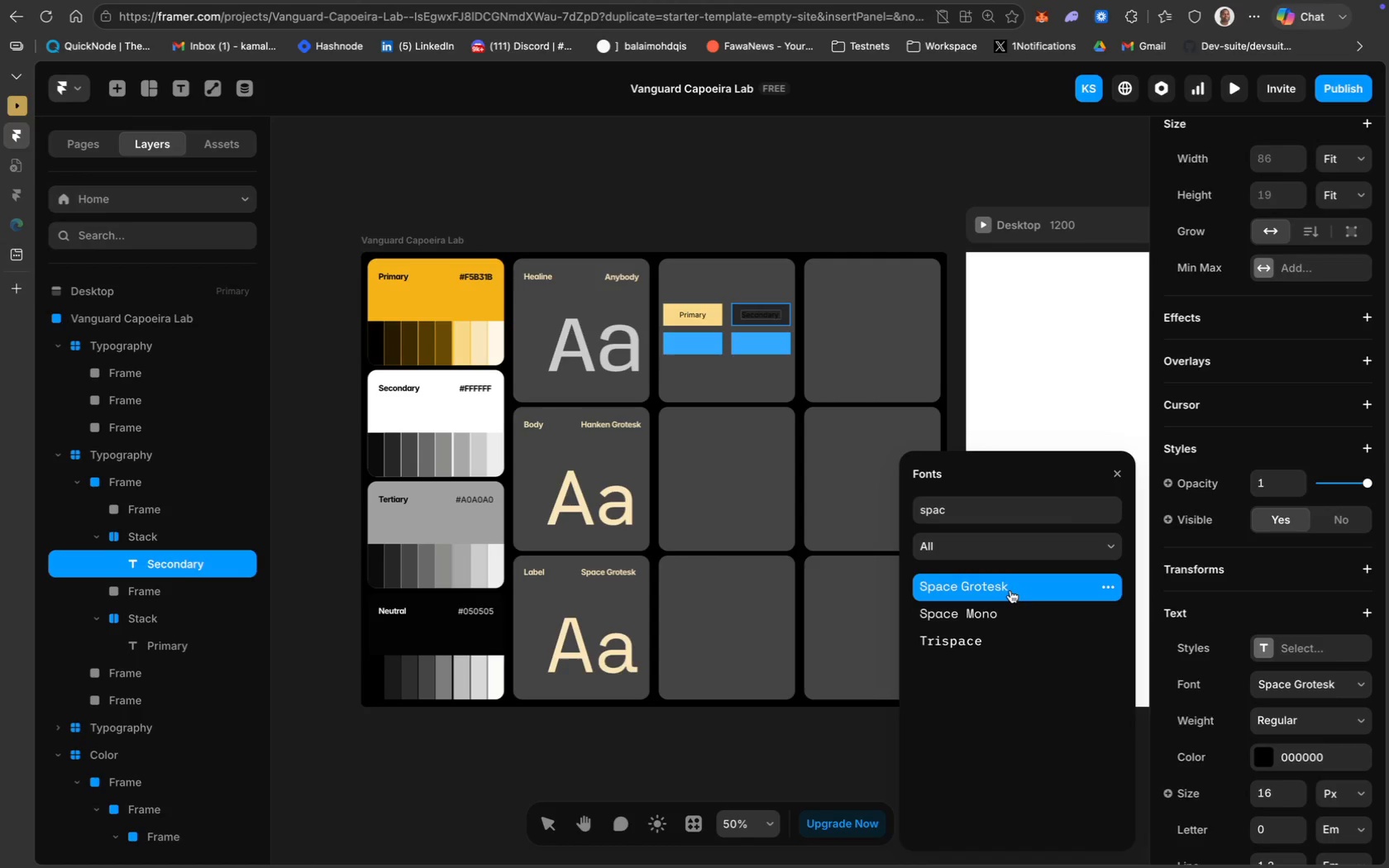 
left_click([1012, 590])
 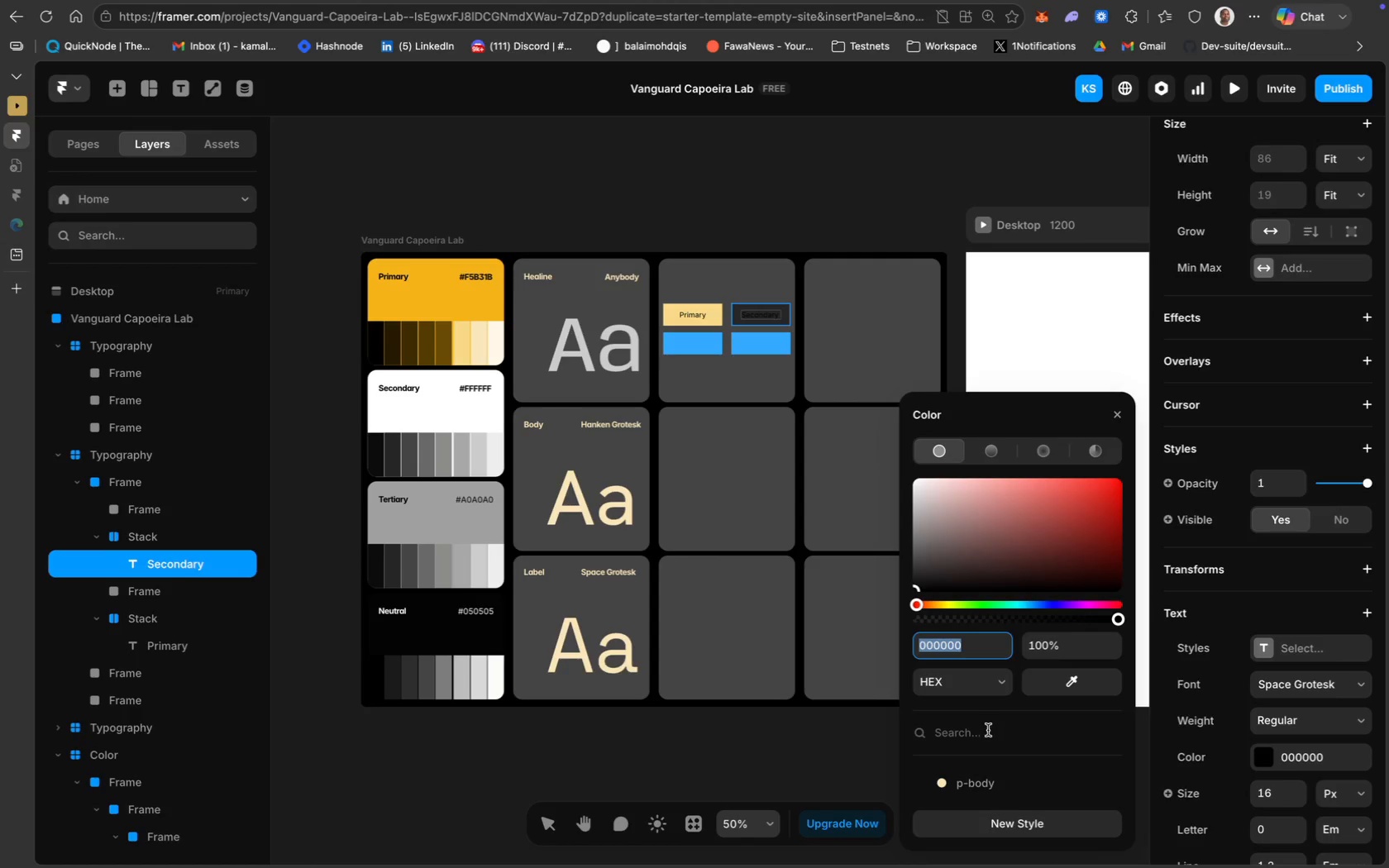 
left_click([986, 780])
 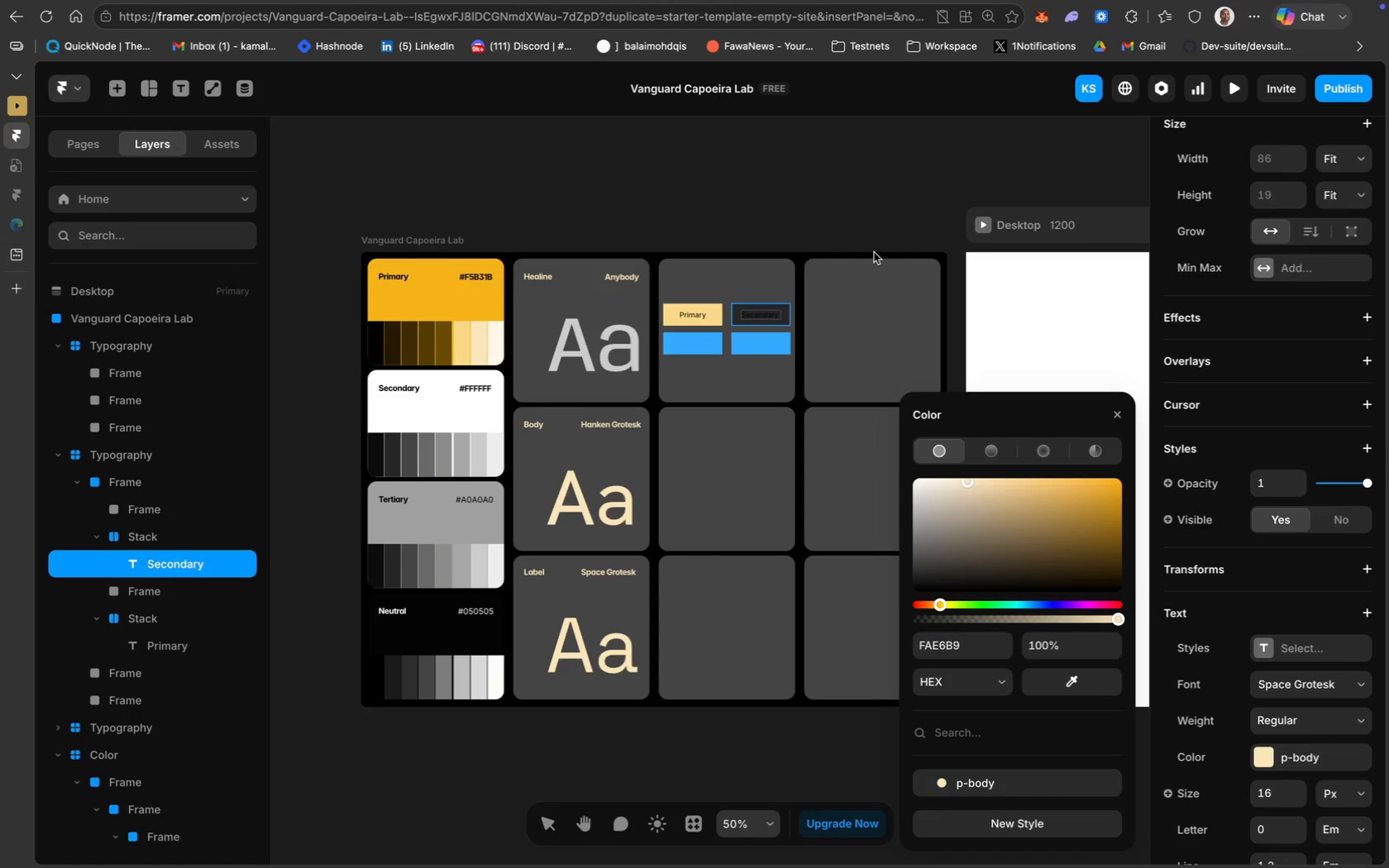 
left_click([881, 213])
 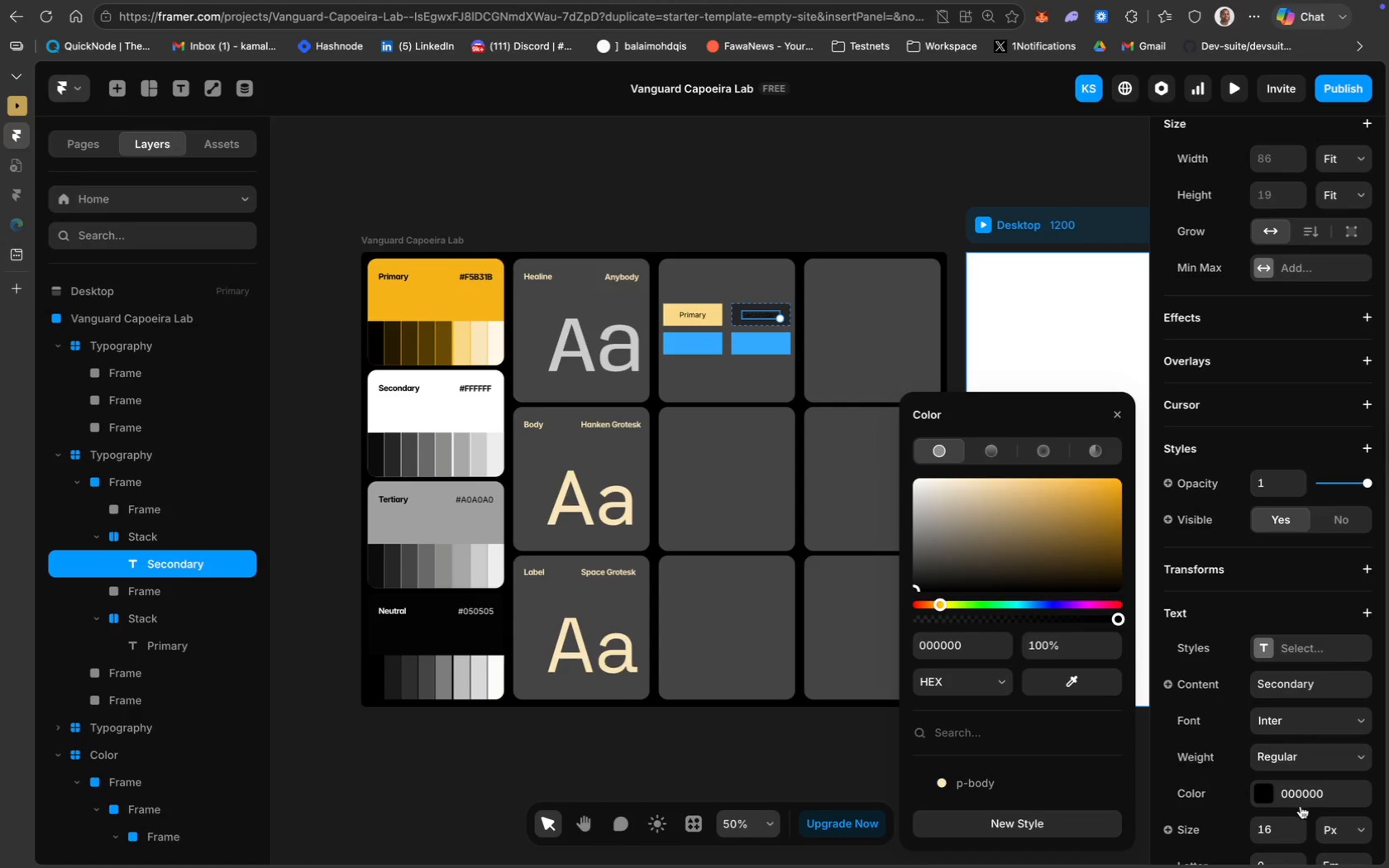 
left_click([1311, 728])
 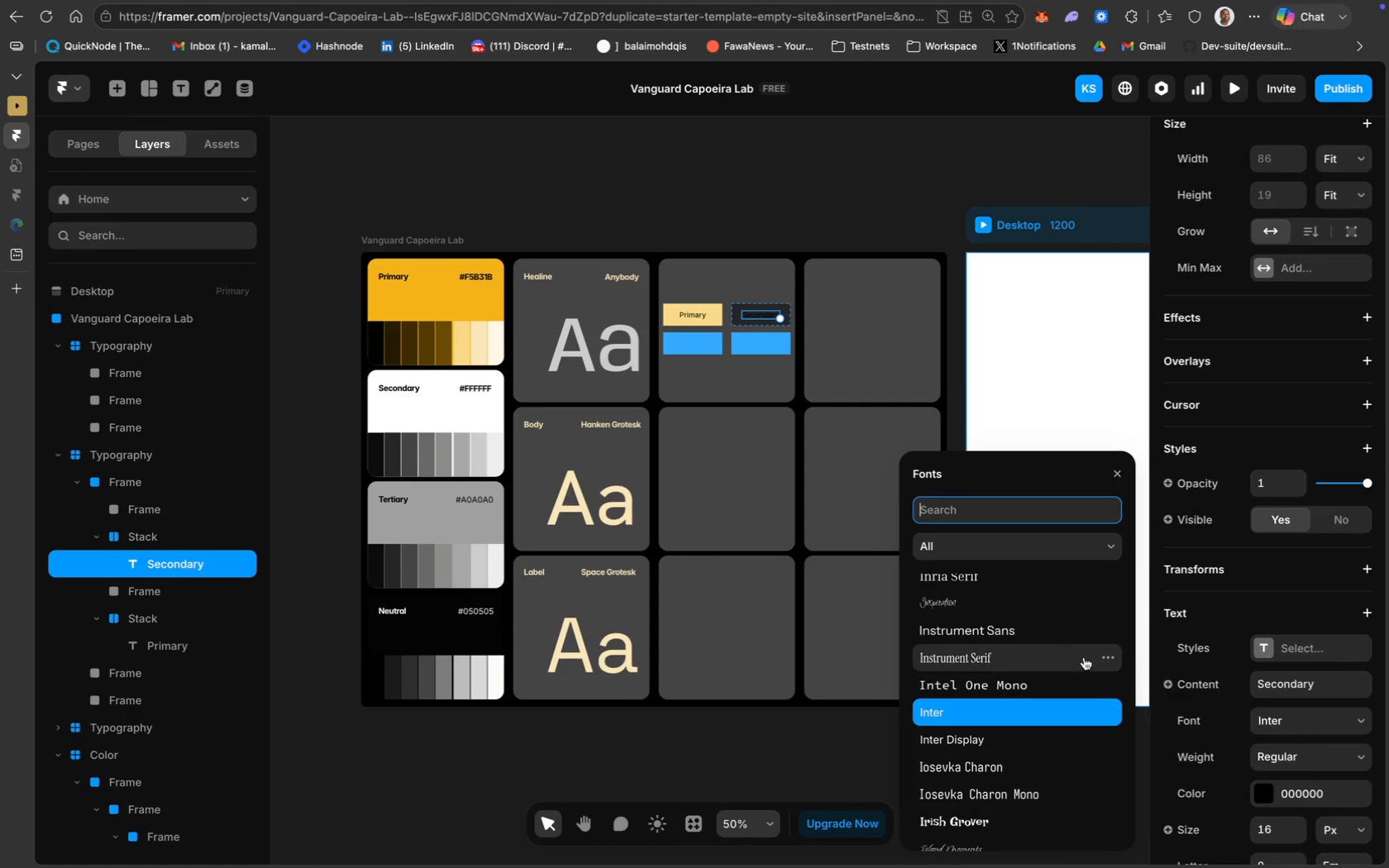 
type(spac)
 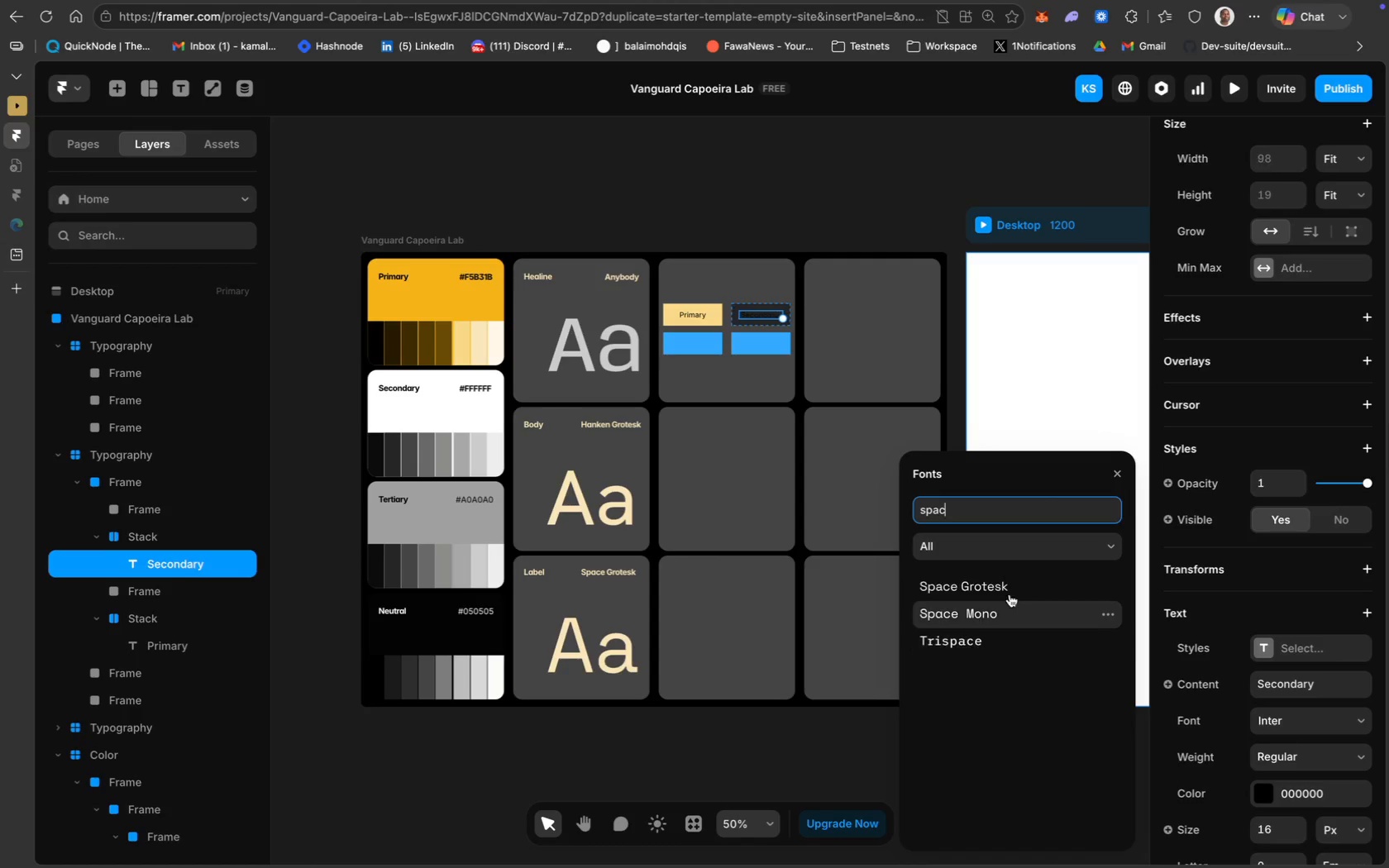 
left_click([1009, 589])
 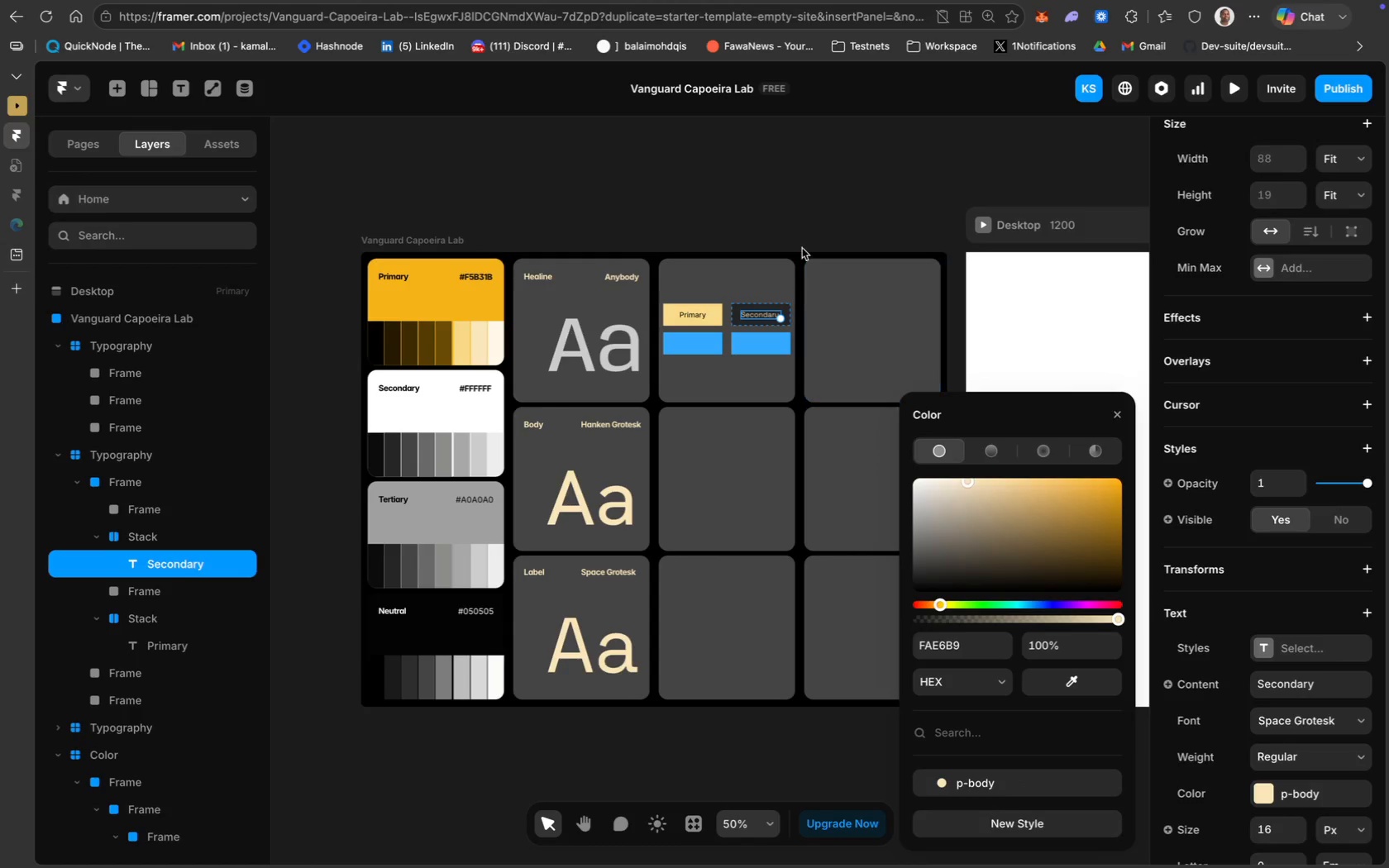 
left_click([762, 193])
 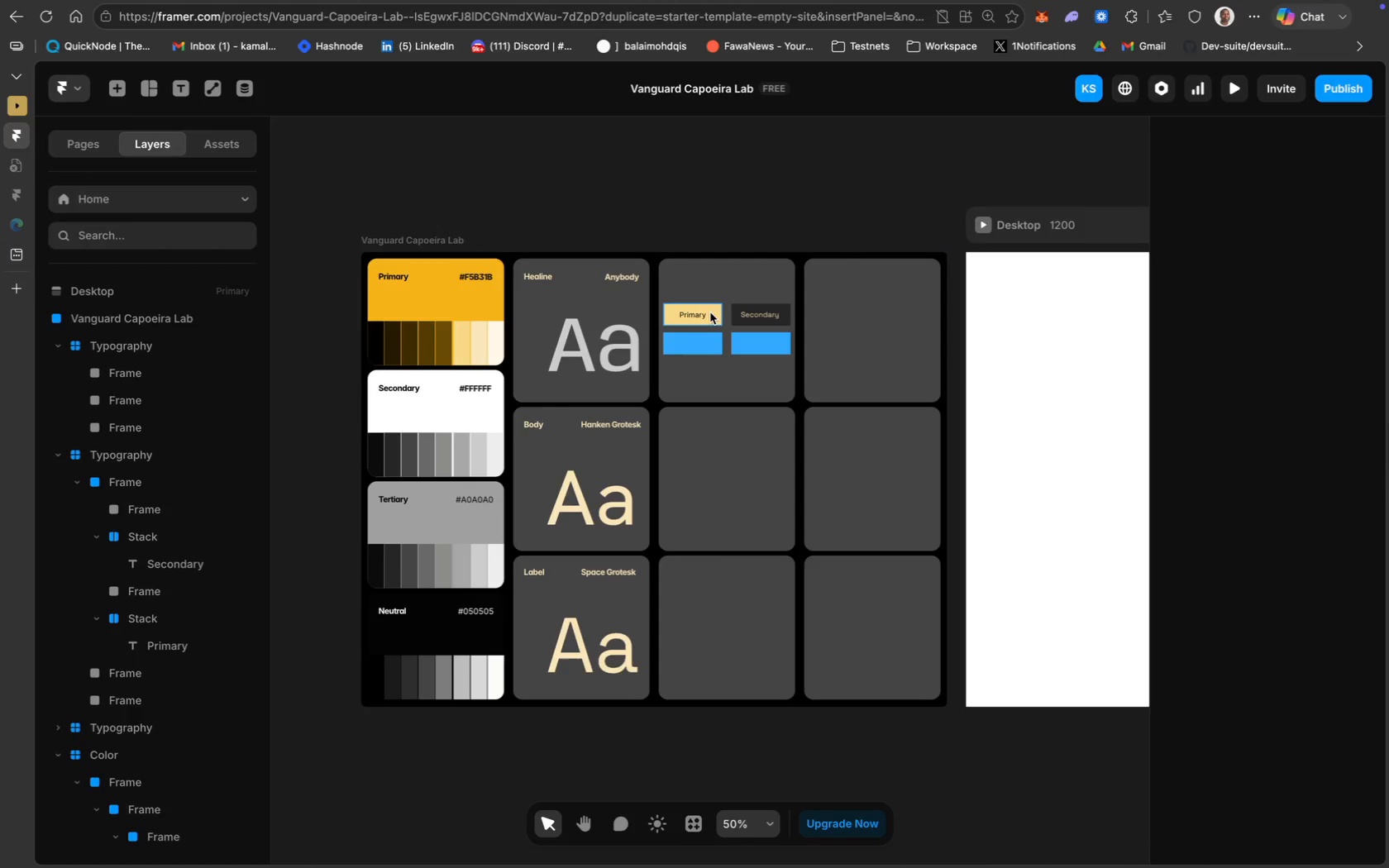 
left_click([692, 311])
 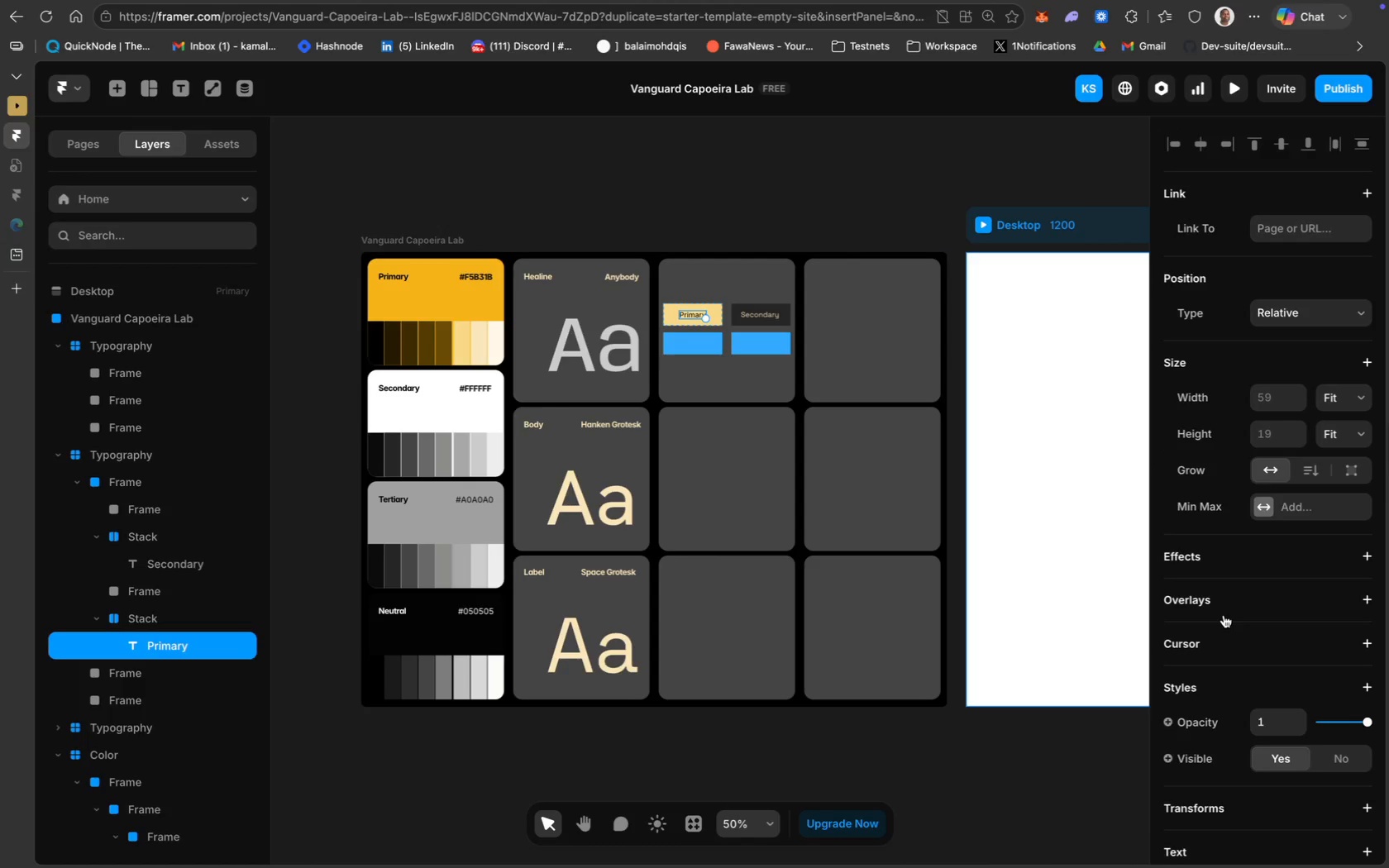 
scroll: coordinate [1224, 615], scroll_direction: down, amount: 52.0
 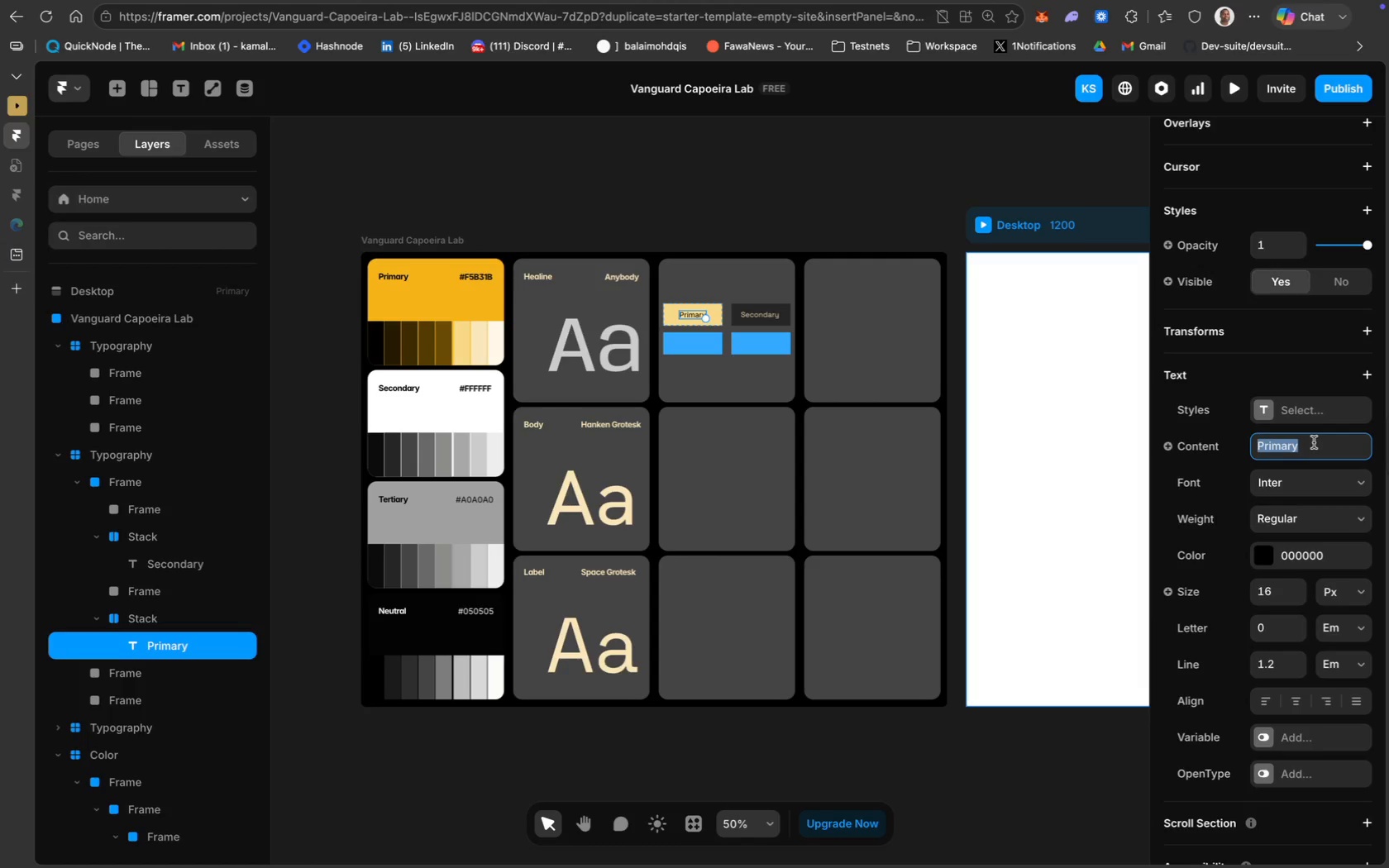 
left_click([1320, 460])
 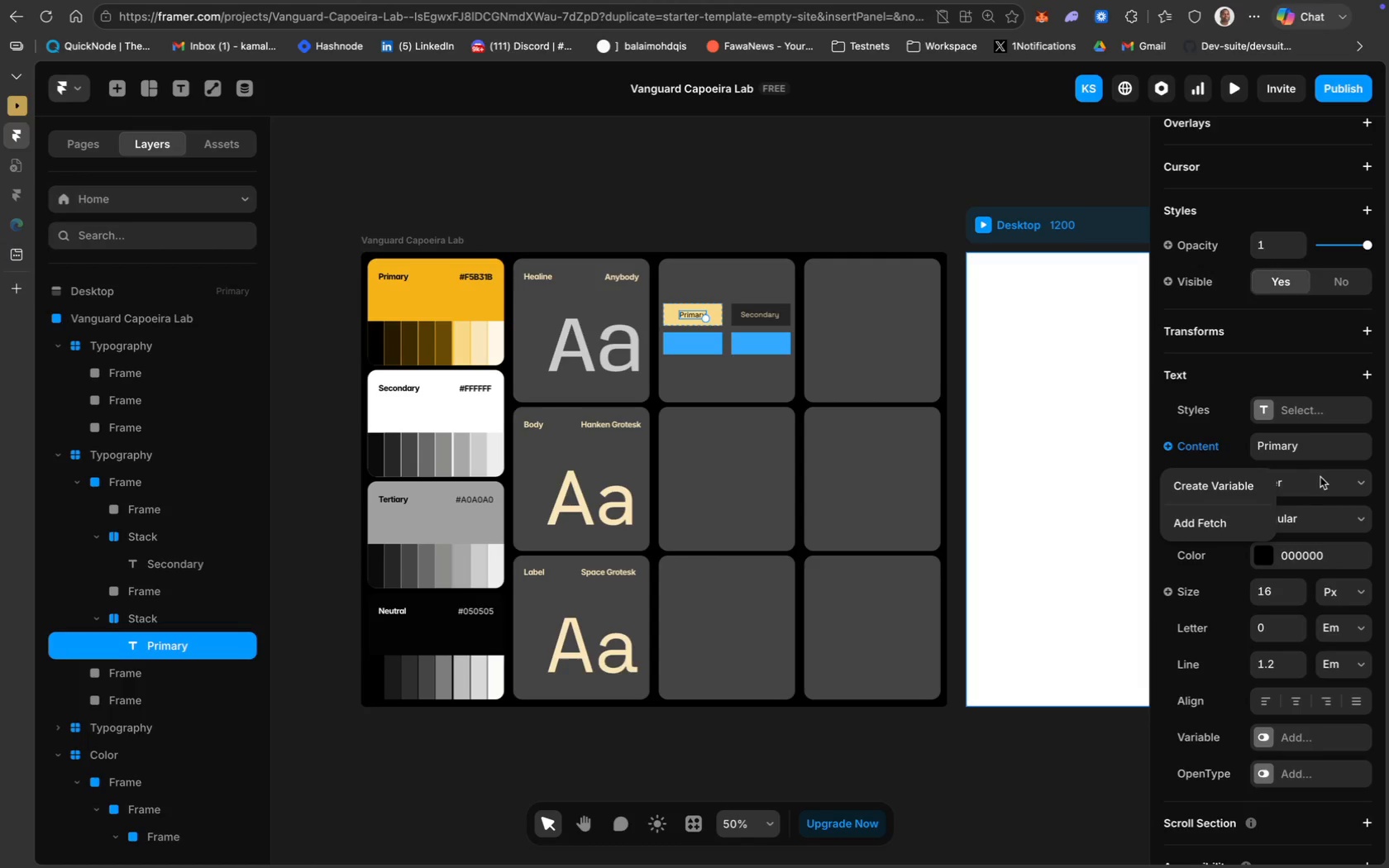 
double_click([1323, 482])
 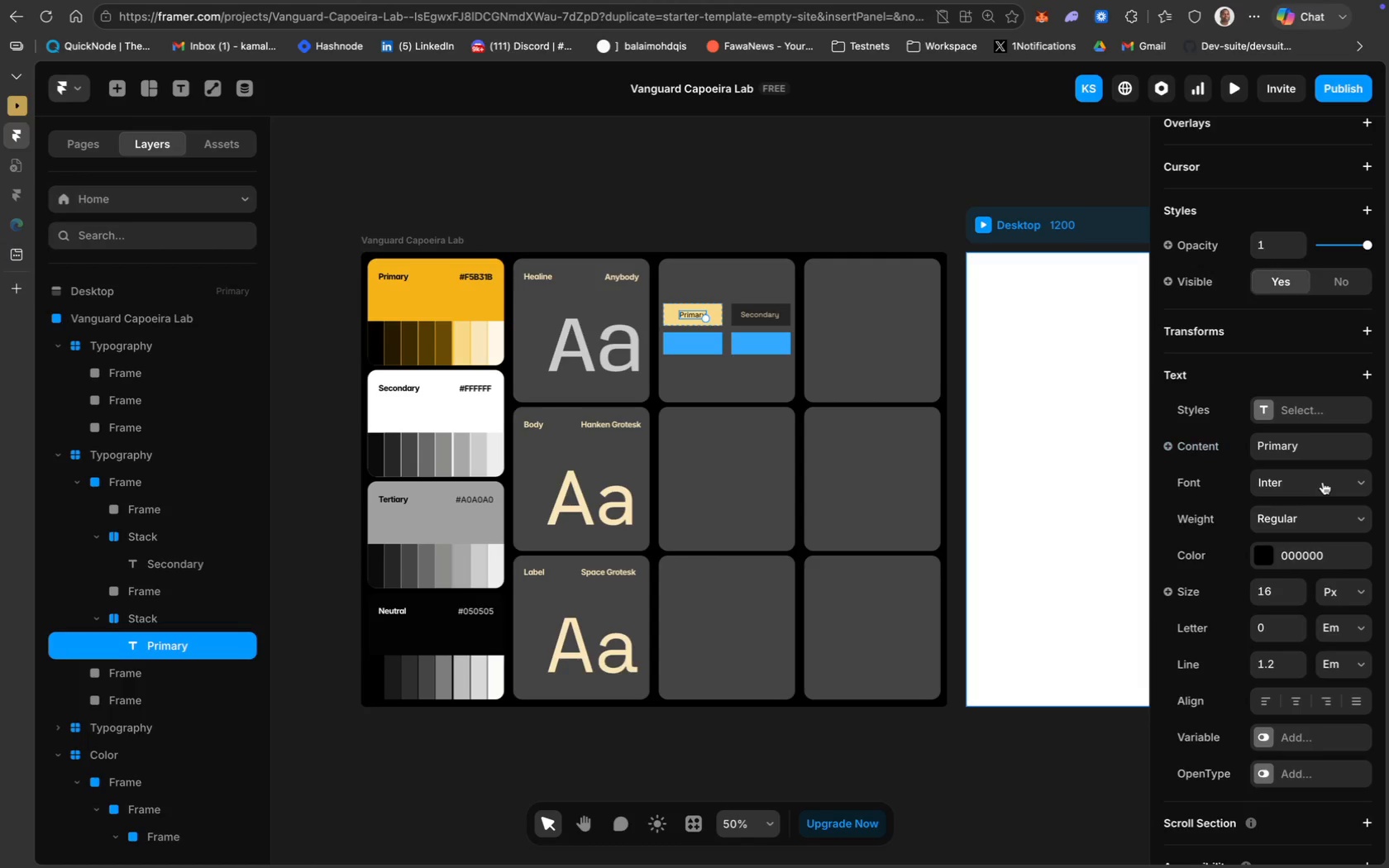 
left_click([1323, 482])
 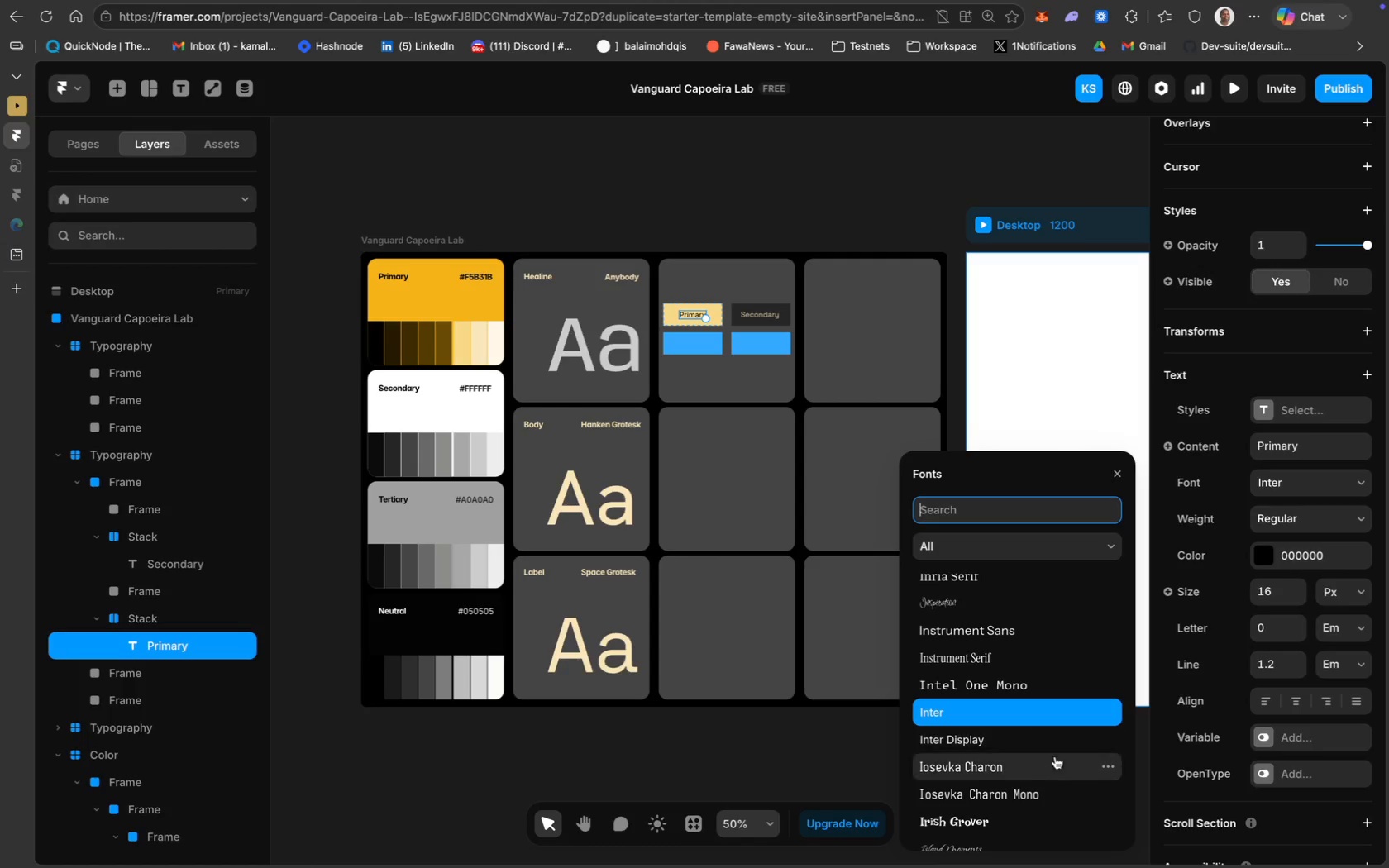 
type(spa)
 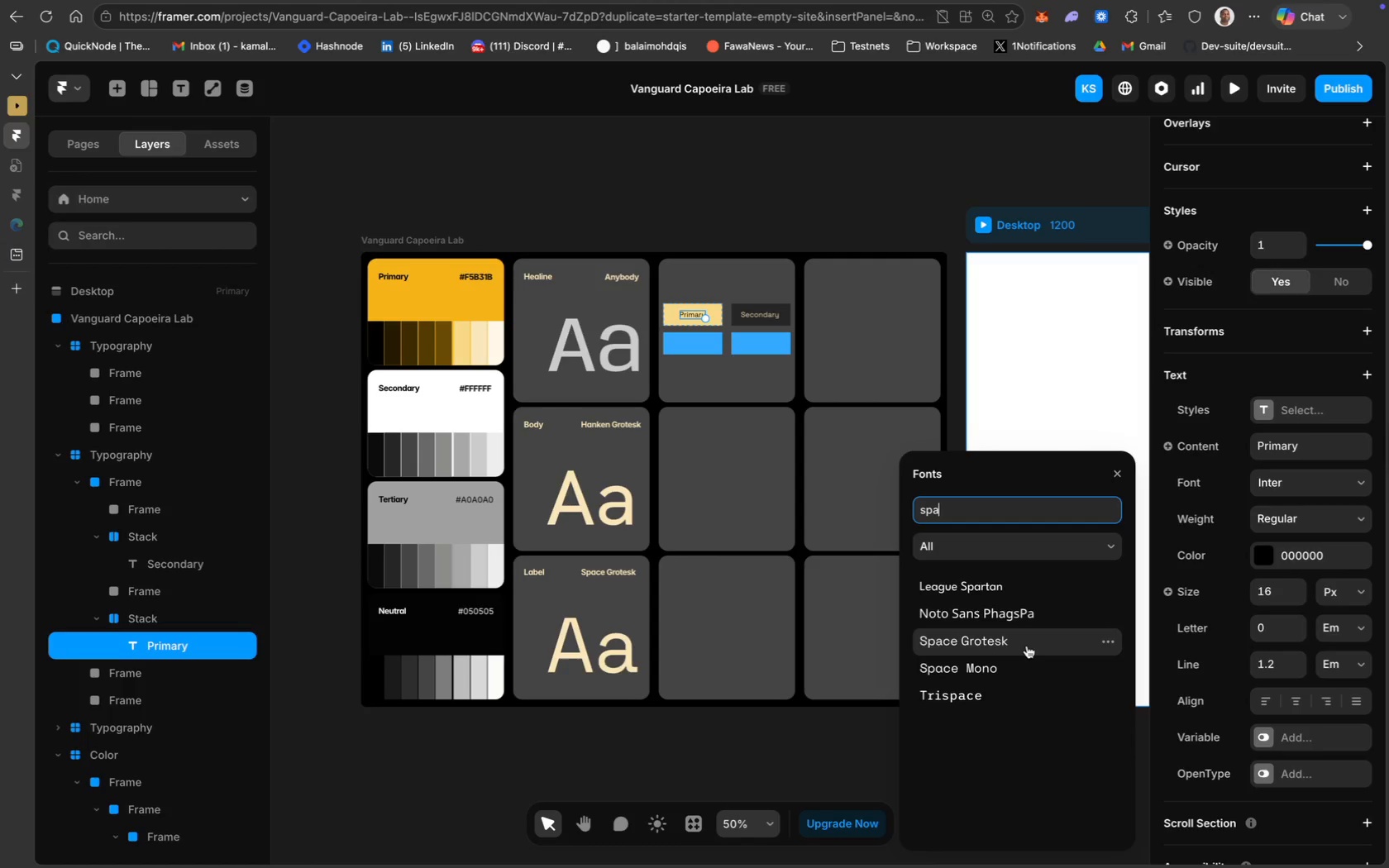 
left_click([1027, 646])
 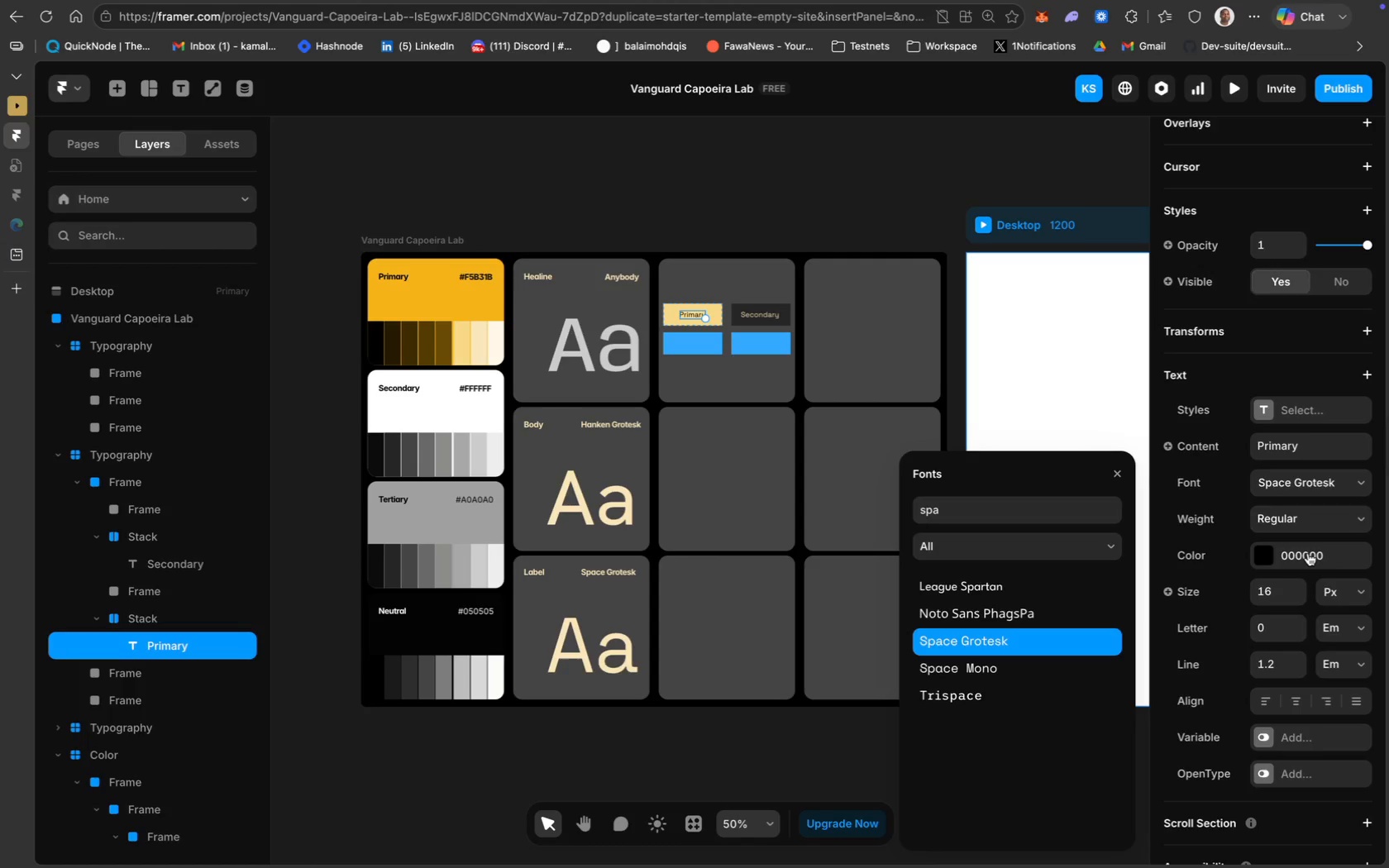 
left_click([1308, 553])
 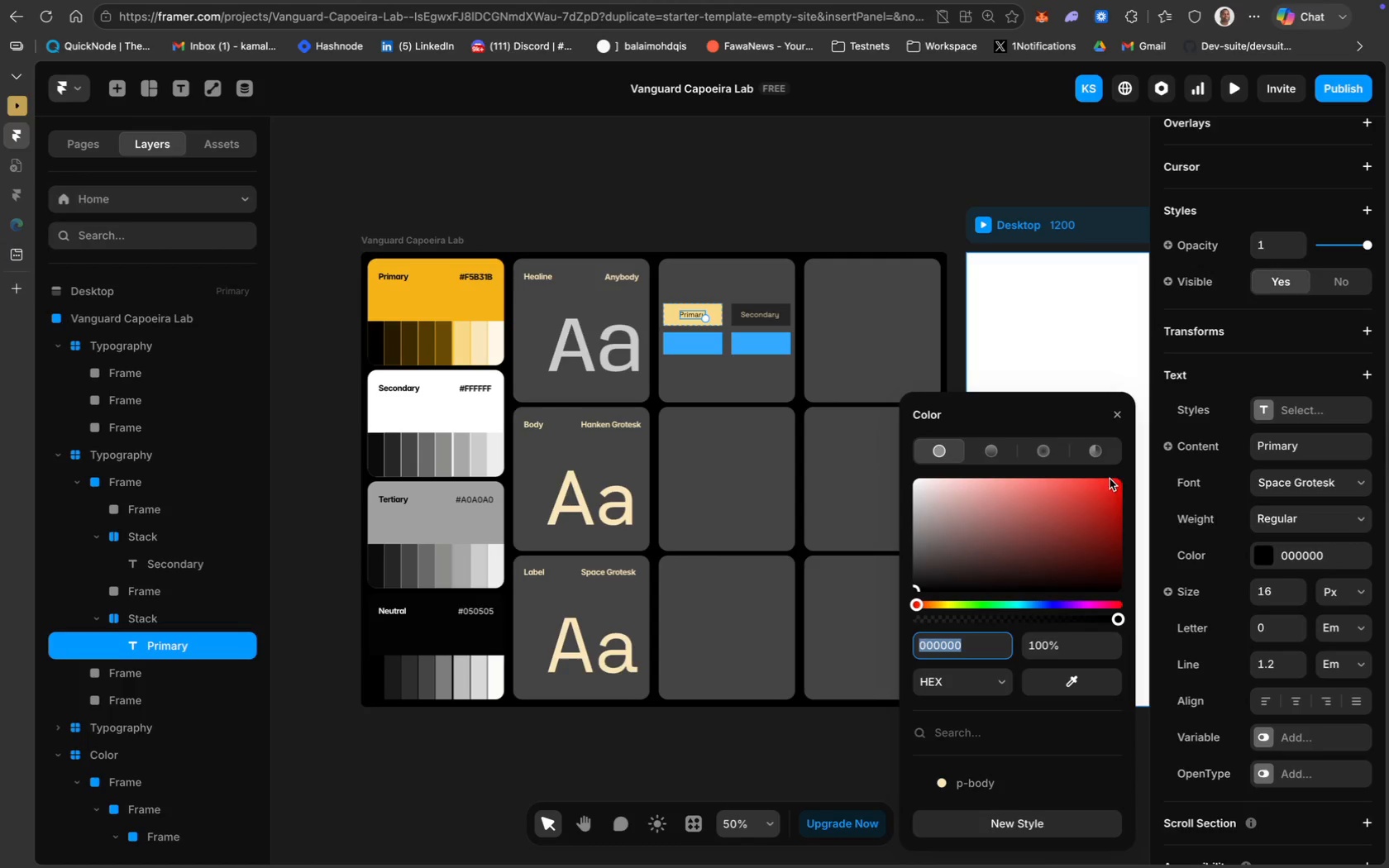 
left_click([838, 227])
 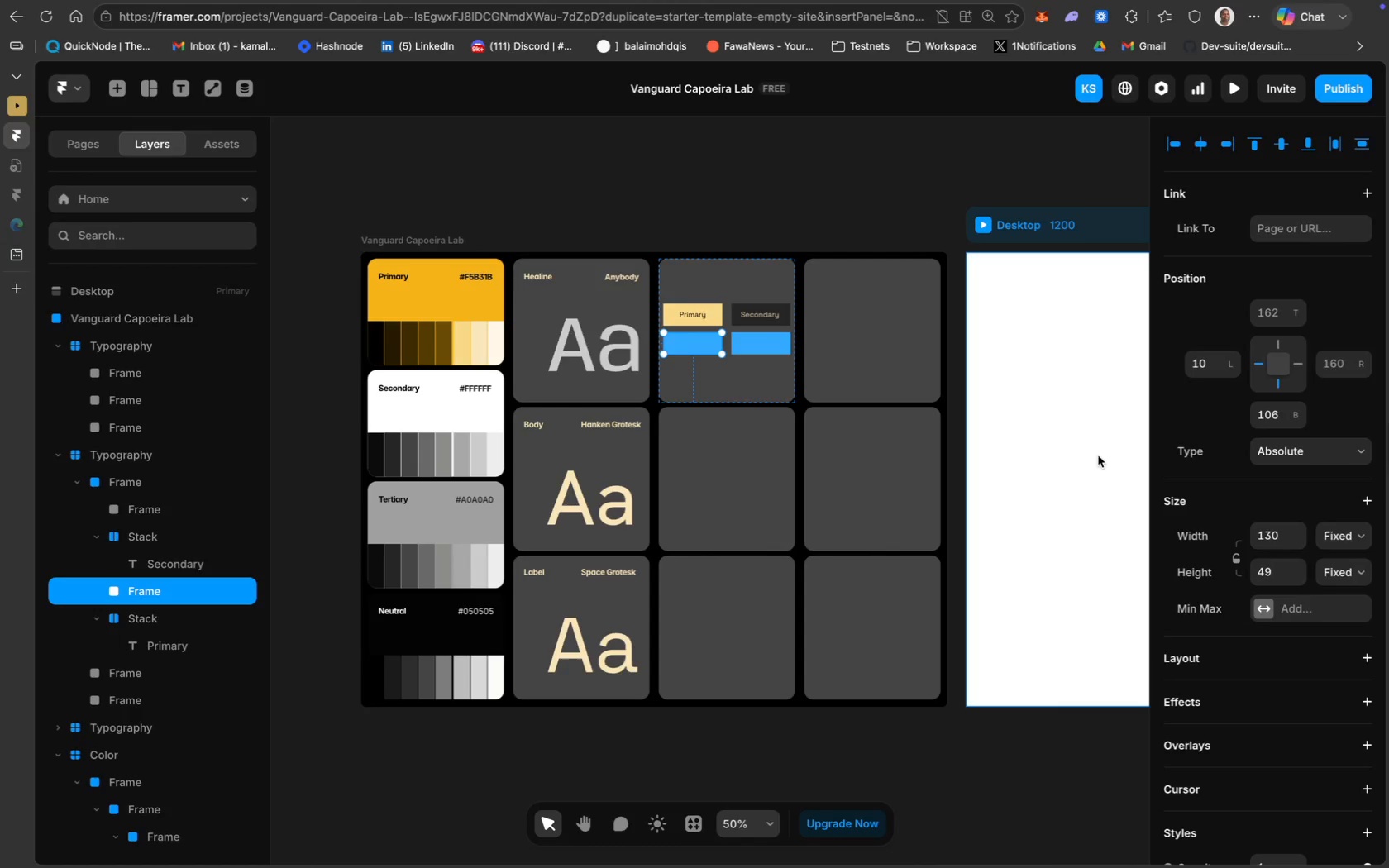 
scroll: coordinate [1266, 602], scroll_direction: down, amount: 31.0
 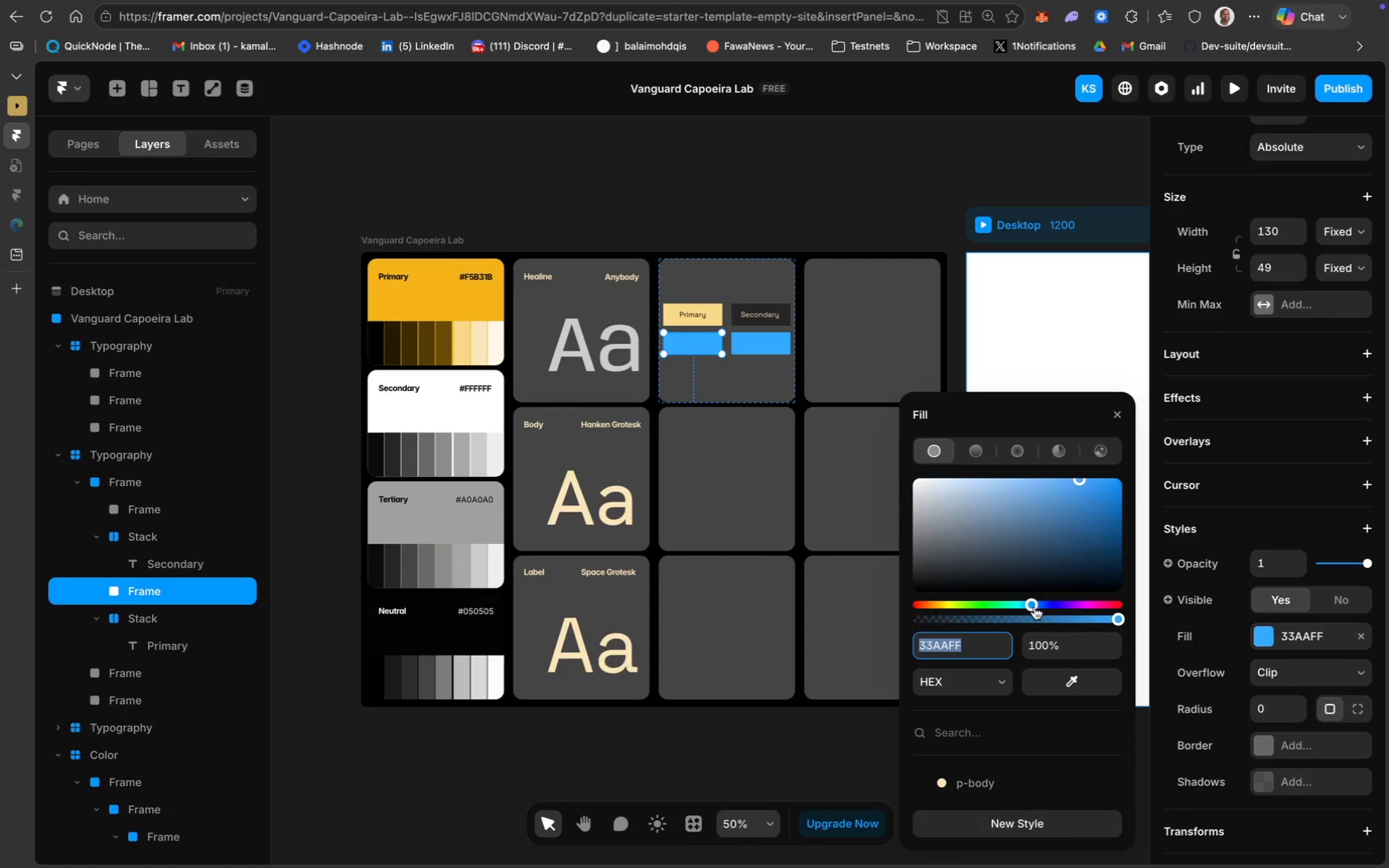 
left_click([1075, 684])
 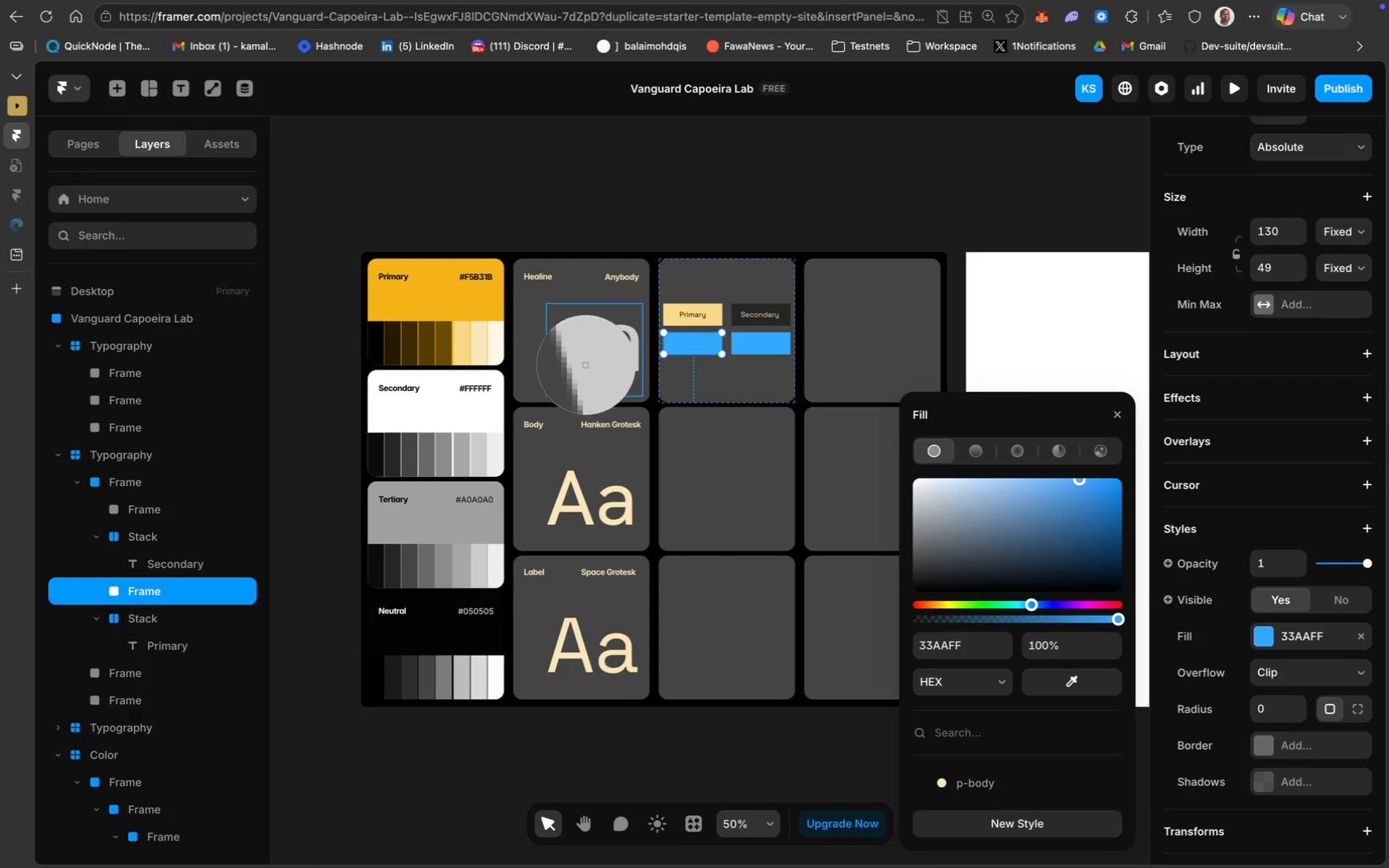 
wait(6.06)
 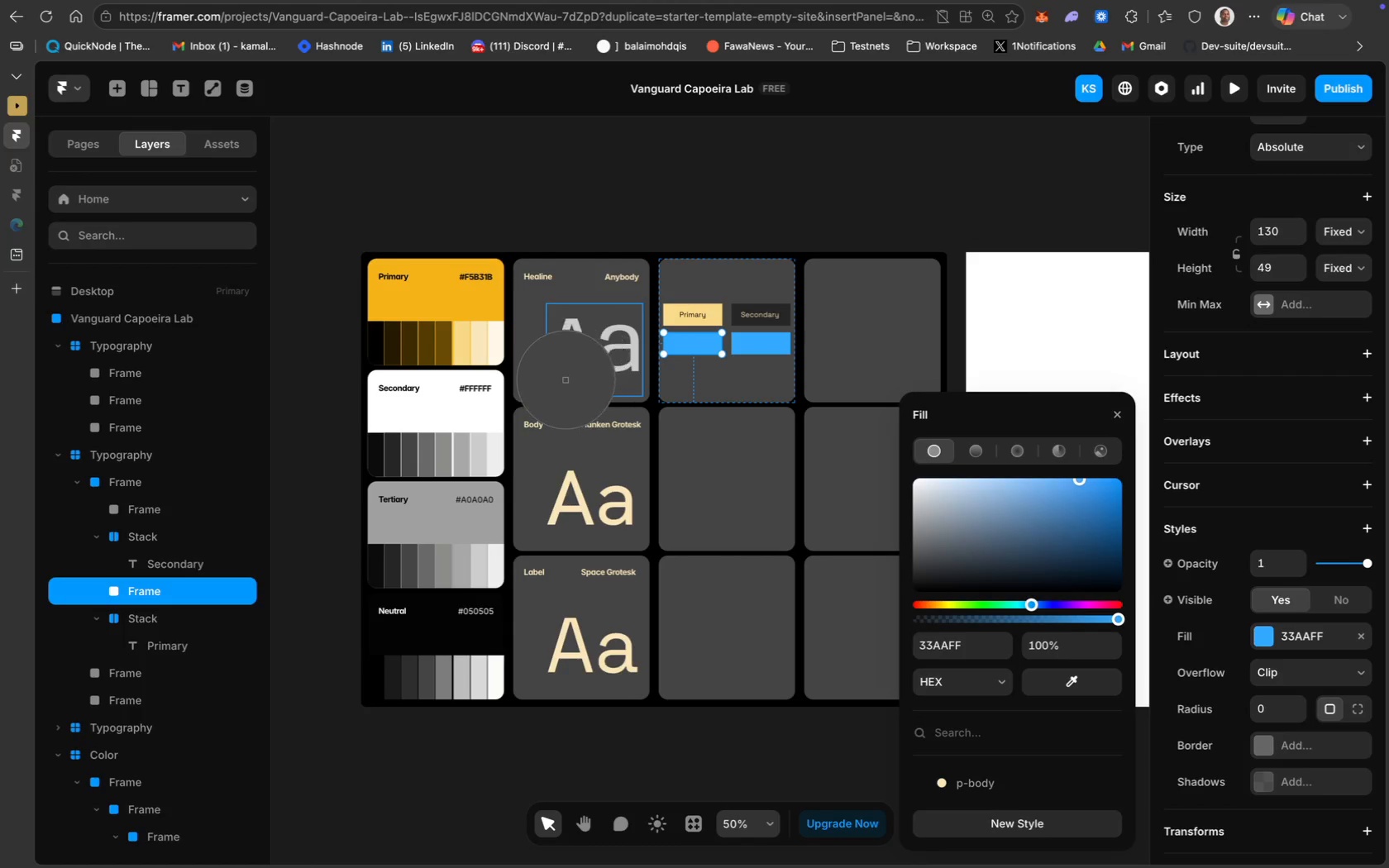 
left_click([587, 363])
 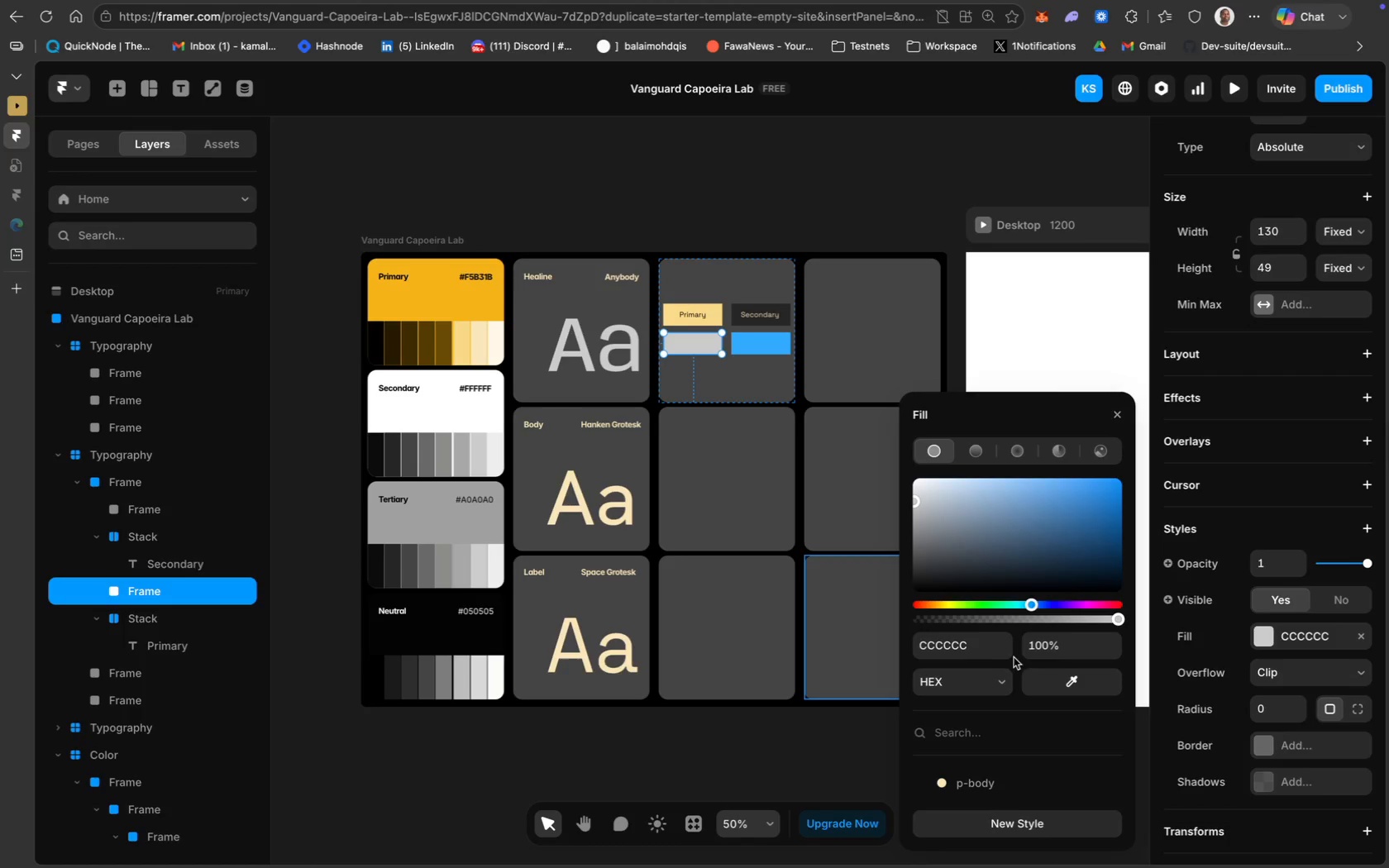 
wait(7.39)
 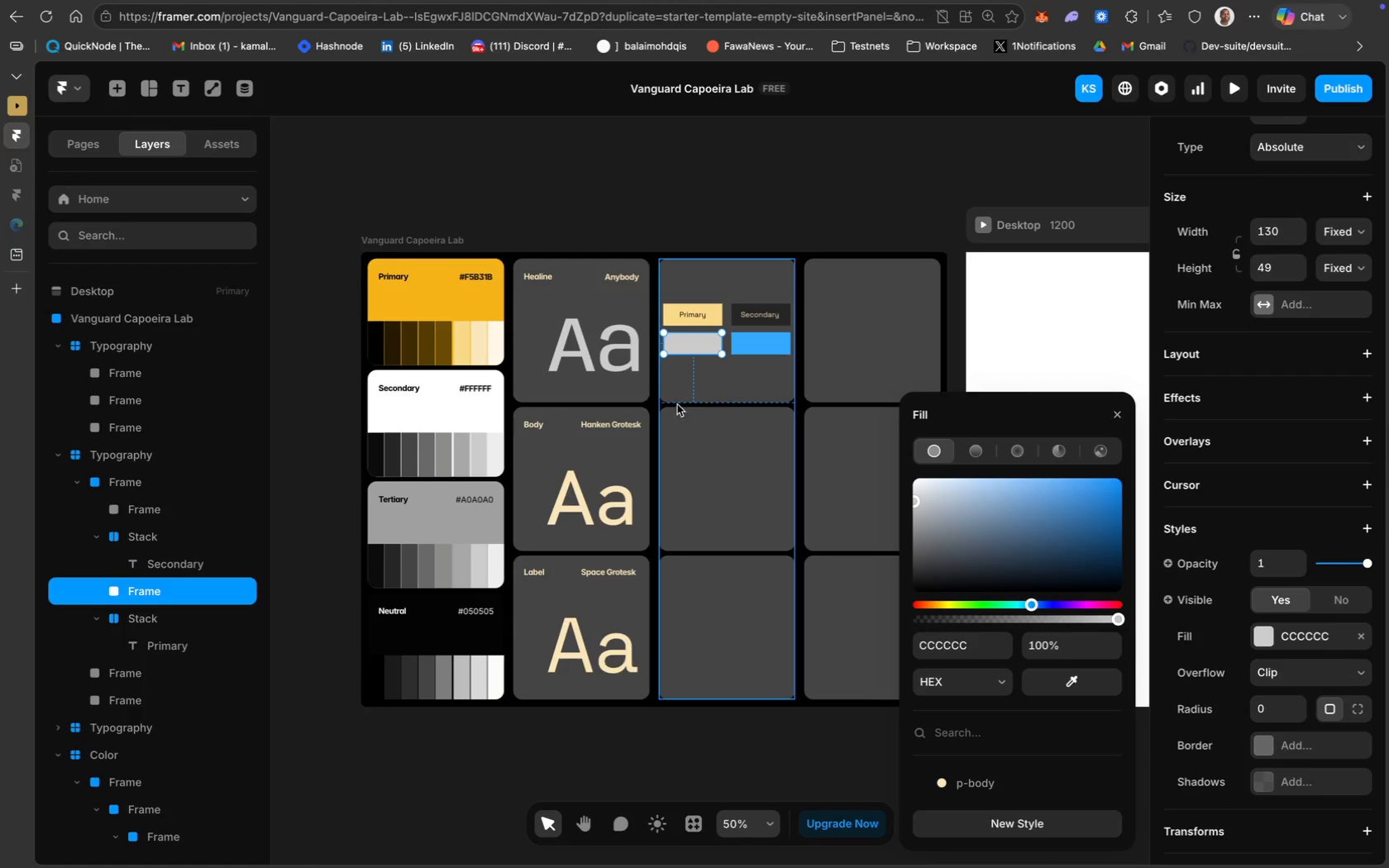 
left_click([1075, 677])
 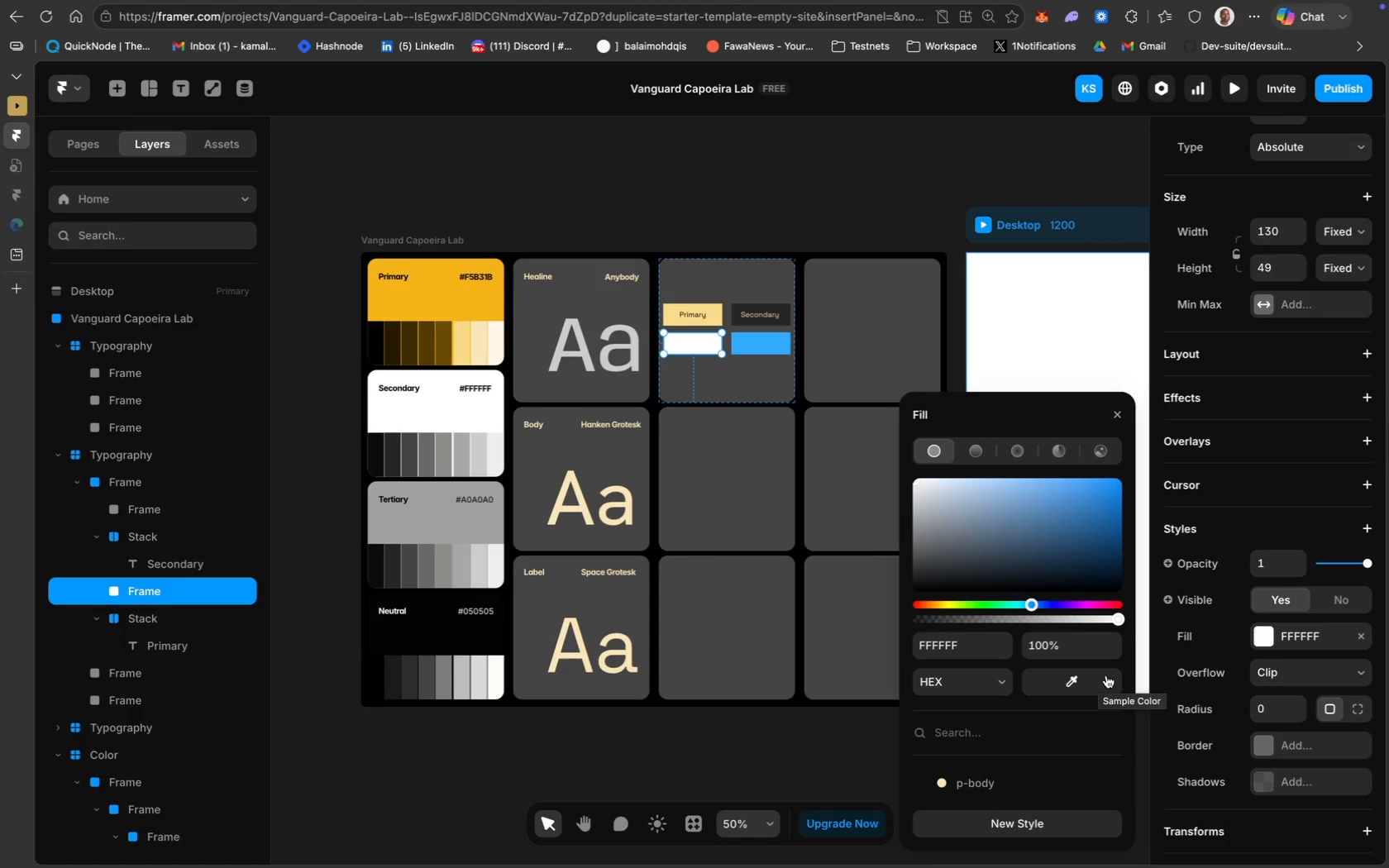 
wait(17.56)
 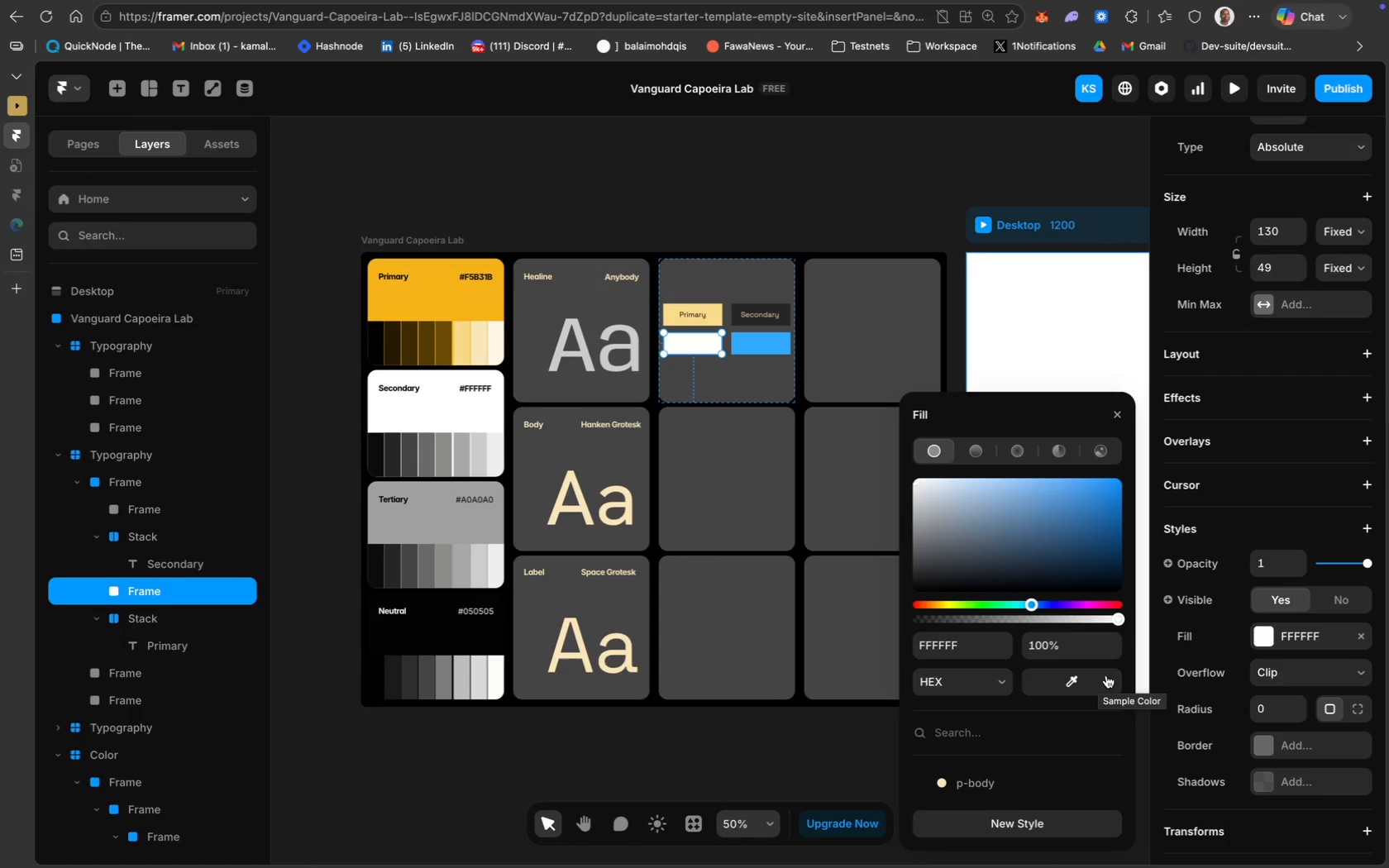 
double_click([690, 343])
 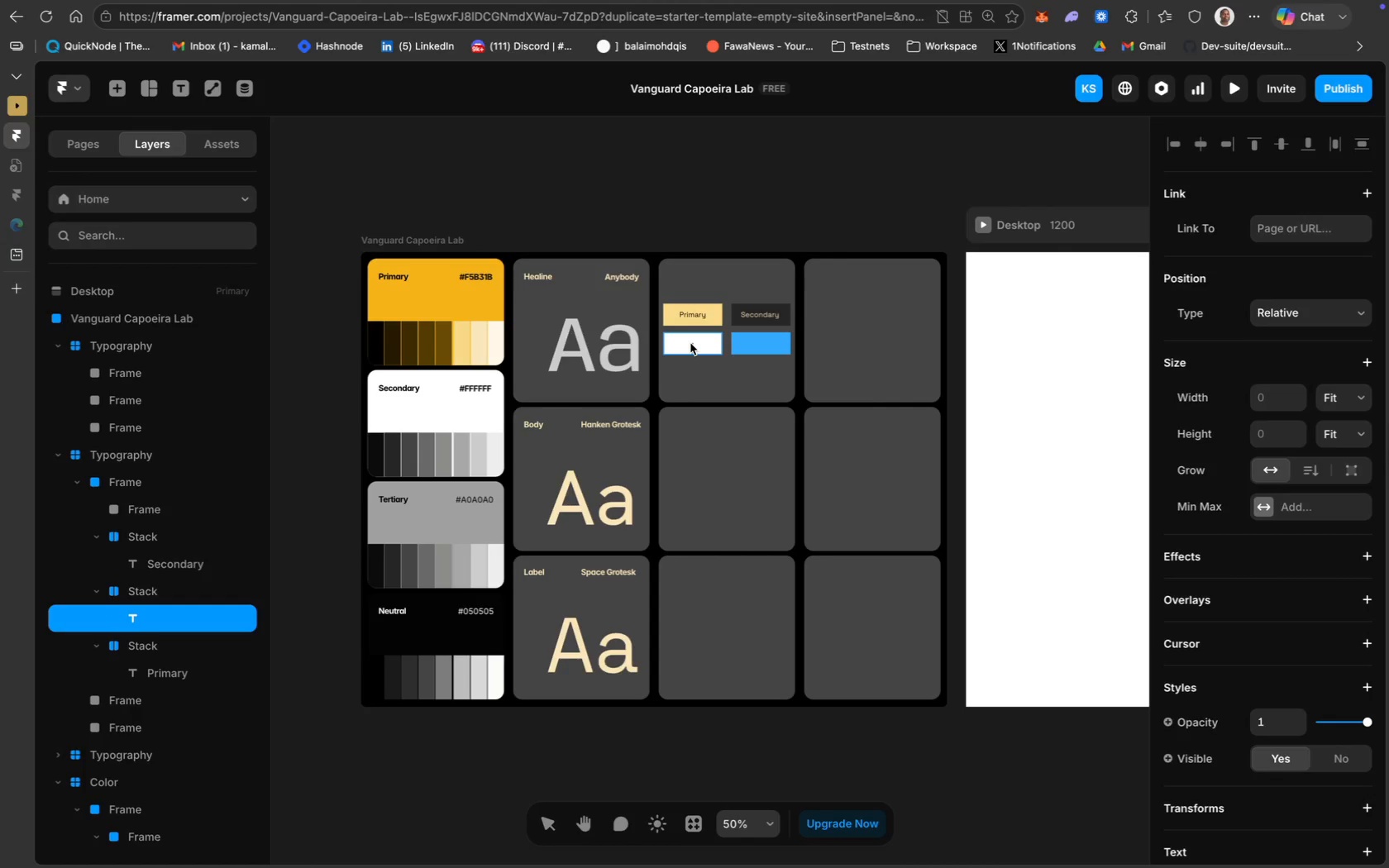 
type(Inverted)
 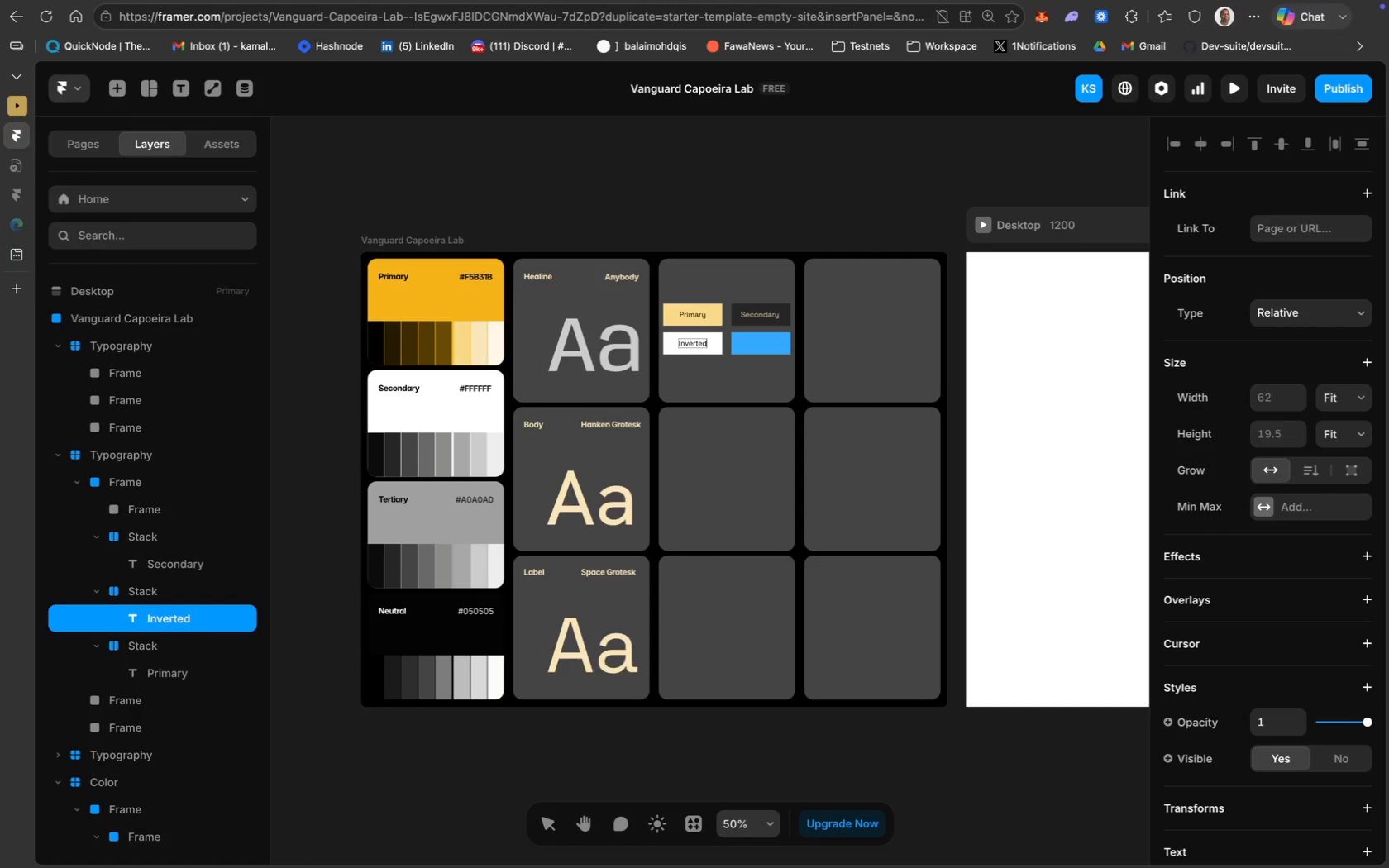 
key(Enter)
 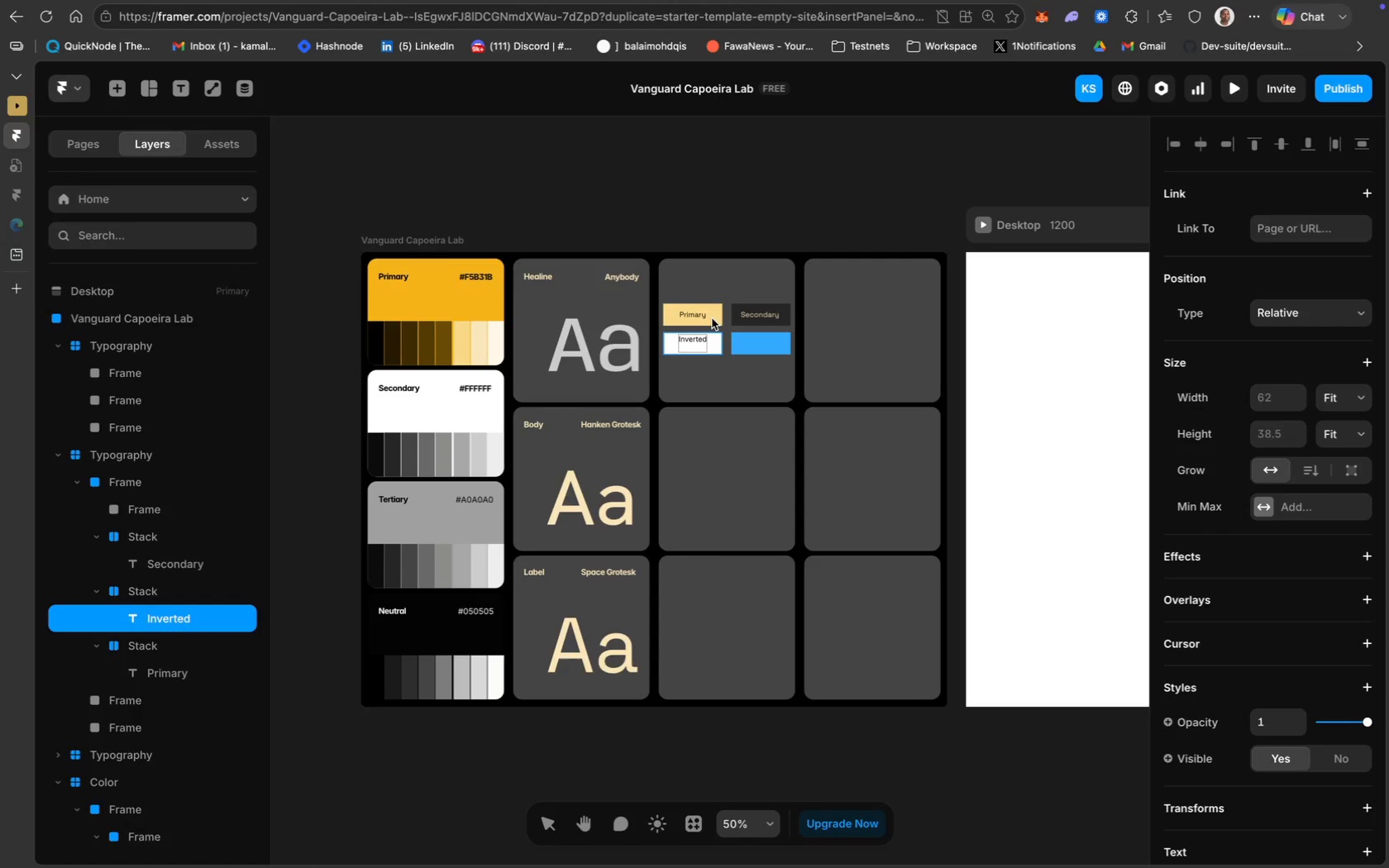 
key(Backspace)
 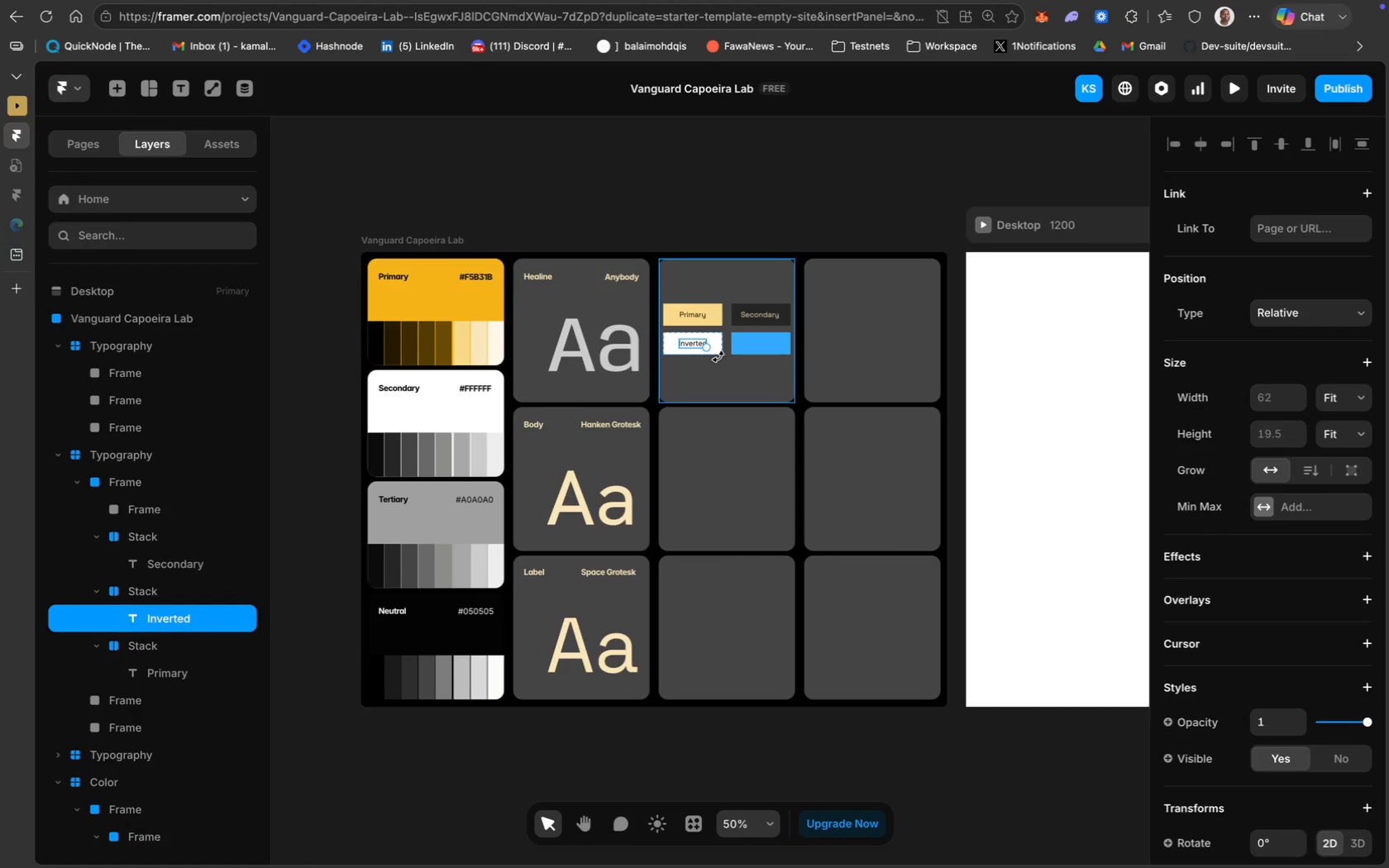 
left_click([726, 224])
 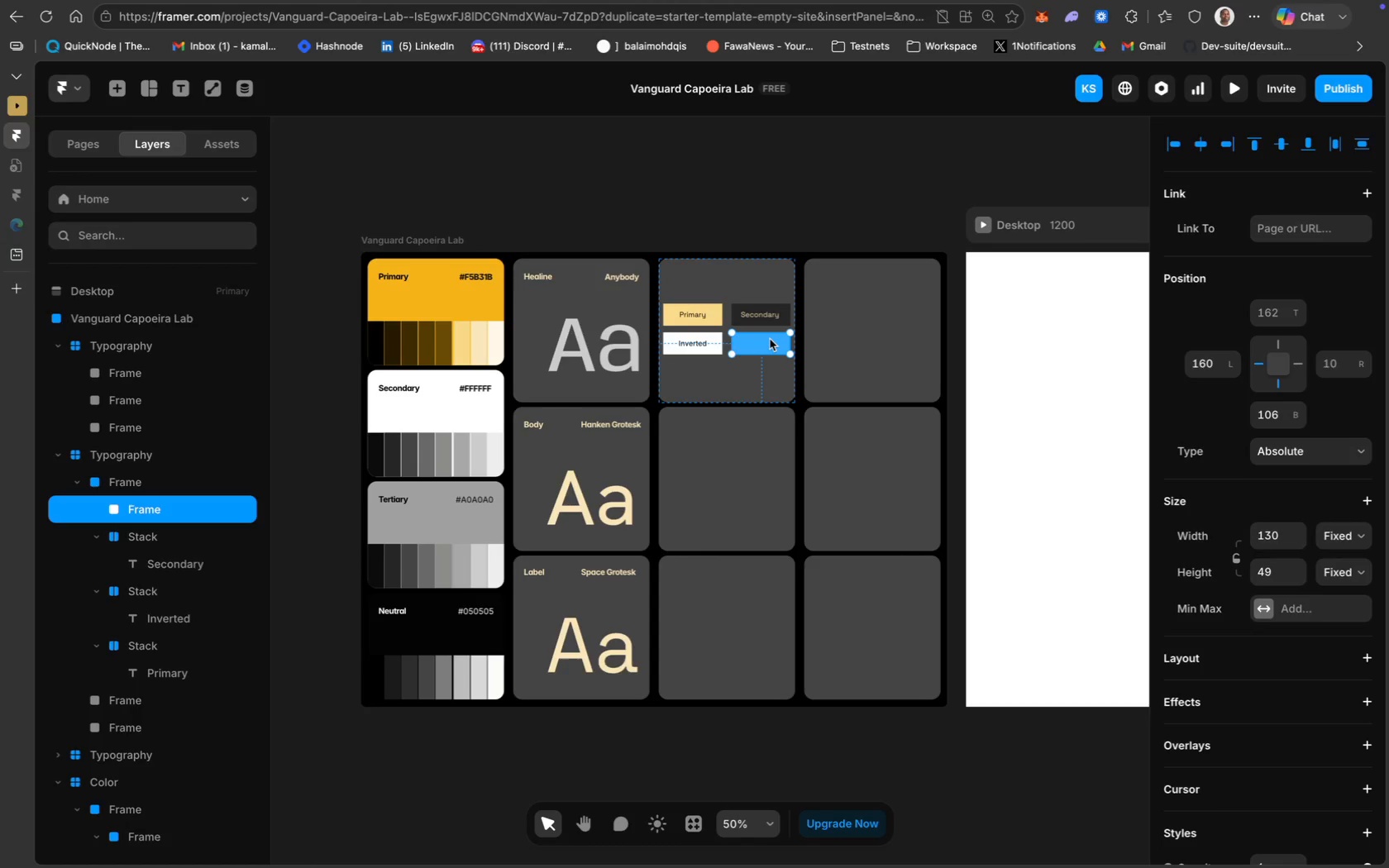 
wait(10.08)
 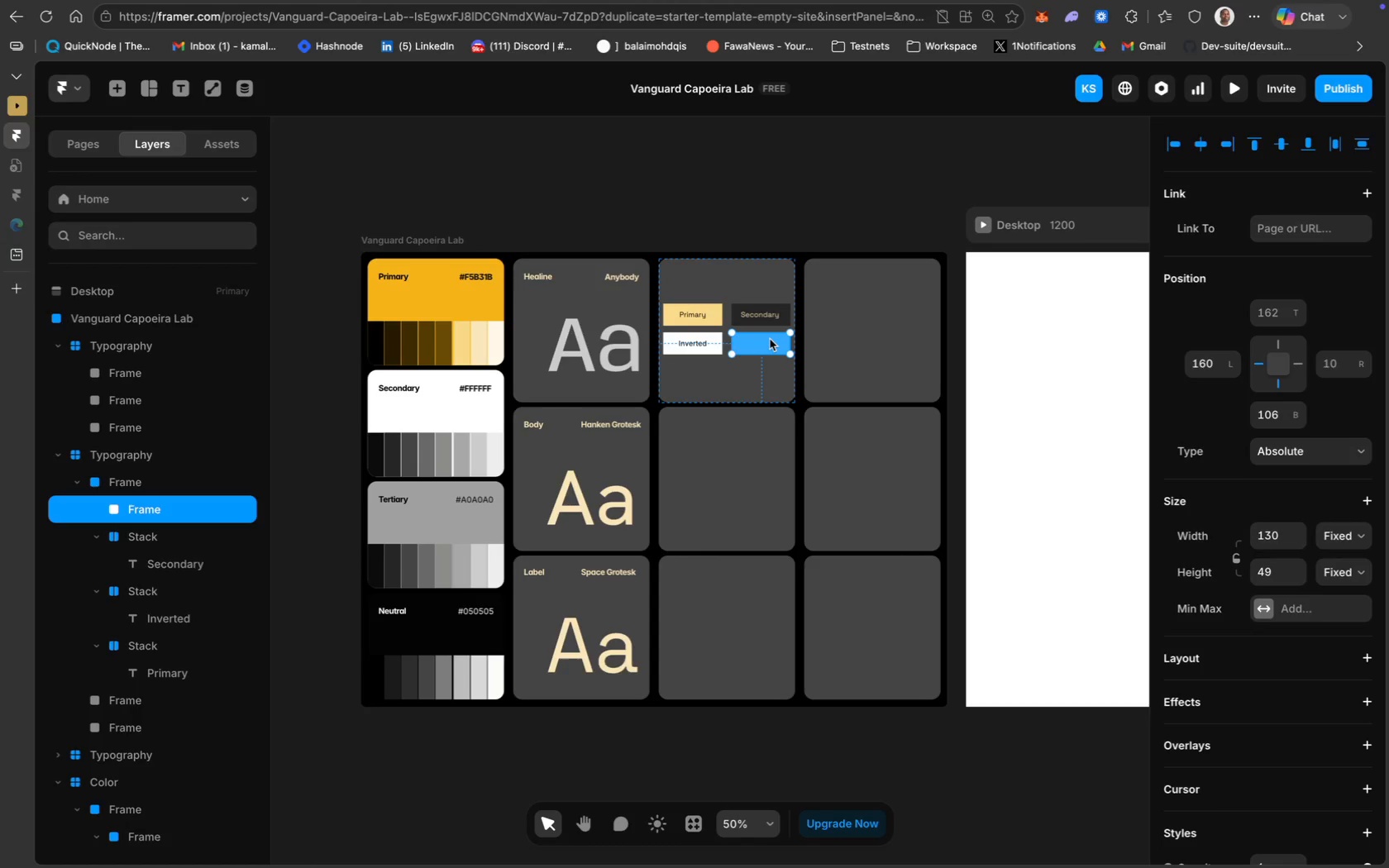 
scroll: coordinate [1197, 611], scroll_direction: down, amount: 31.0
 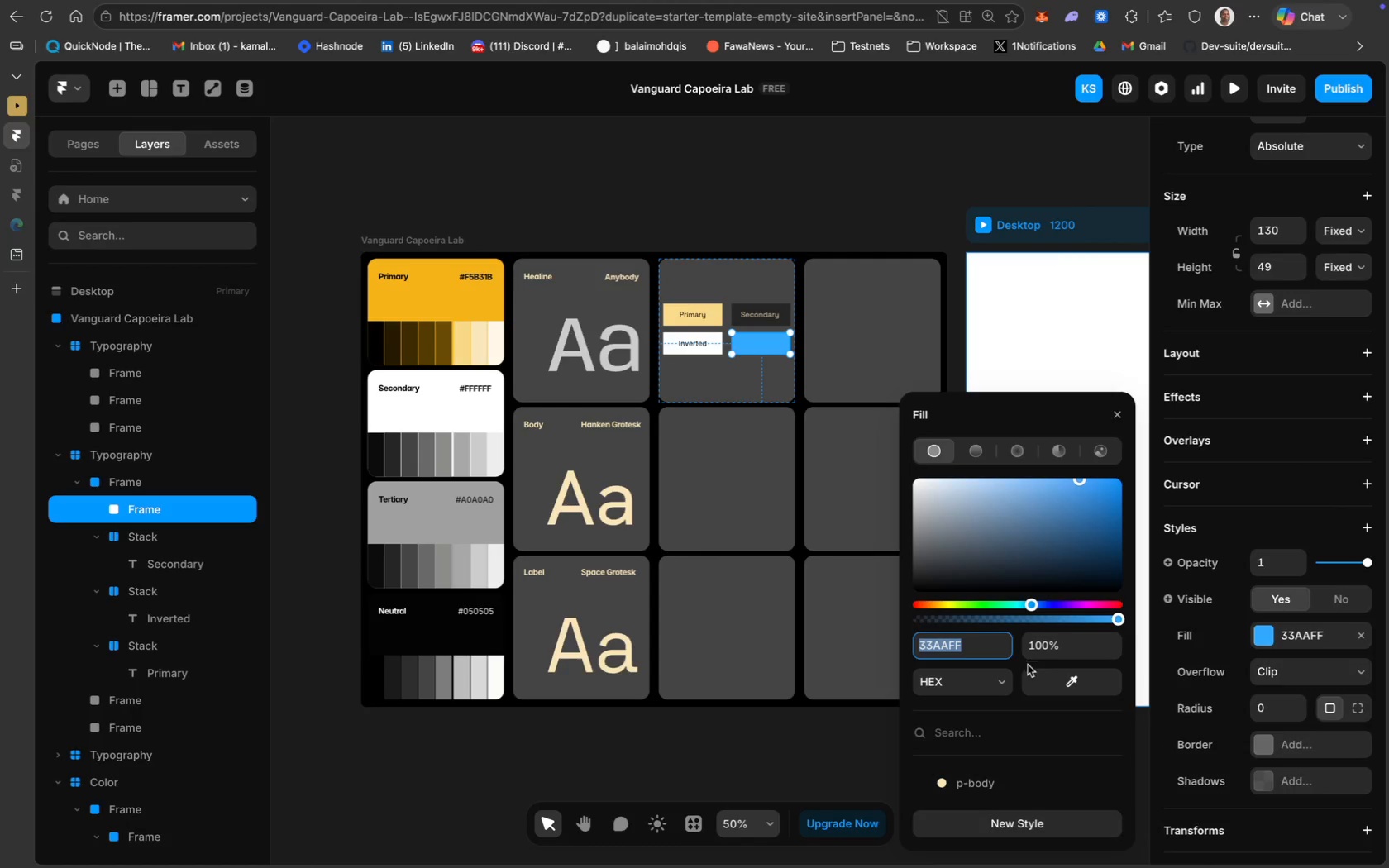 
left_click_drag(start_coordinate=[1119, 619], to_coordinate=[896, 608])
 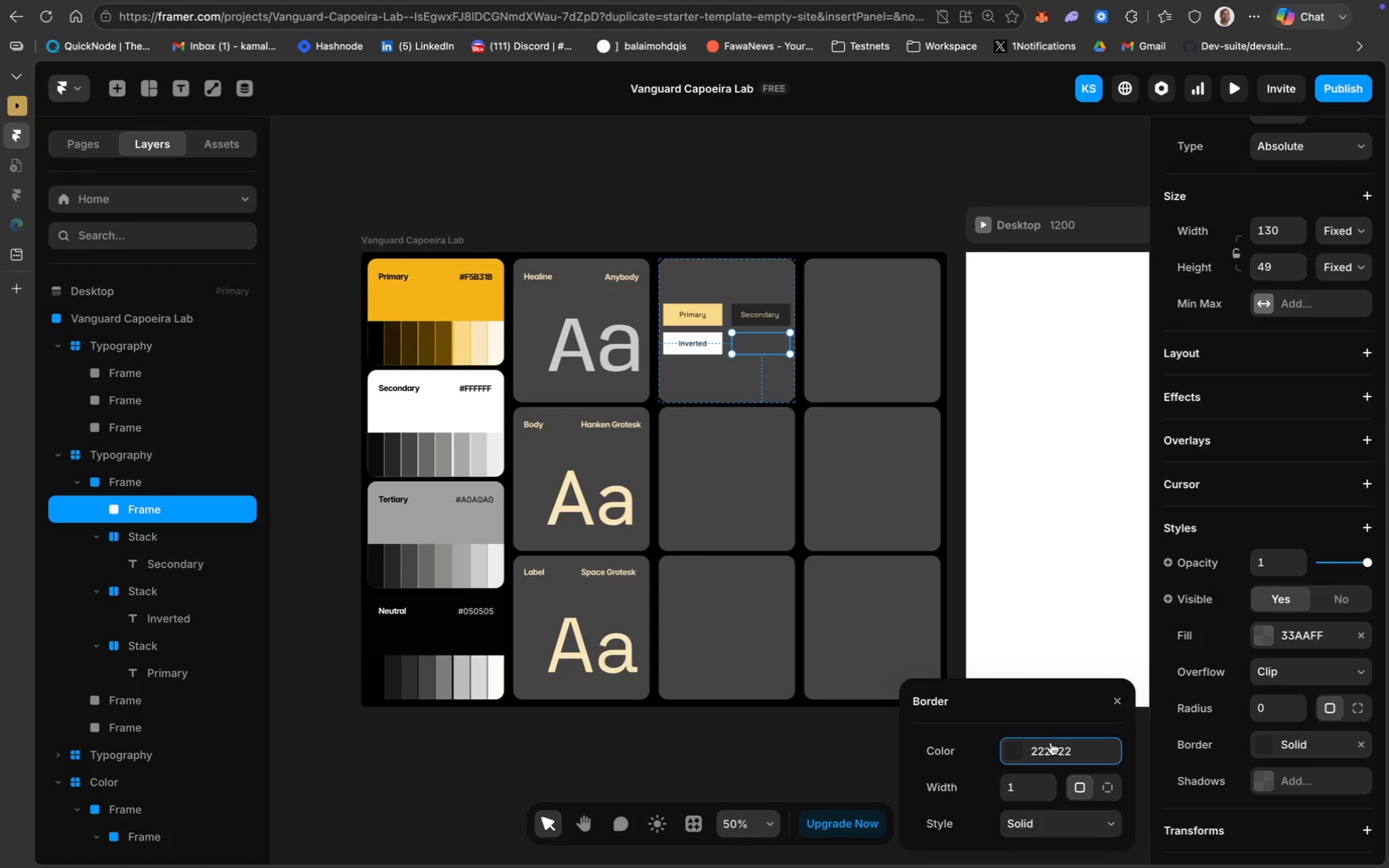 
left_click([983, 787])
 